 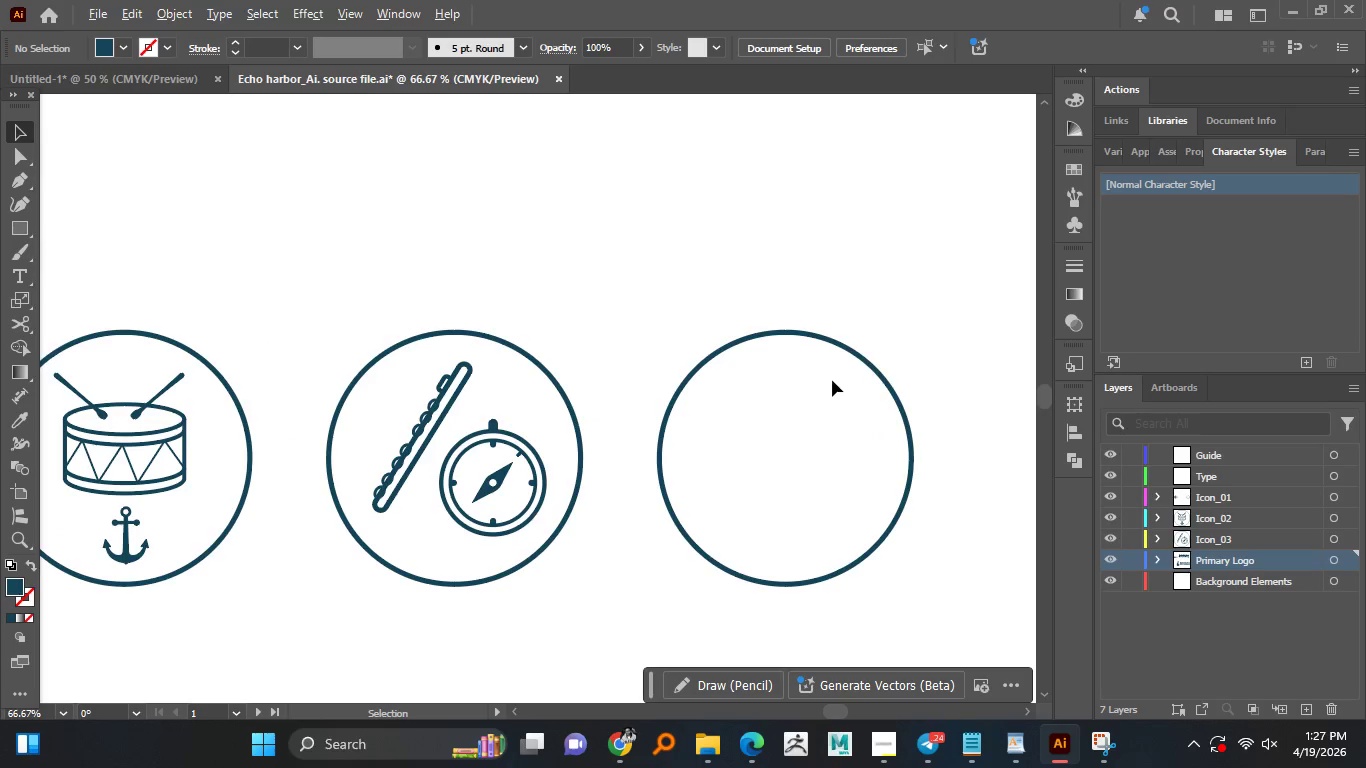 
scroll: coordinate [537, 390], scroll_direction: up, amount: 1.0
 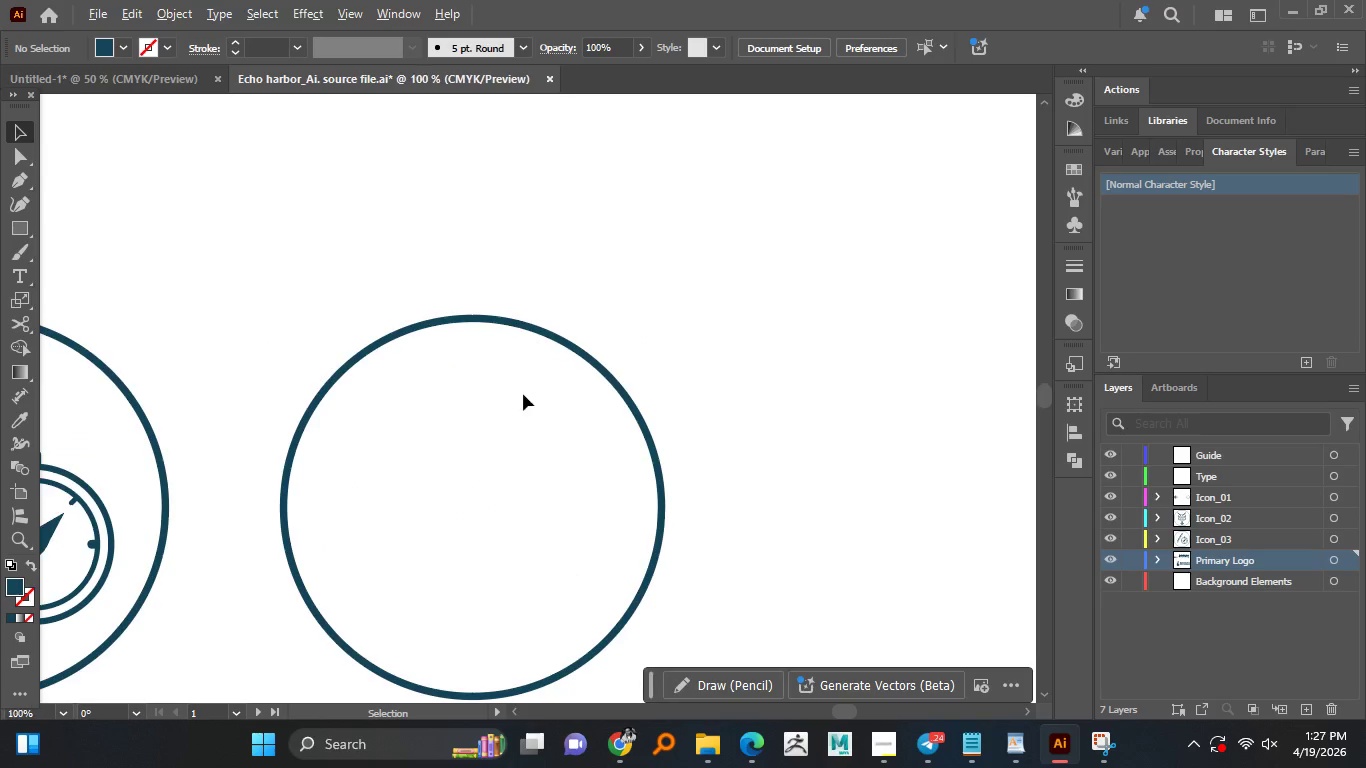 
left_click([1236, 539])
 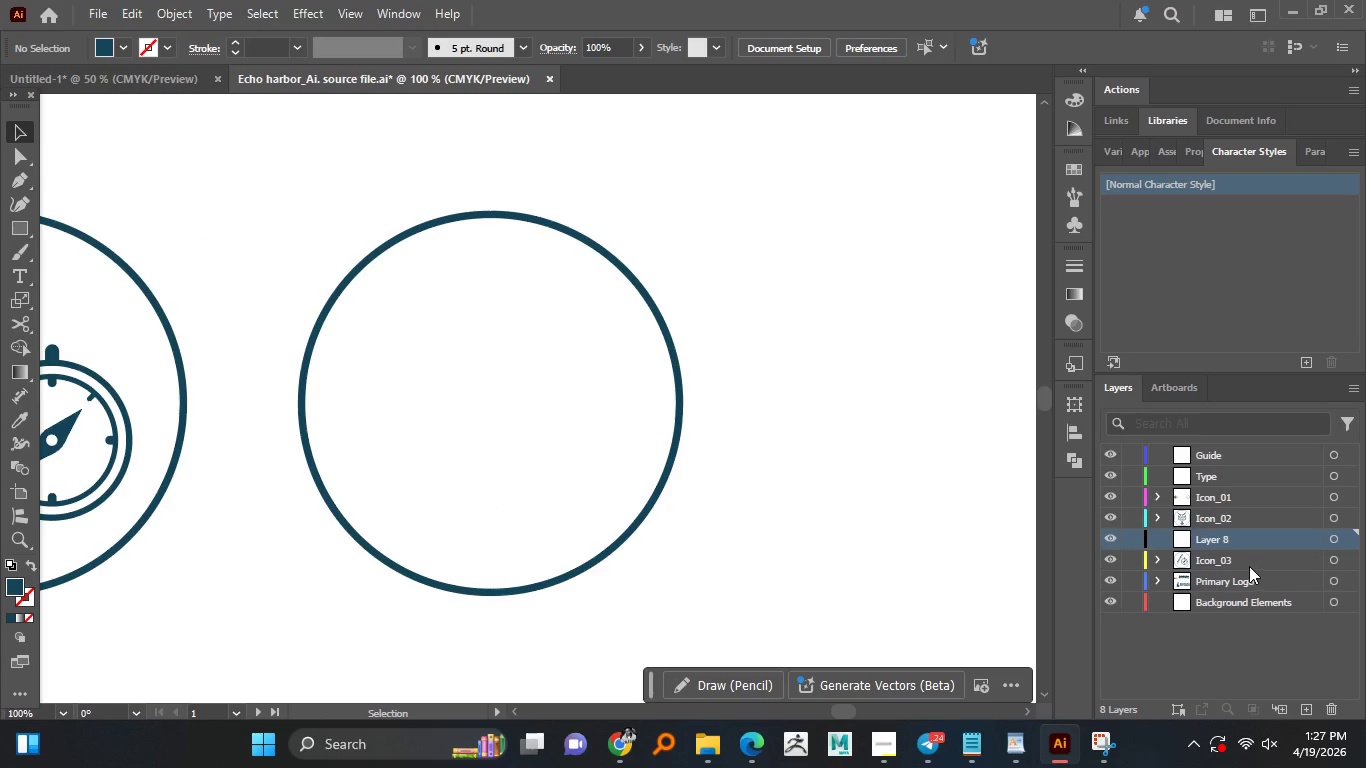 
left_click_drag(start_coordinate=[1236, 540], to_coordinate=[1247, 575])
 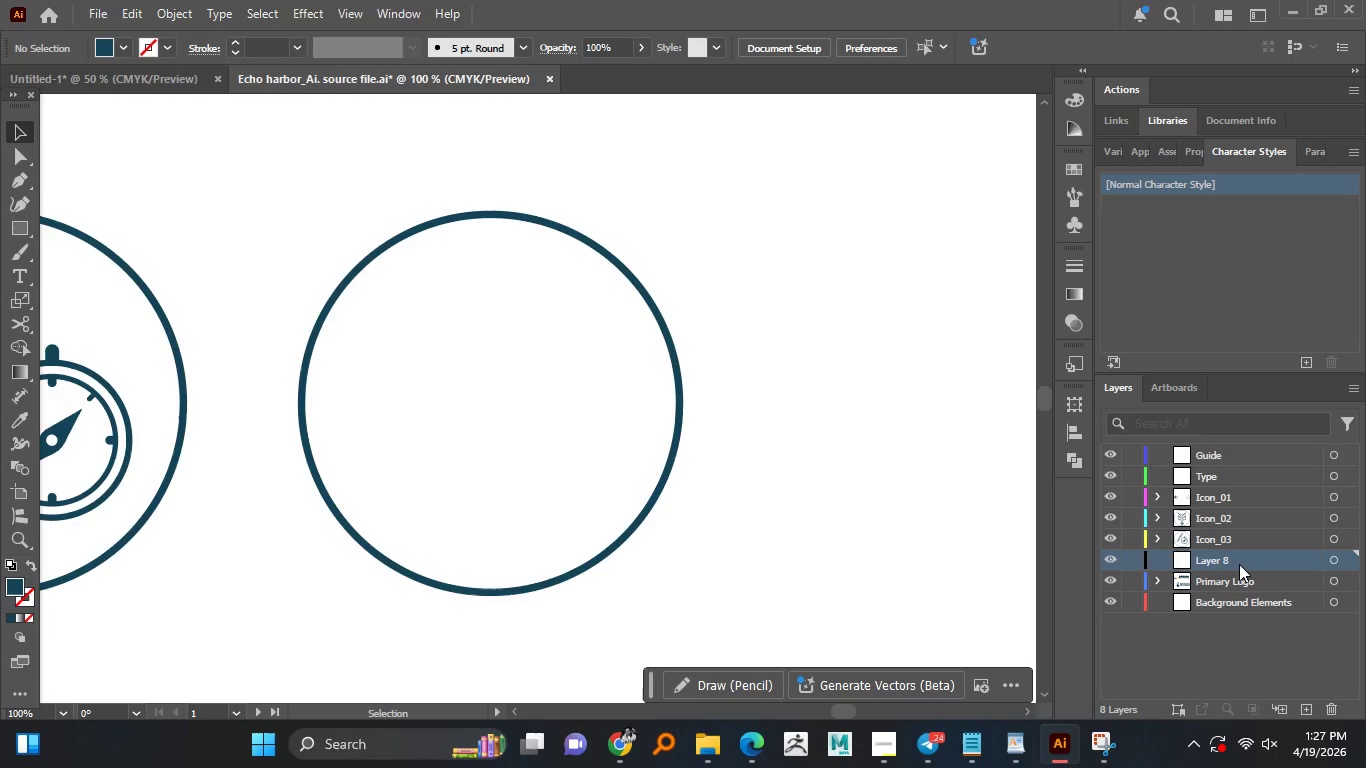 
double_click([1239, 564])
 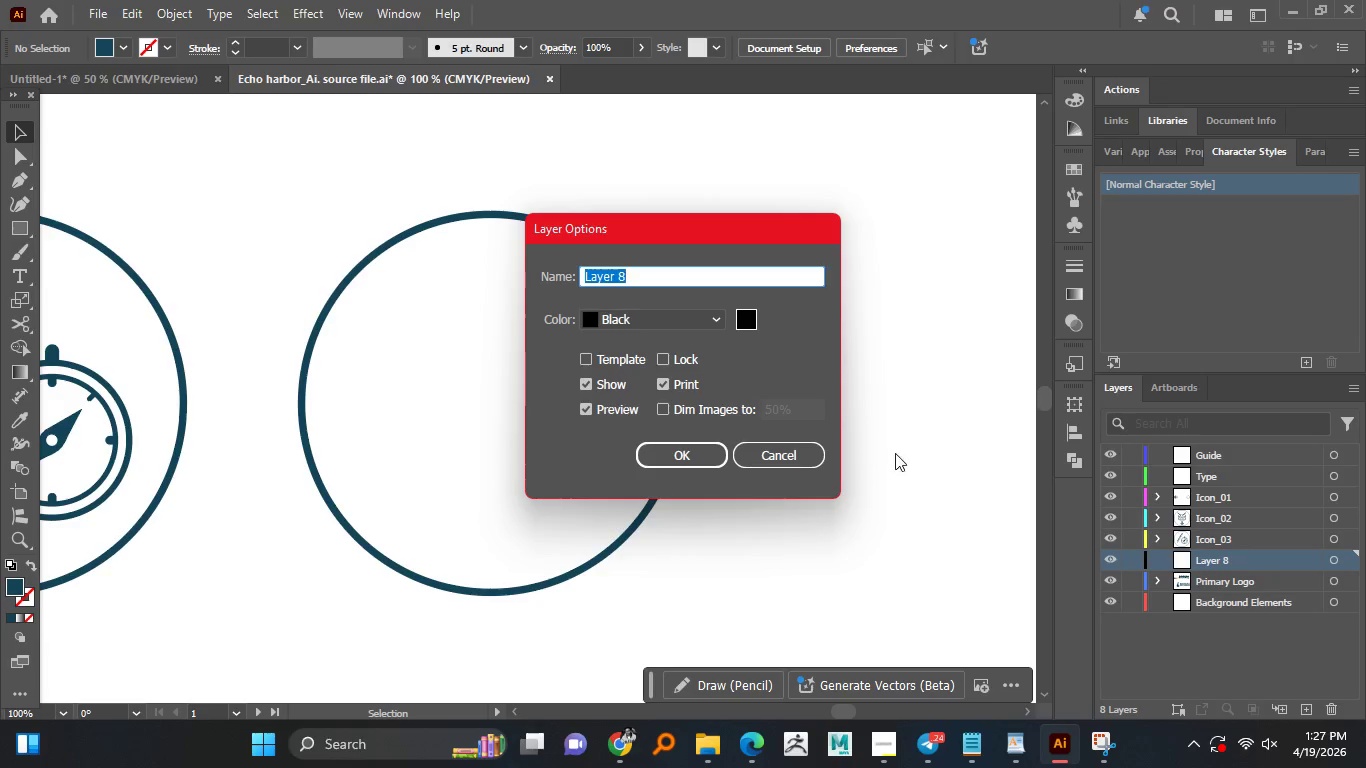 
type(Icon )
key(Backspace)
type(+)
key(Backspace)
type(_04)
 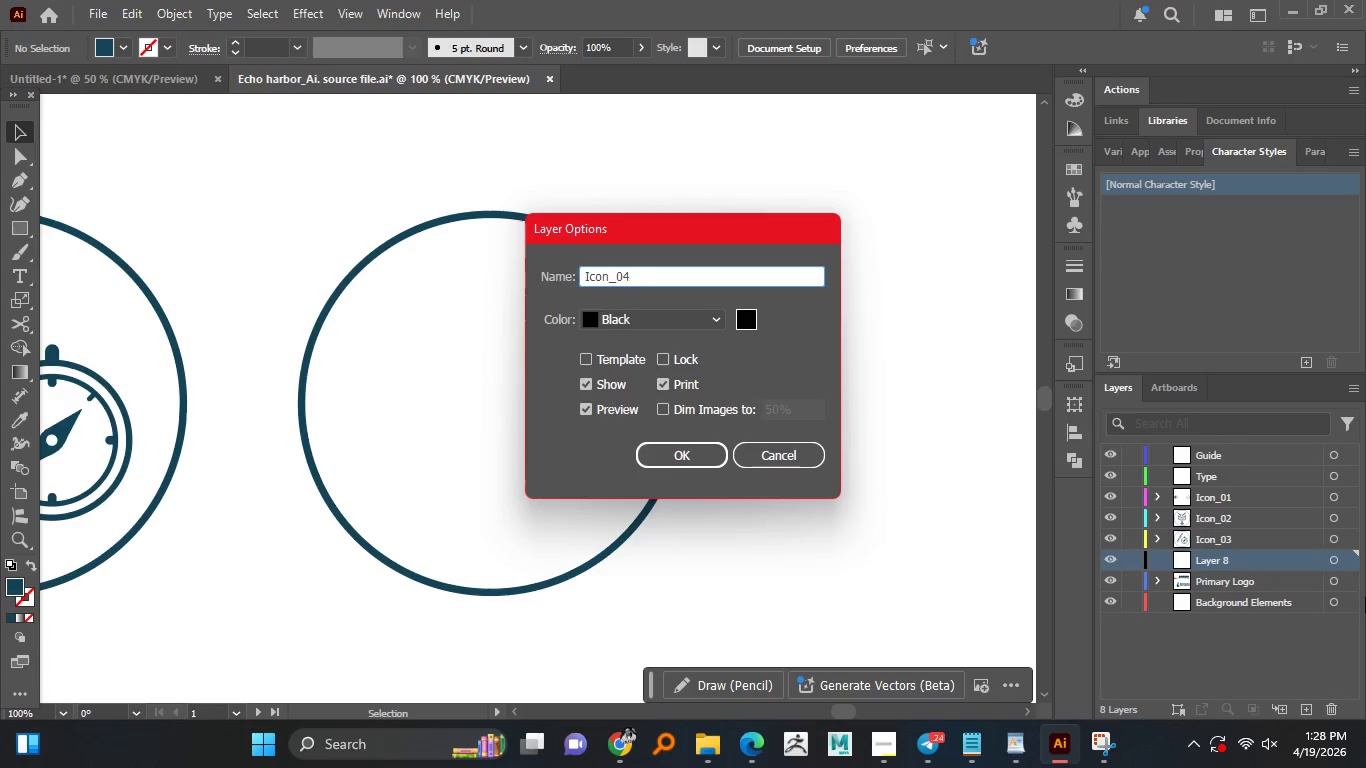 
key(Enter)
 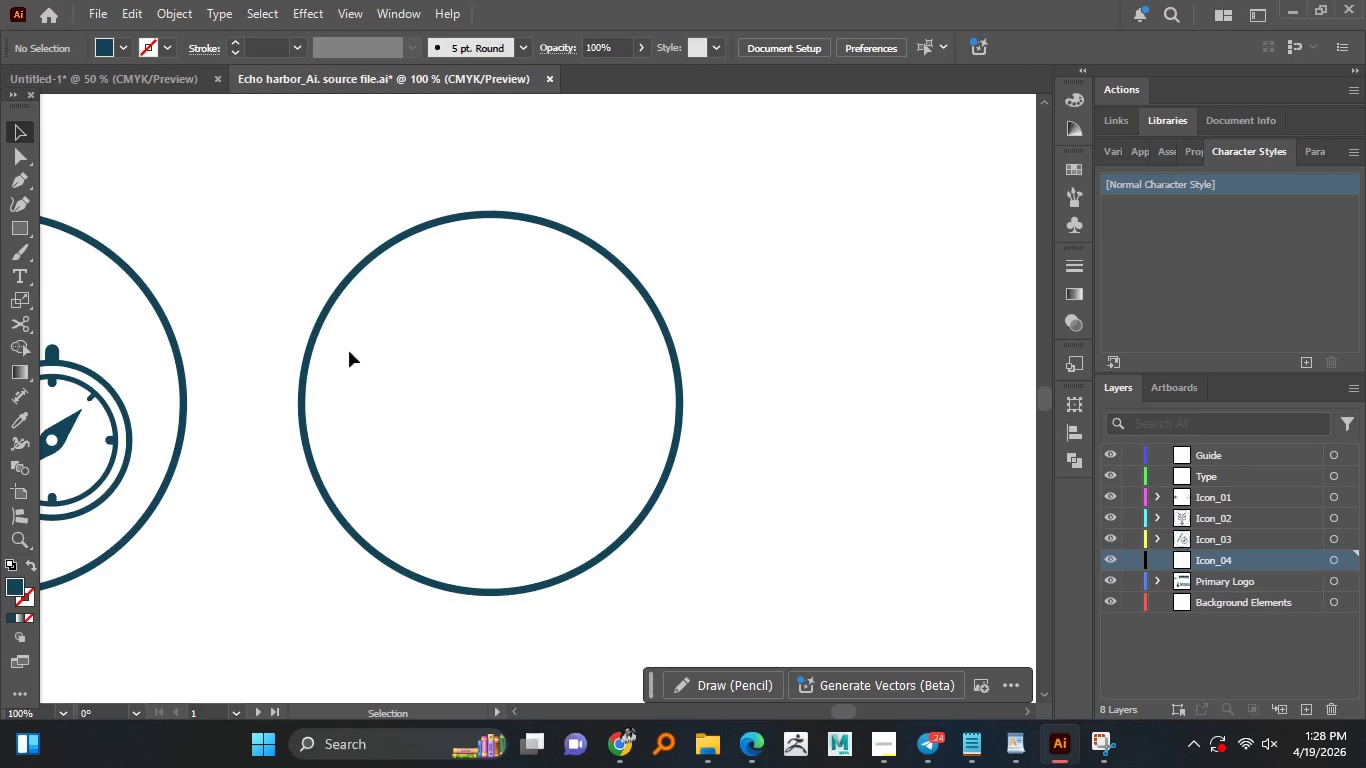 
left_click([18, 227])
 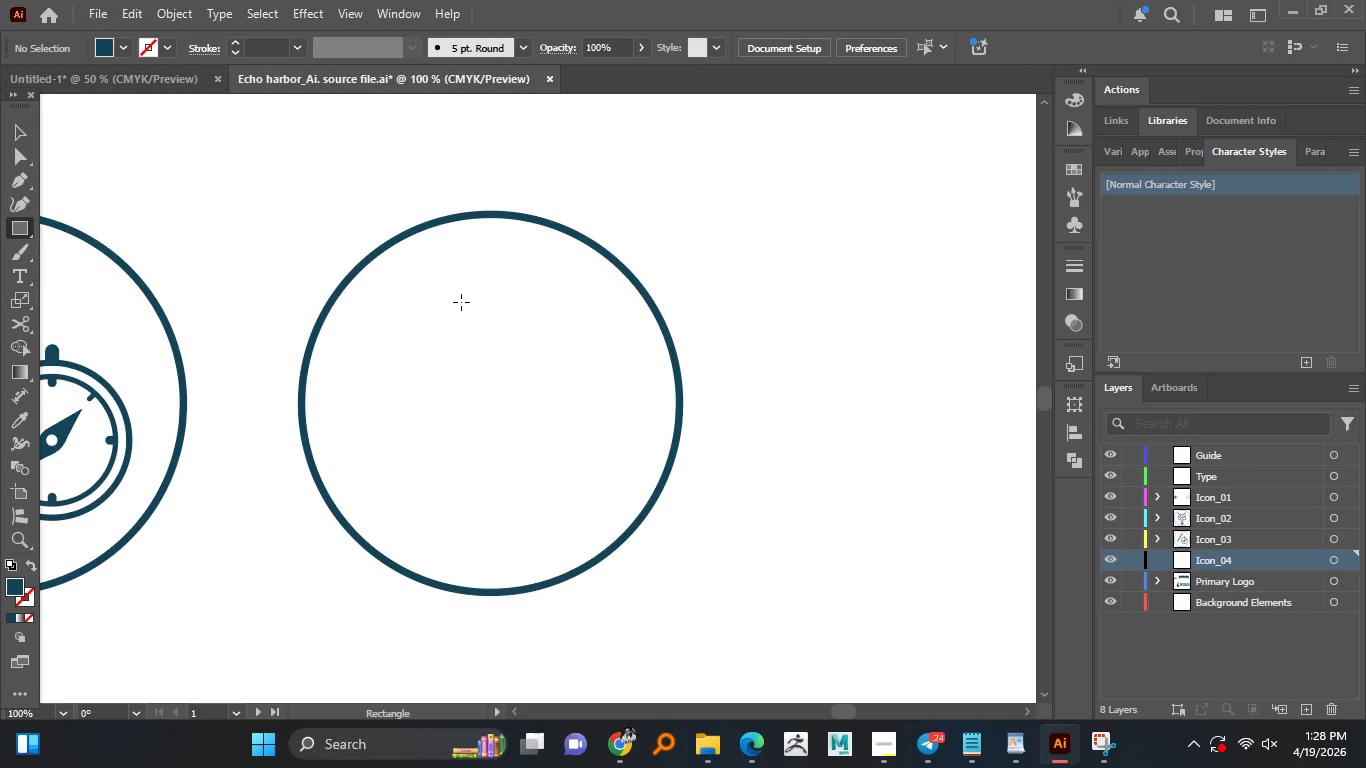 
hold_key(key=ShiftLeft, duration=0.61)
left_click_drag(start_coordinate=[462, 301], to_coordinate=[479, 485])
 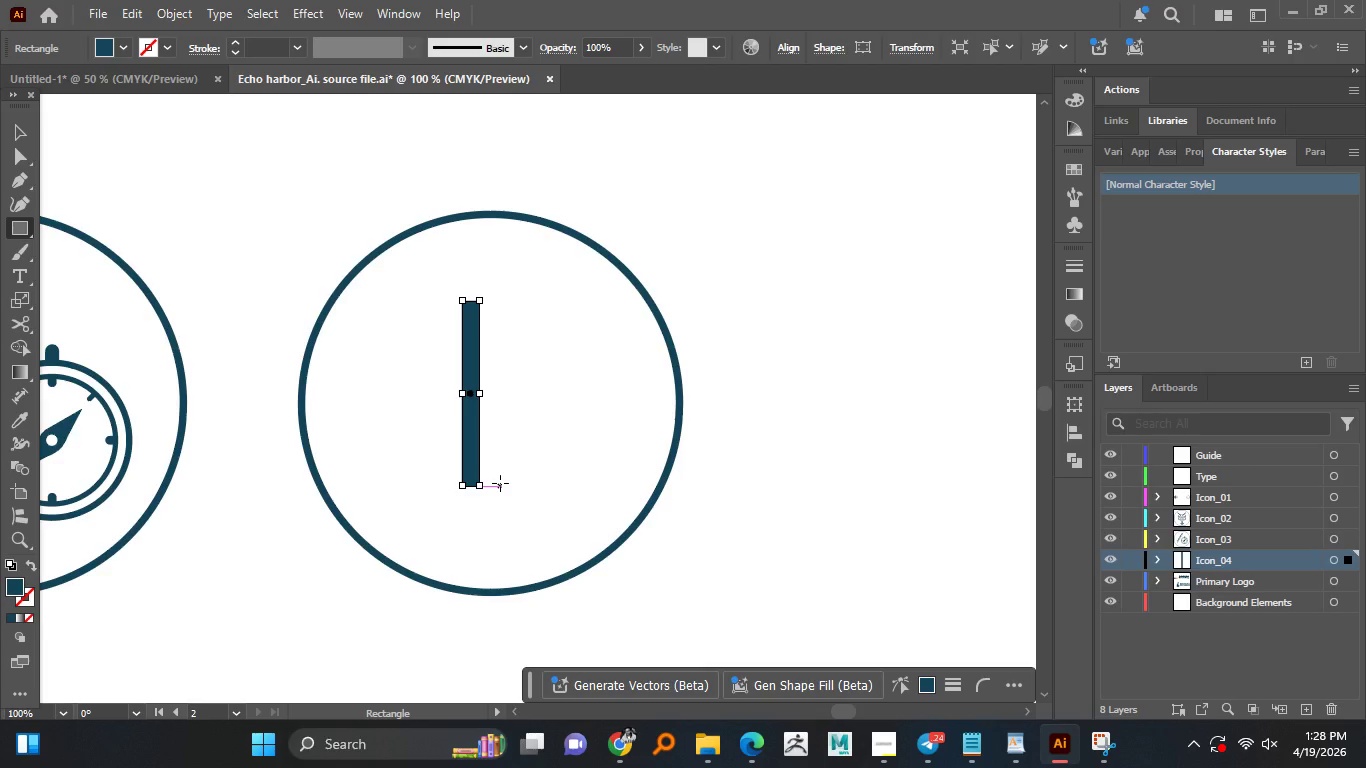 
wait(15.88)
 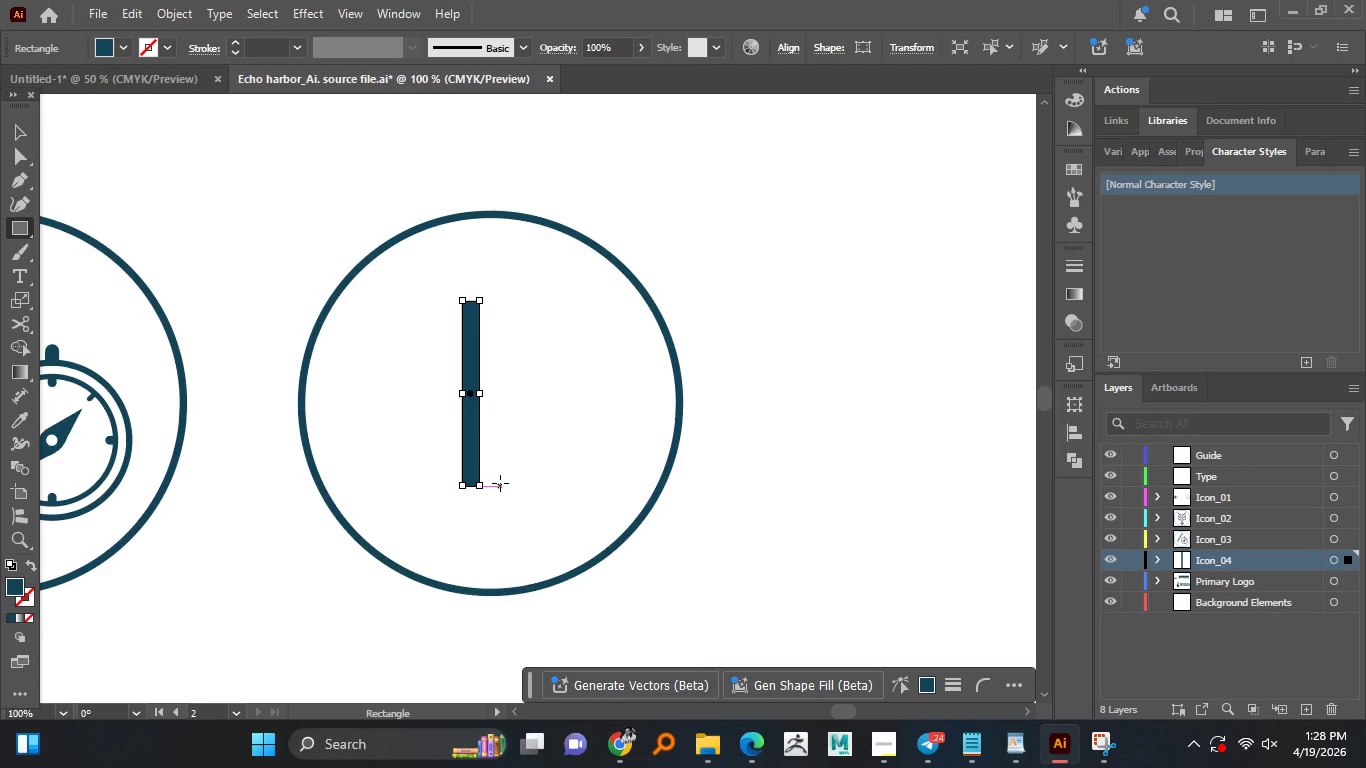 
hold_key(key=AltLeft, duration=1.47)
 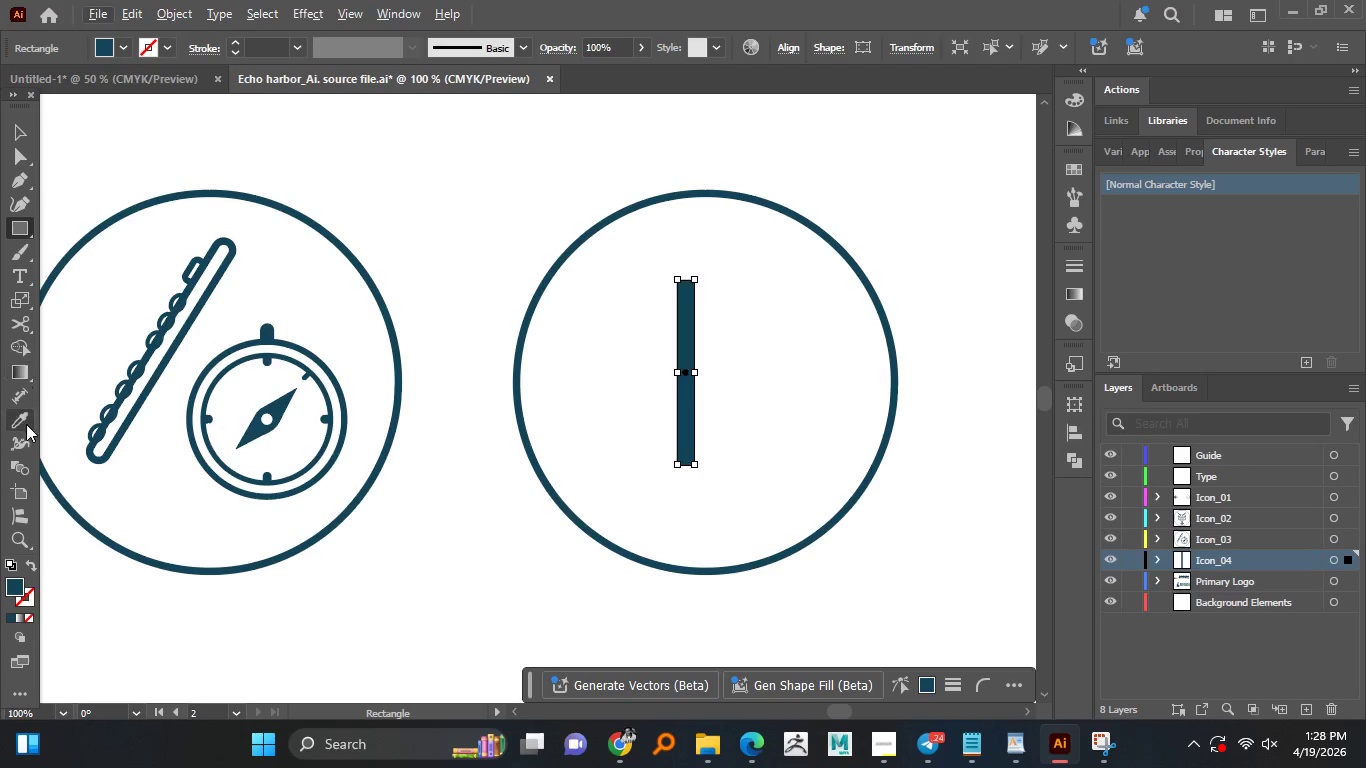 
left_click([22, 420])
 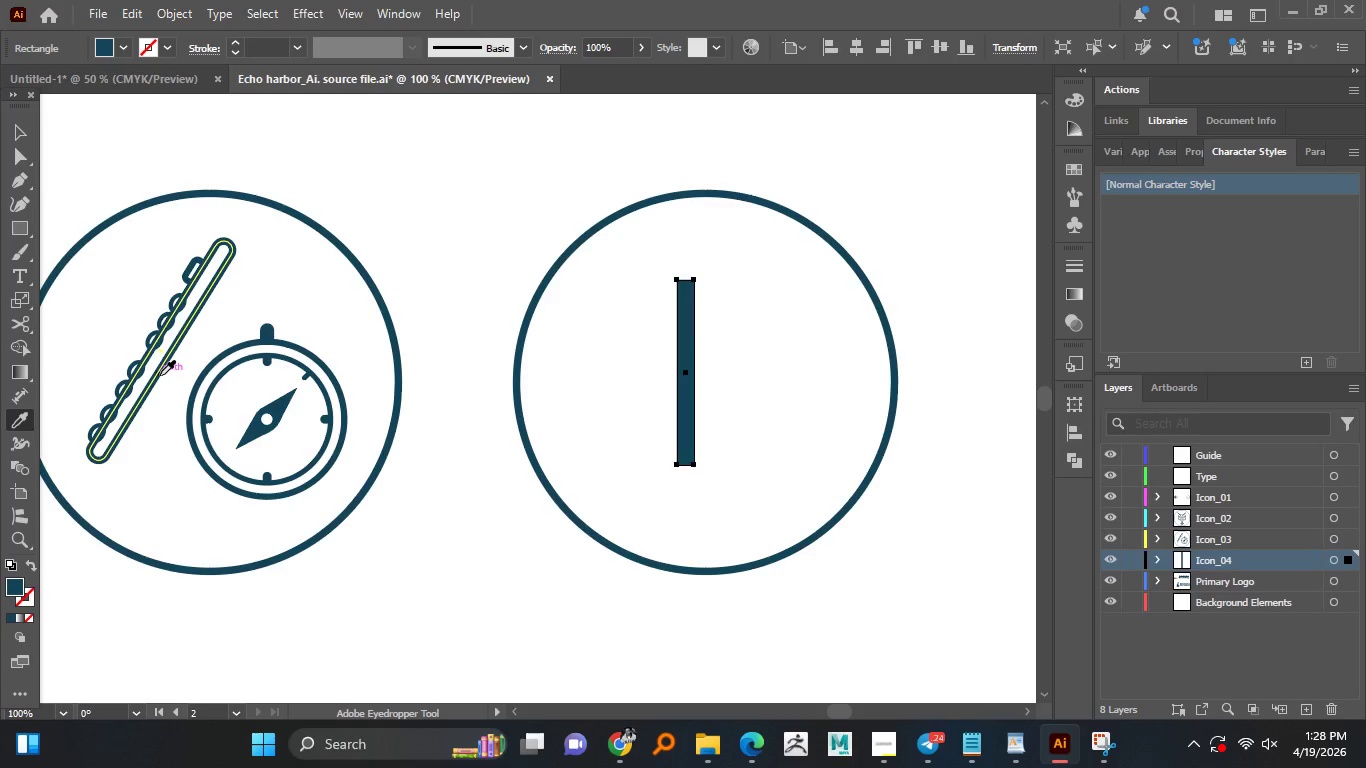 
left_click([160, 375])
 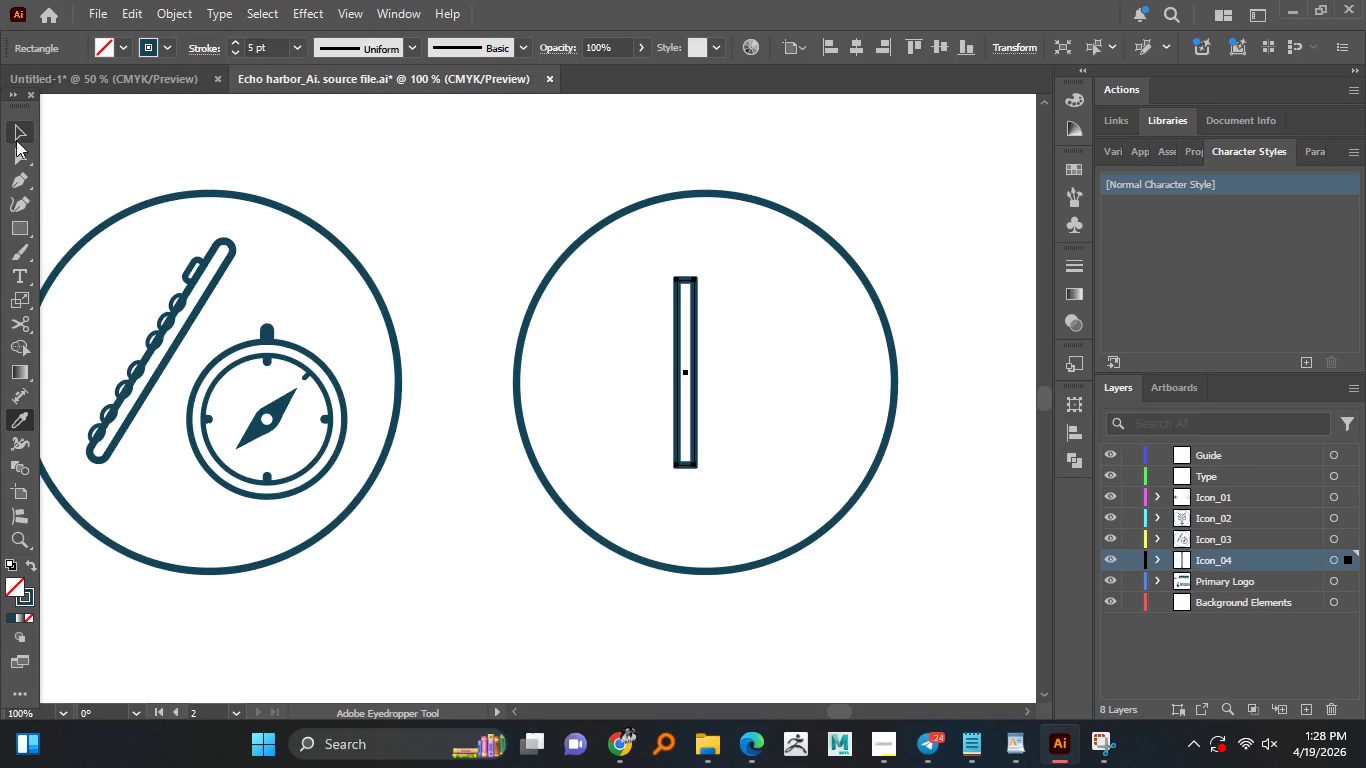 
left_click([20, 135])
 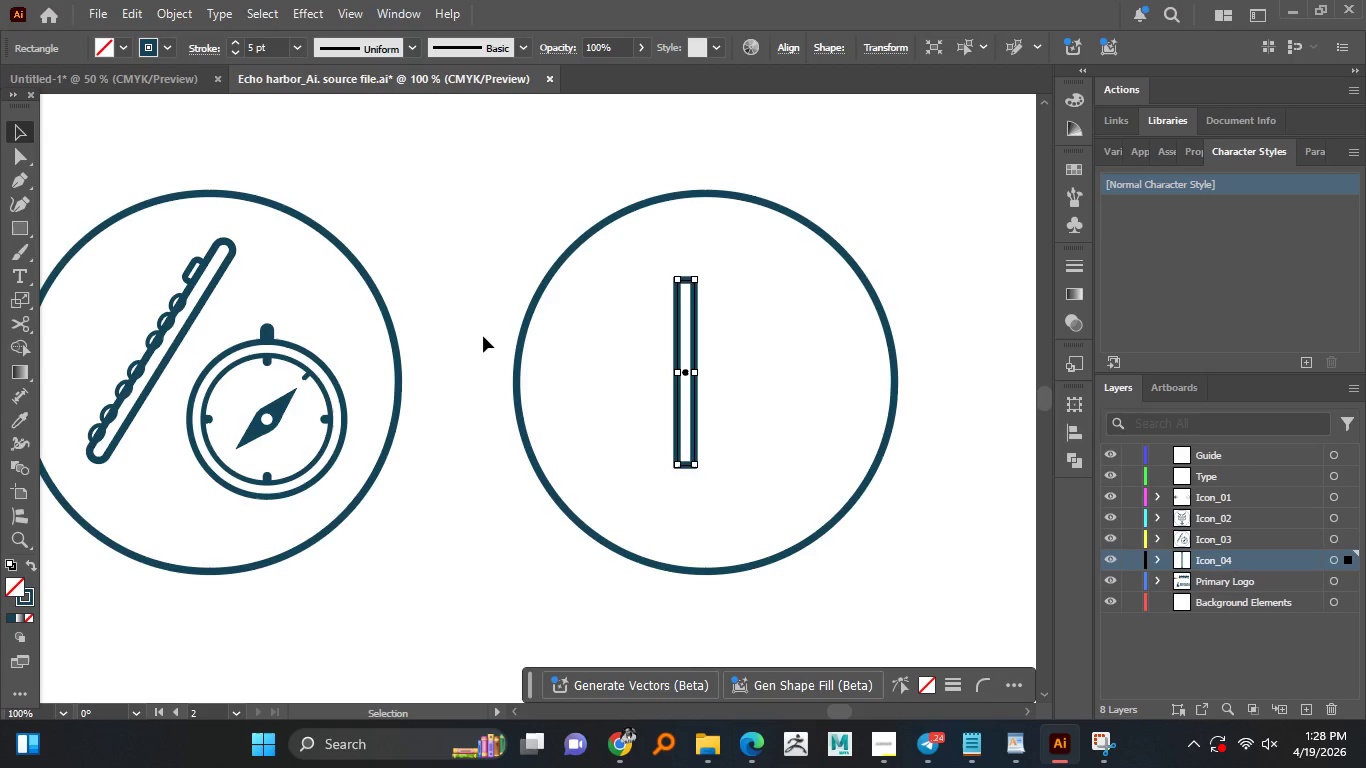 
hold_key(key=AltLeft, duration=0.77)
 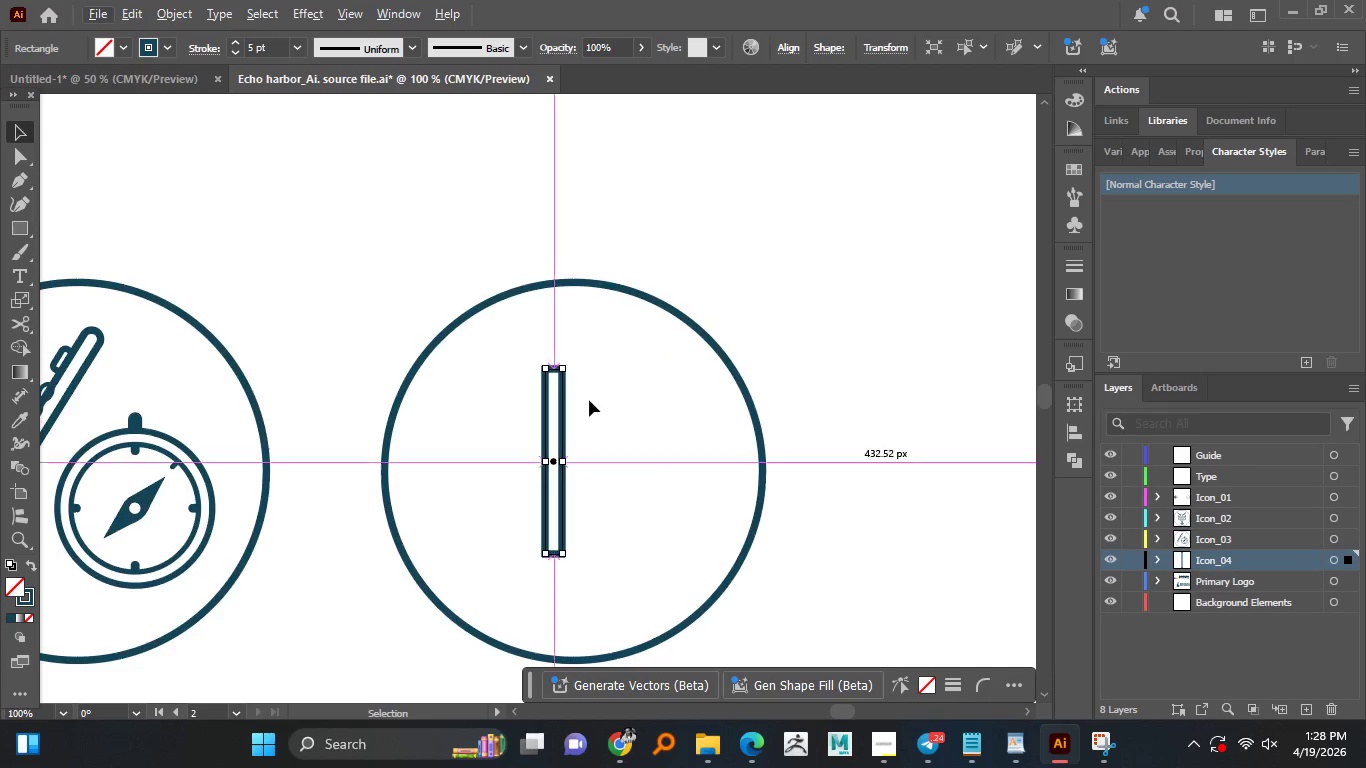 
hold_key(key=AltLeft, duration=0.45)
scroll: coordinate [589, 400], scroll_direction: up, amount: 2.0
 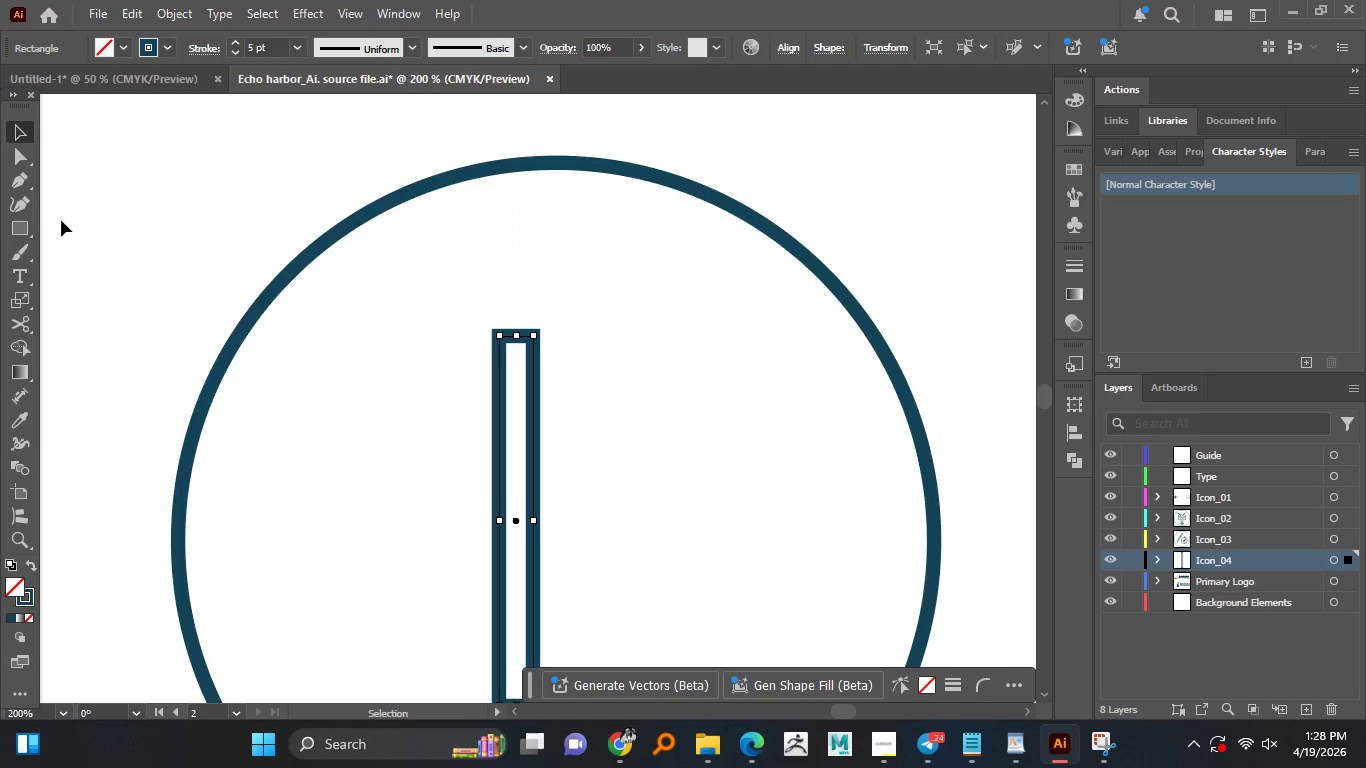 
right_click([31, 228])
 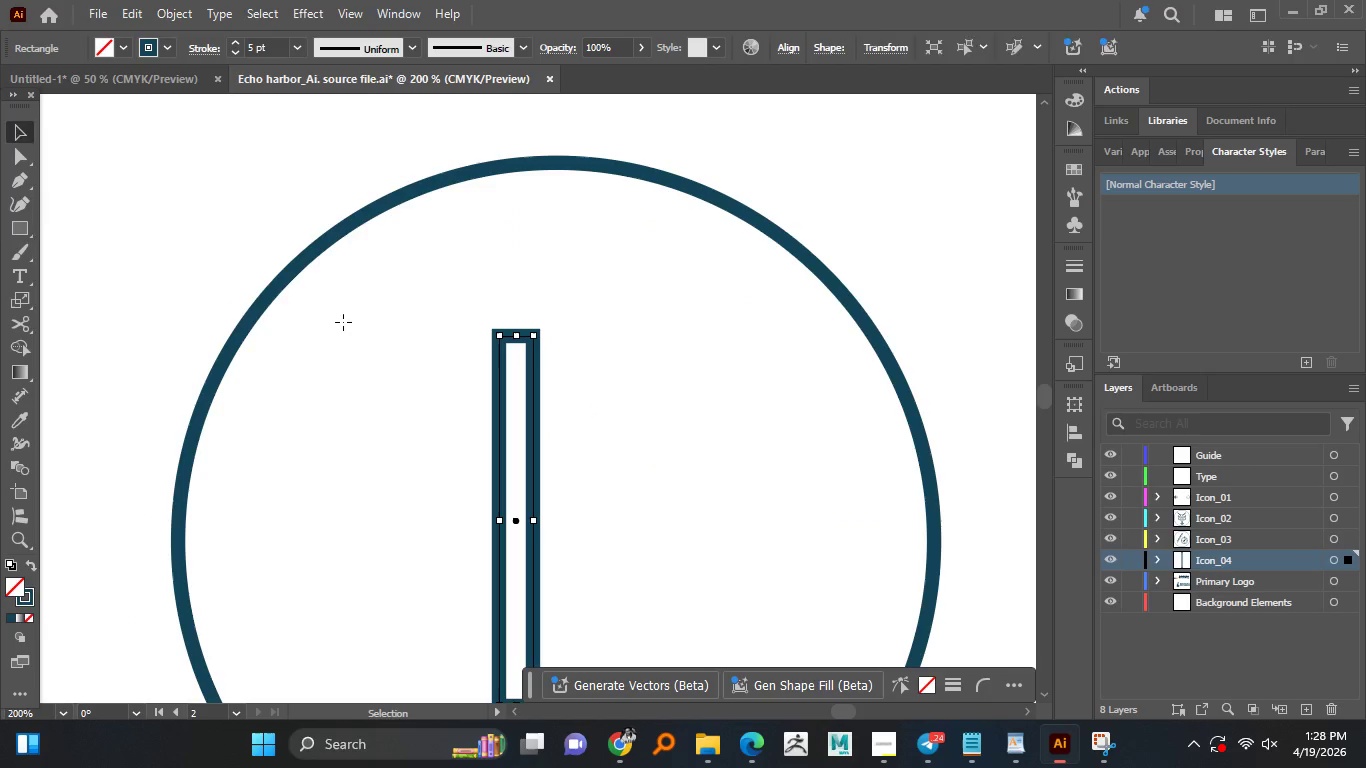 
hold_key(key=ShiftLeft, duration=1.51)
 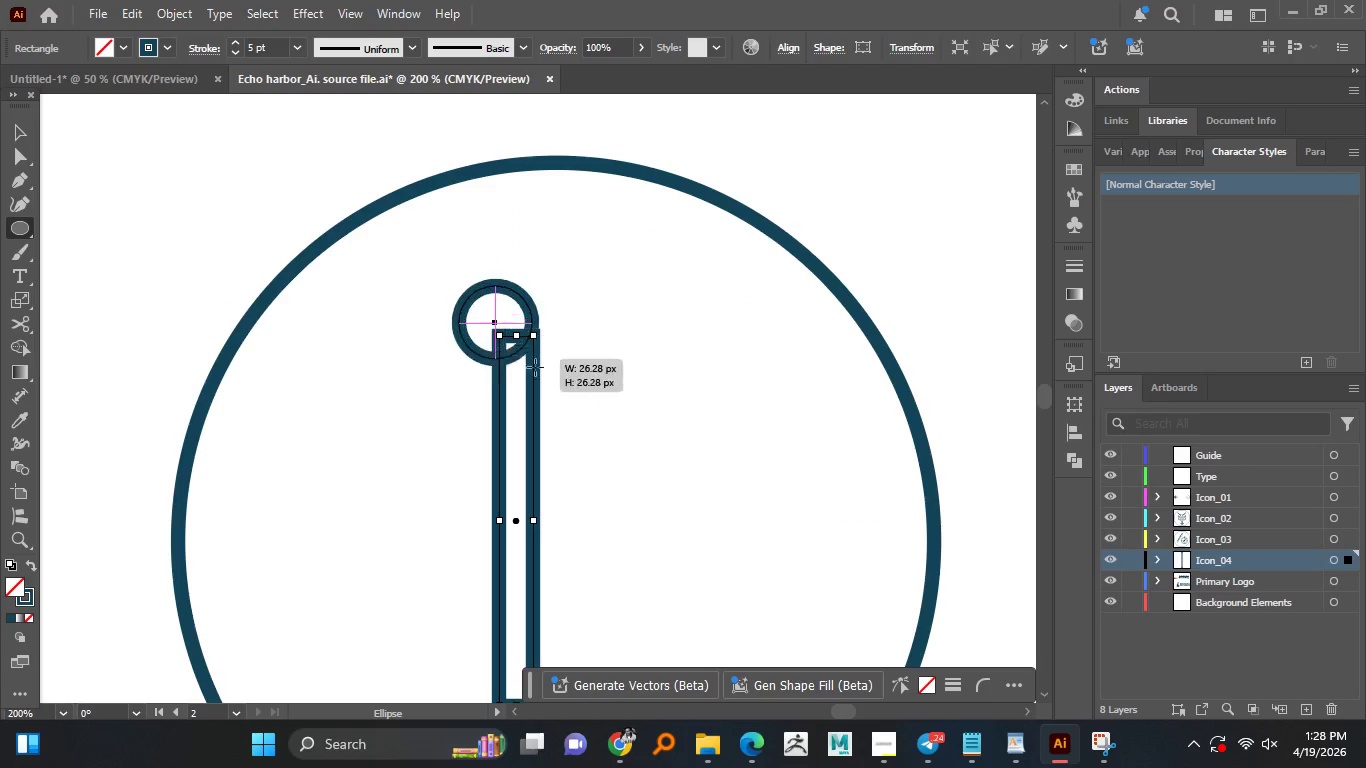 
hold_key(key=ShiftLeft, duration=1.52)
left_click_drag(start_coordinate=[459, 286], to_coordinate=[566, 398])
 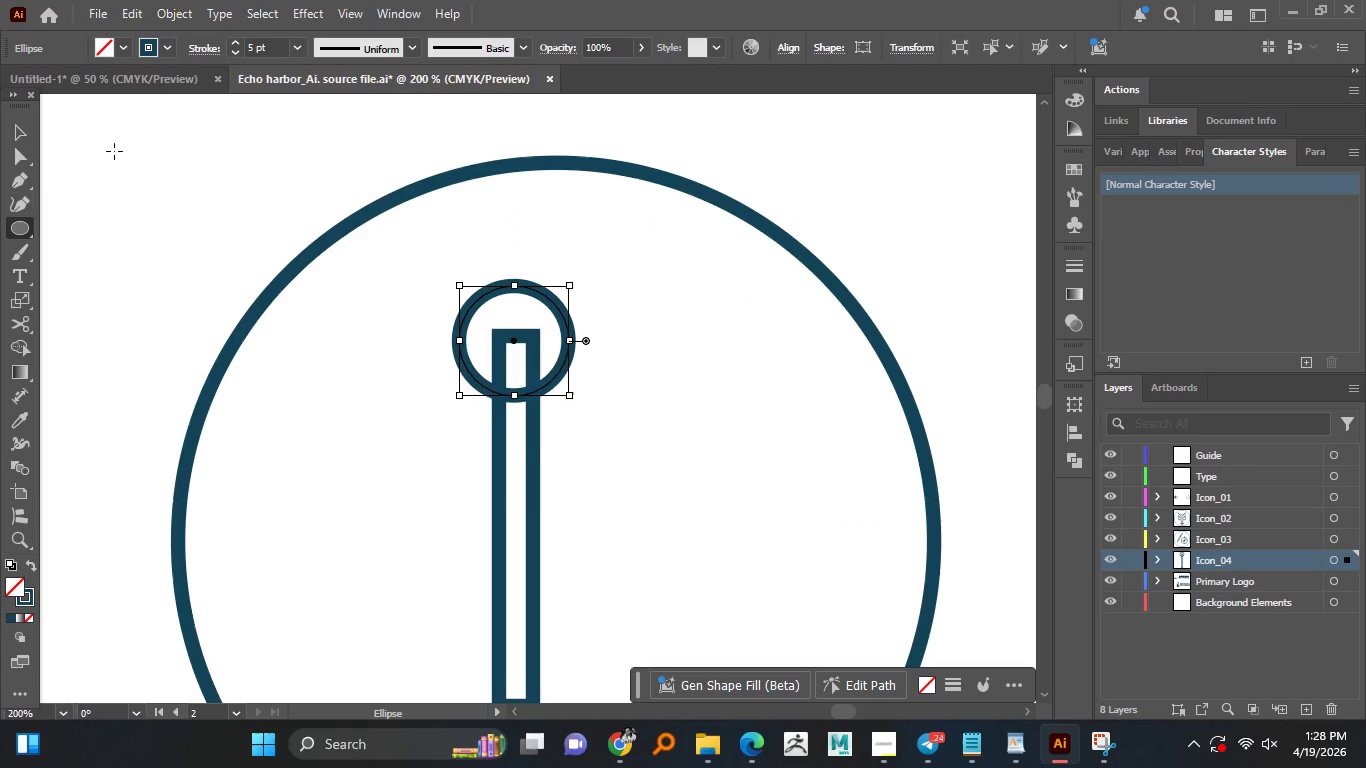 
hold_key(key=ShiftLeft, duration=0.44)
 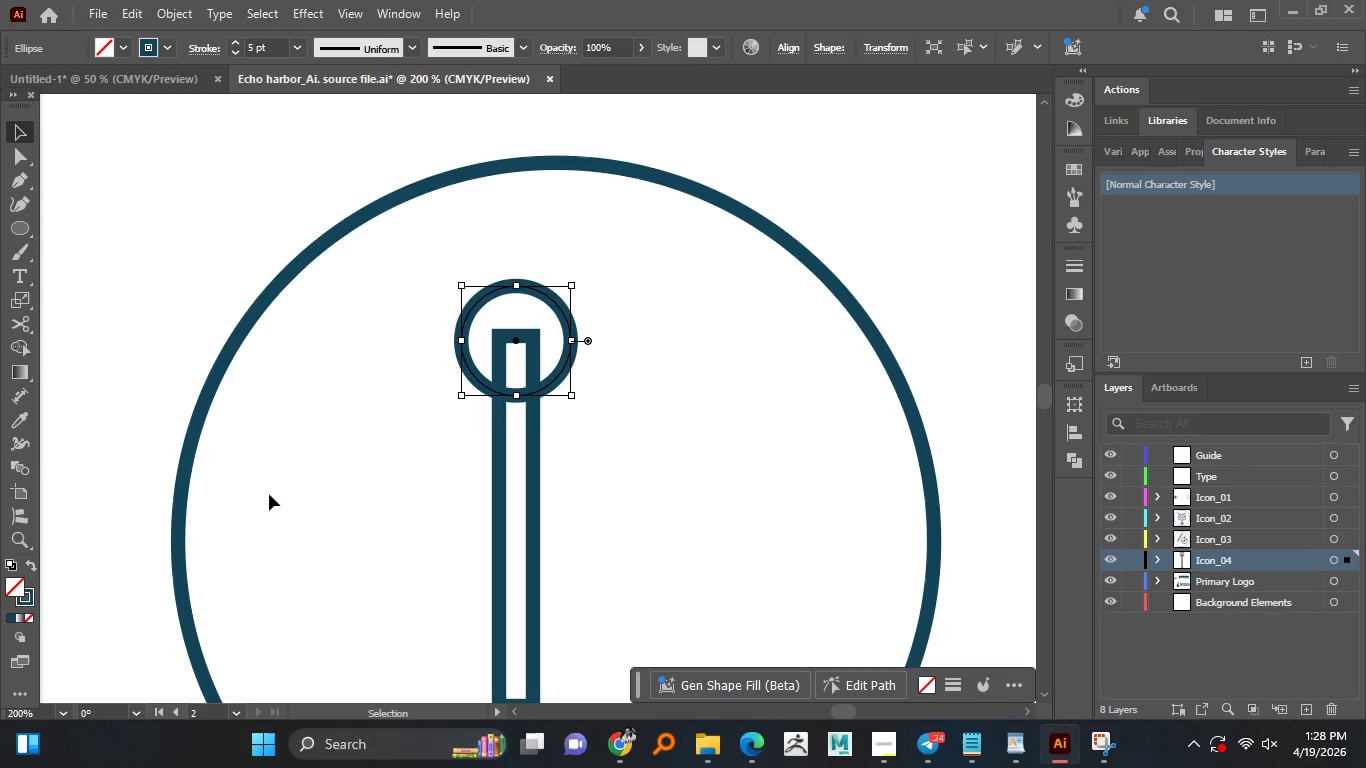 
wait(6.12)
 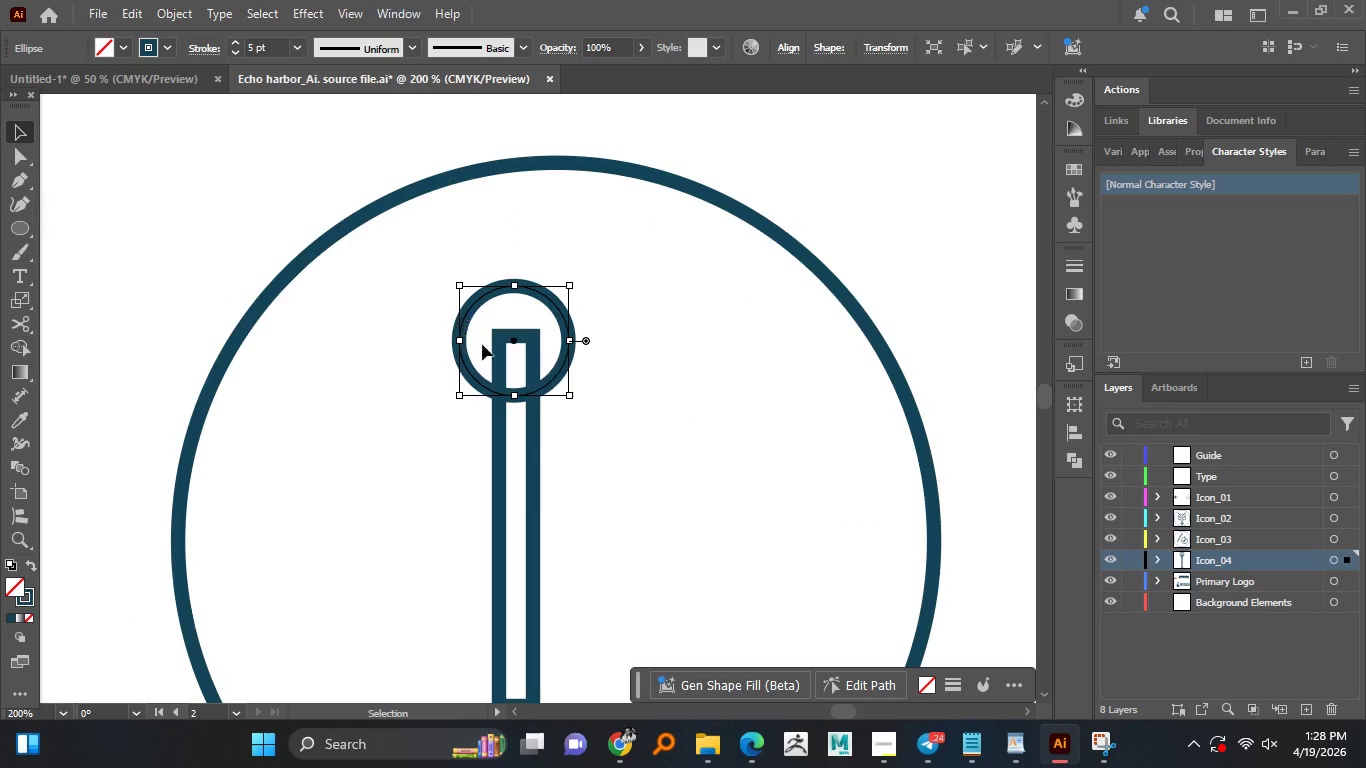 
hold_key(key=AltLeft, duration=1.52)
scroll: coordinate [393, 477], scroll_direction: down, amount: 3.0
 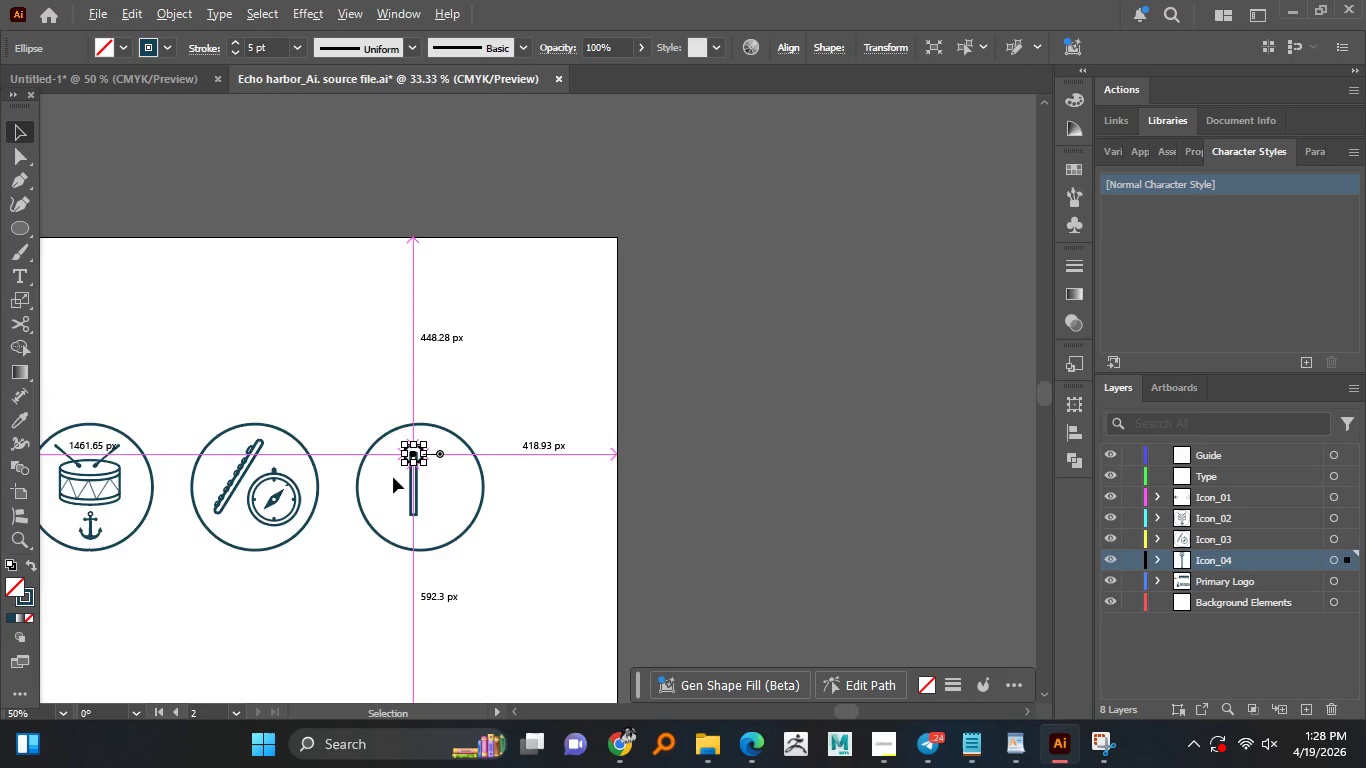 
hold_key(key=AltLeft, duration=1.5)
 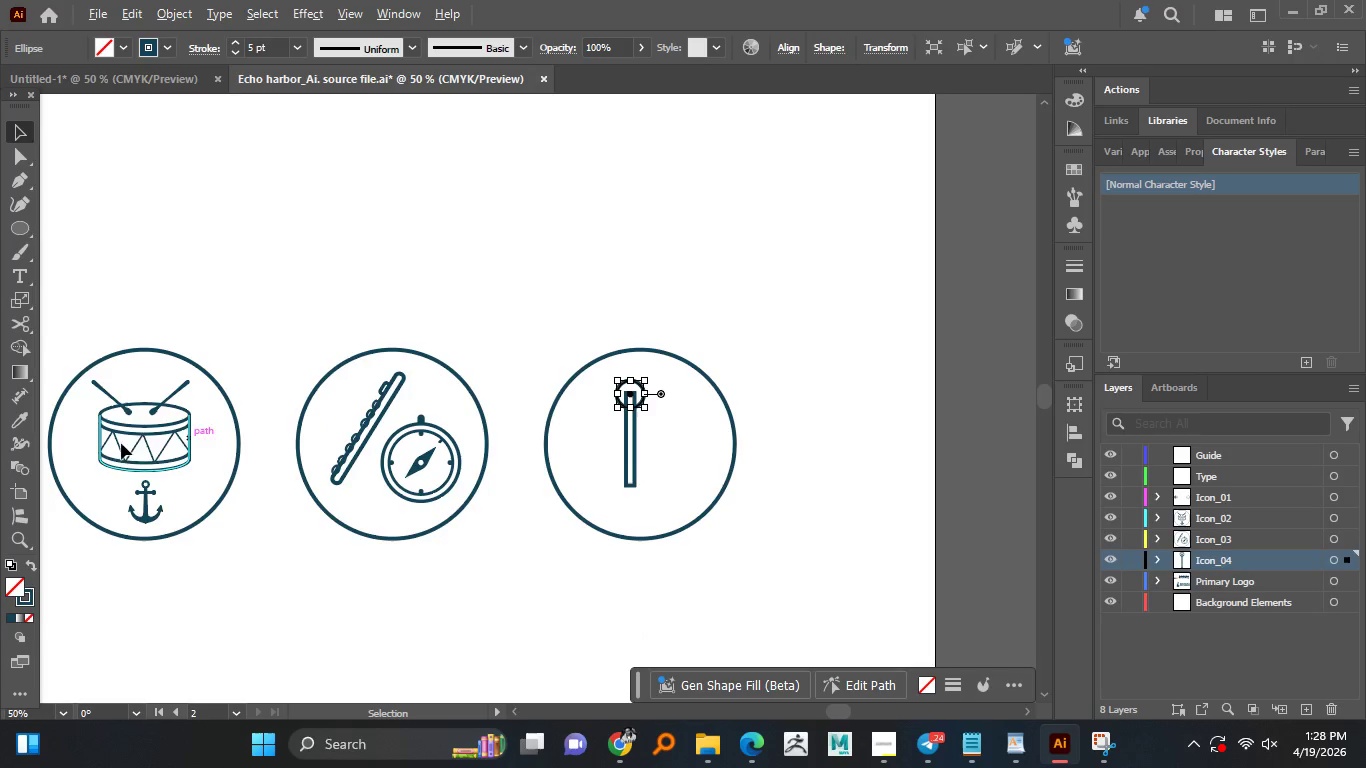 
hold_key(key=AltLeft, duration=9.11)
 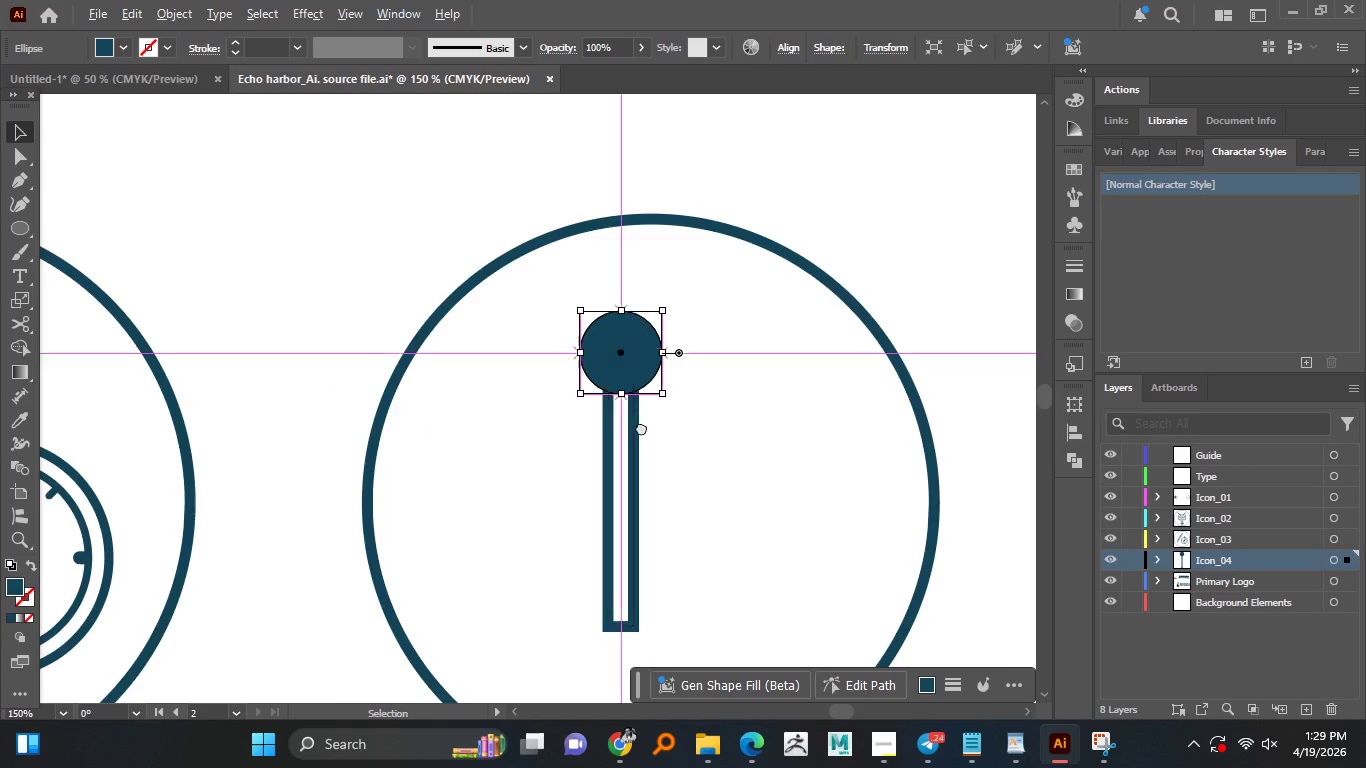 
scroll: coordinate [589, 444], scroll_direction: up, amount: 3.0
 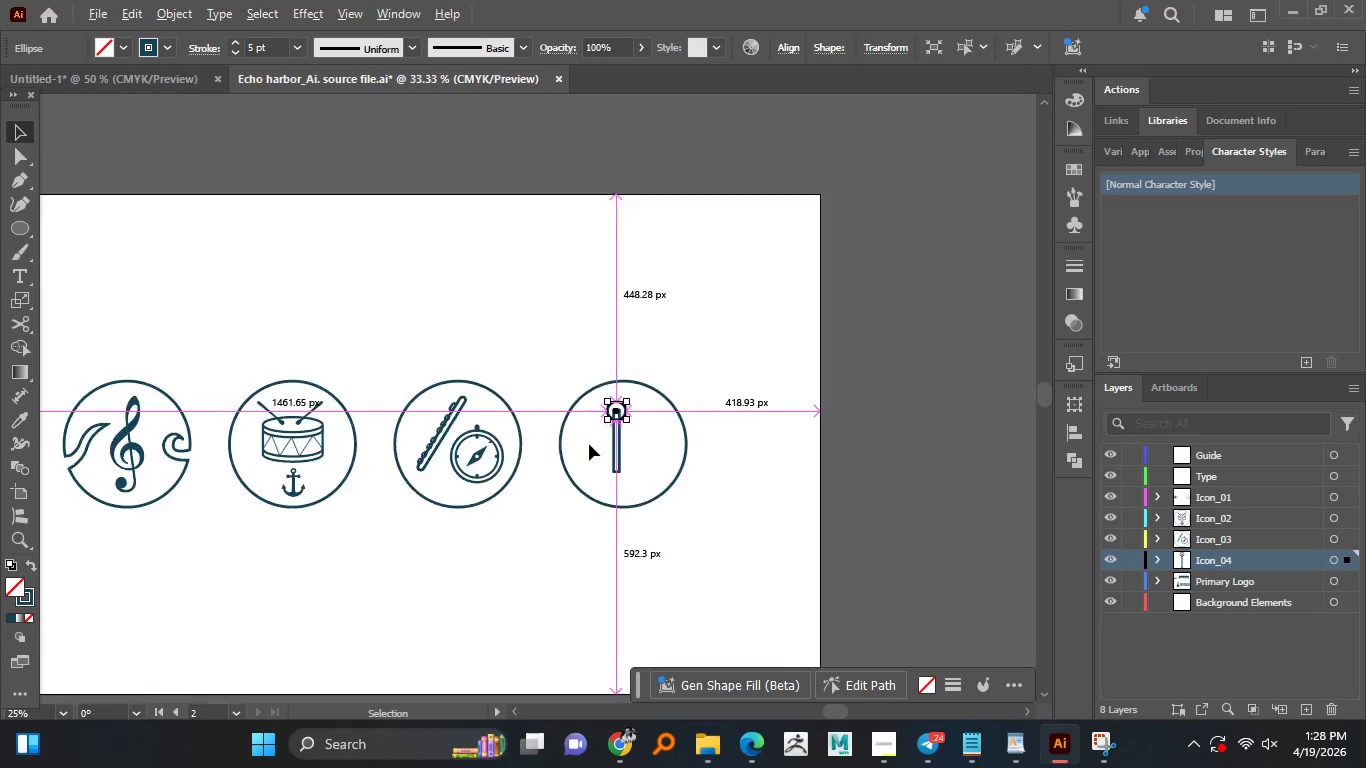 
left_click([32, 418])
 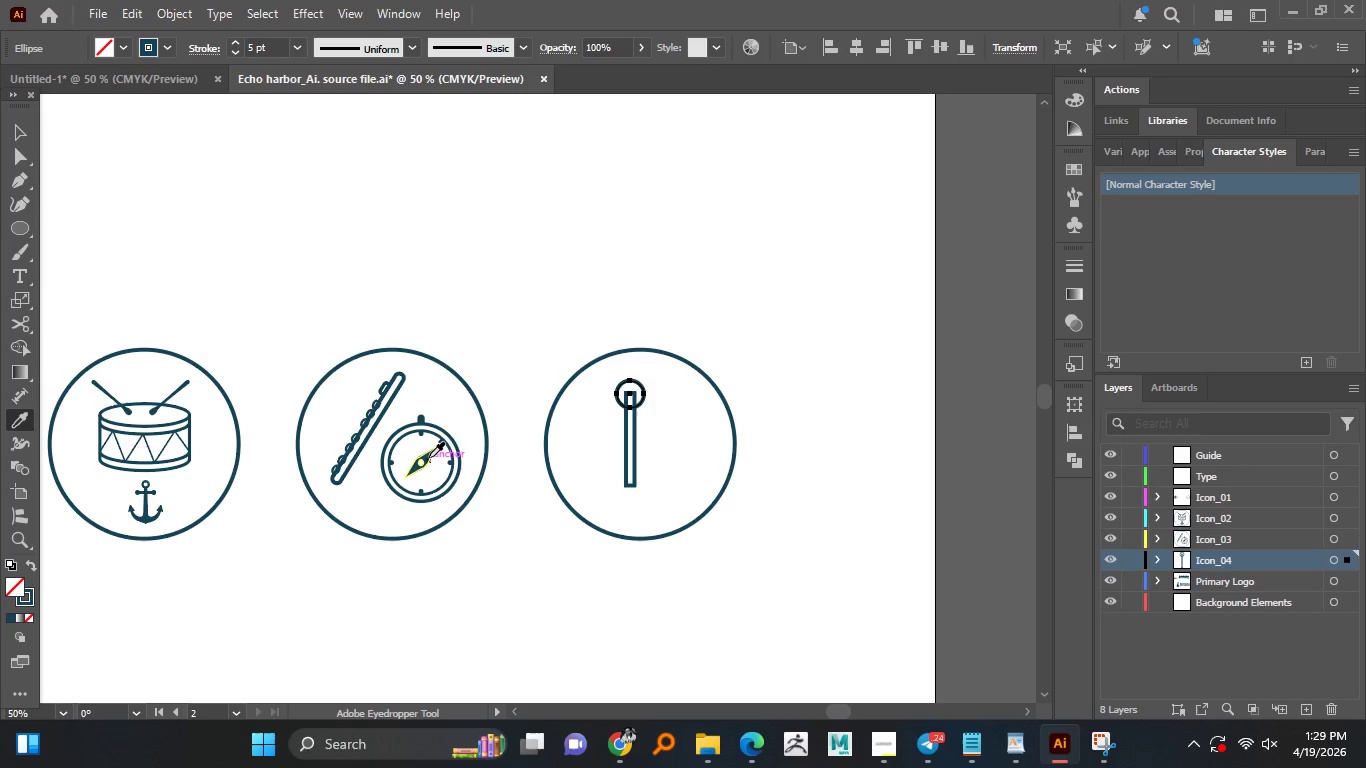 
left_click([427, 455])
 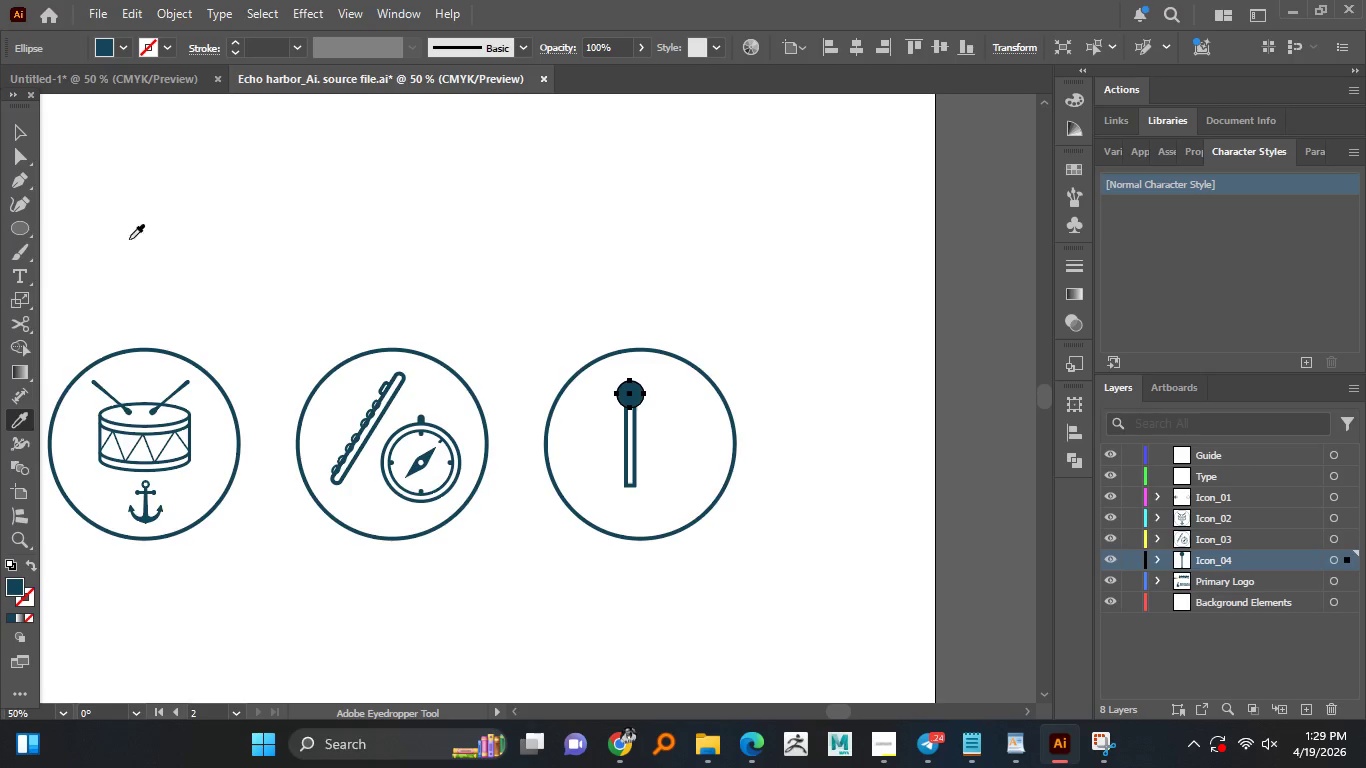 
left_click([27, 134])
 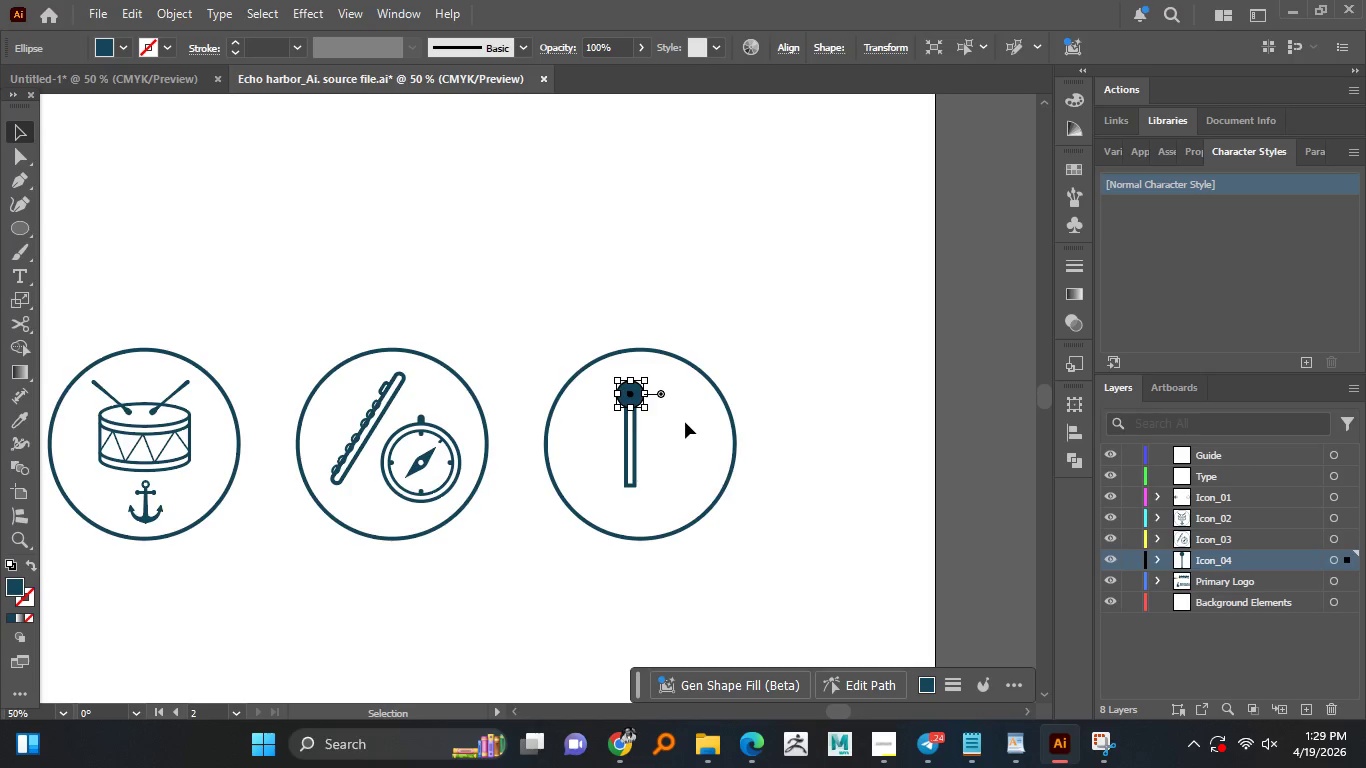 
hold_key(key=AltLeft, duration=1.14)
scroll: coordinate [634, 416], scroll_direction: up, amount: 2.0
 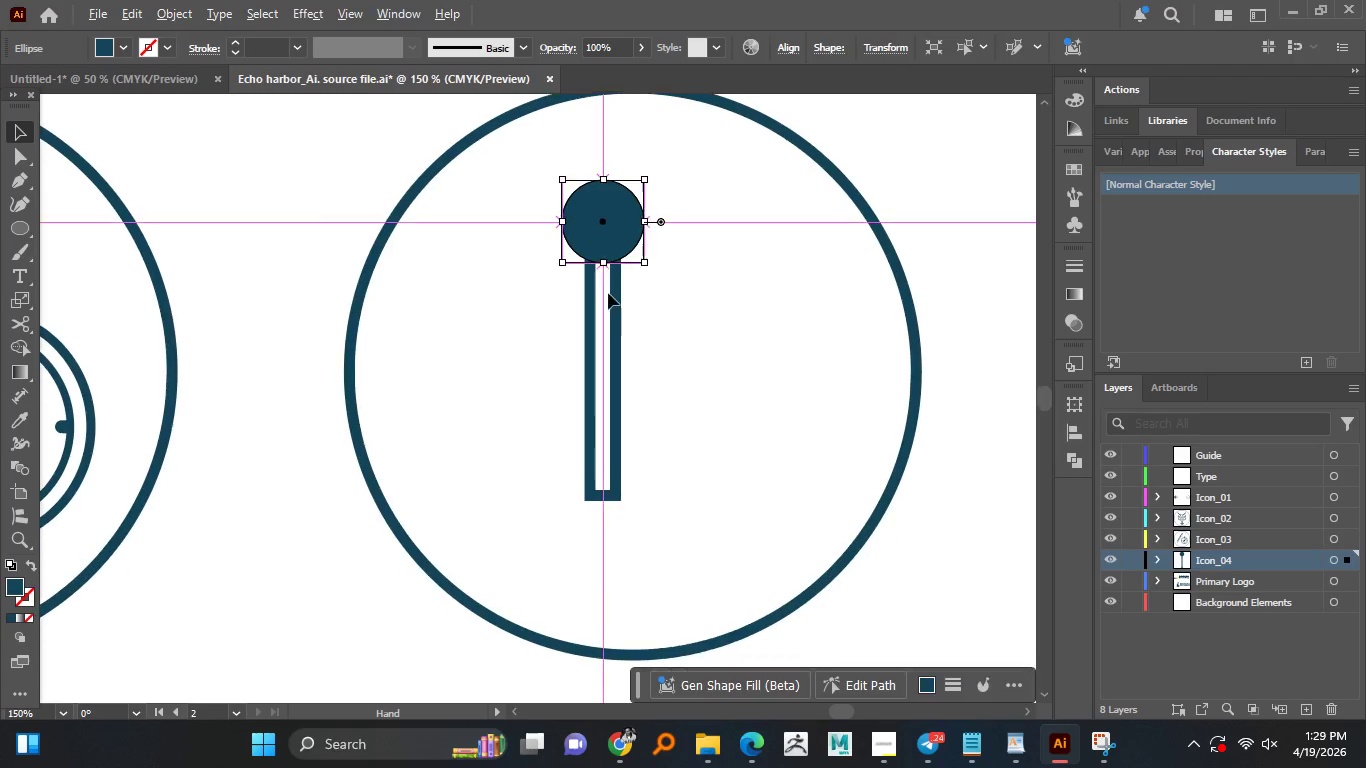 
hold_key(key=AltLeft, duration=3.64)
left_click_drag(start_coordinate=[611, 232], to_coordinate=[632, 522])
 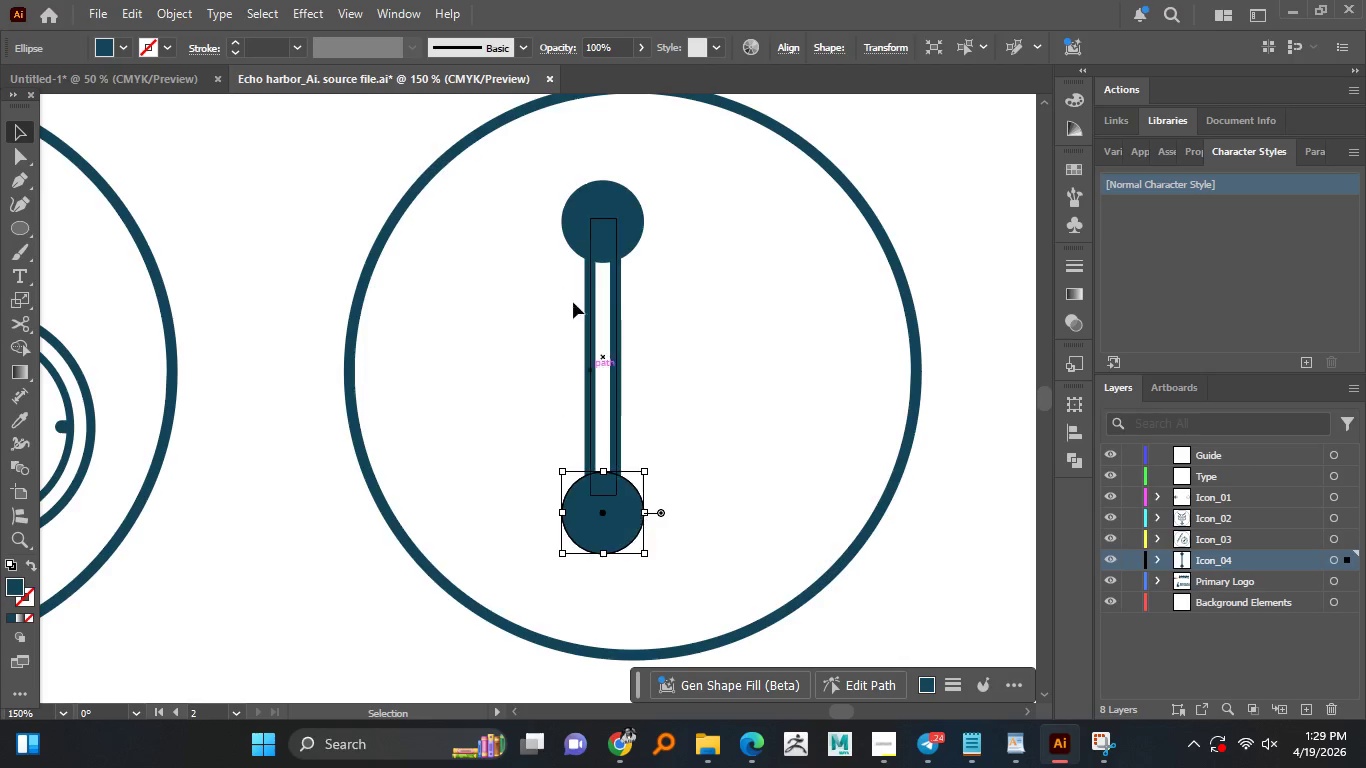 
hold_key(key=ShiftLeft, duration=1.5)
 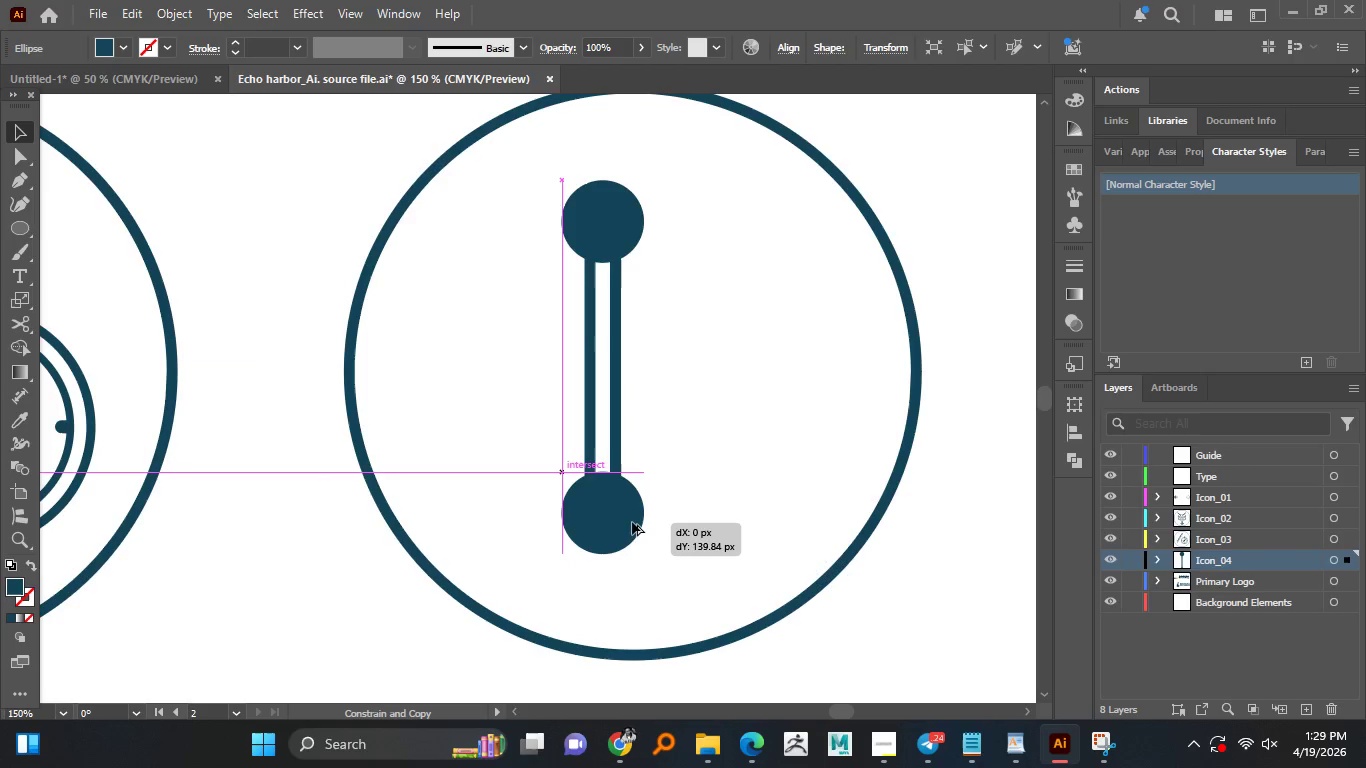 
hold_key(key=ShiftLeft, duration=0.84)
 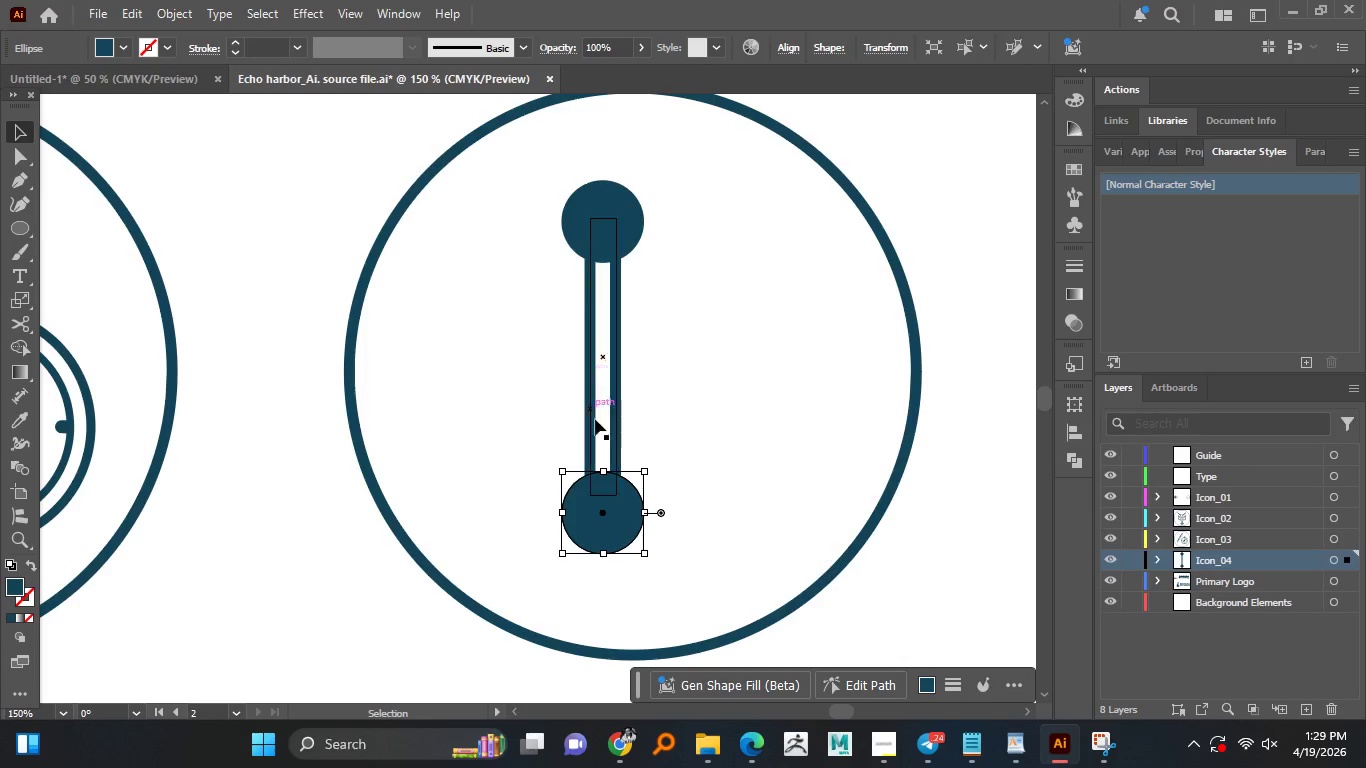 
left_click_drag(start_coordinate=[605, 503], to_coordinate=[607, 463])
 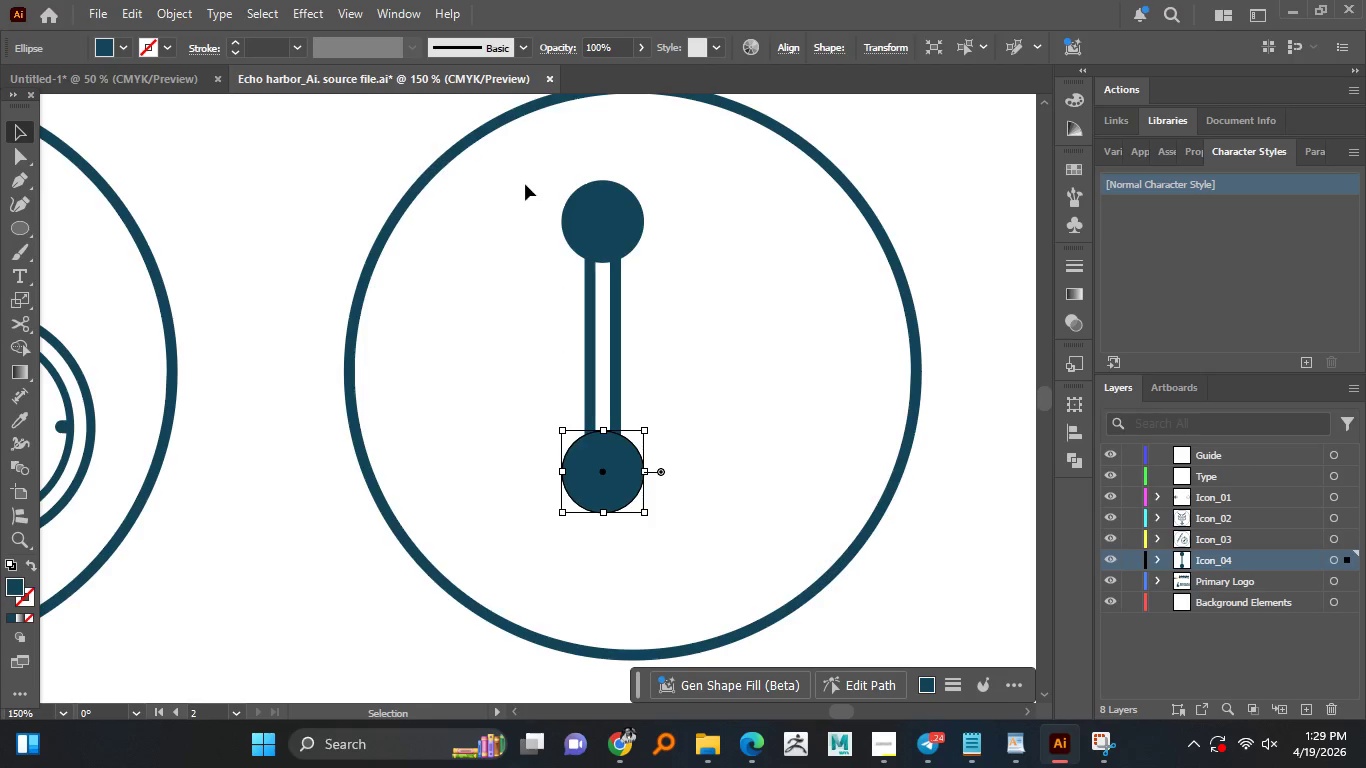 
hold_key(key=ShiftLeft, duration=1.42)
 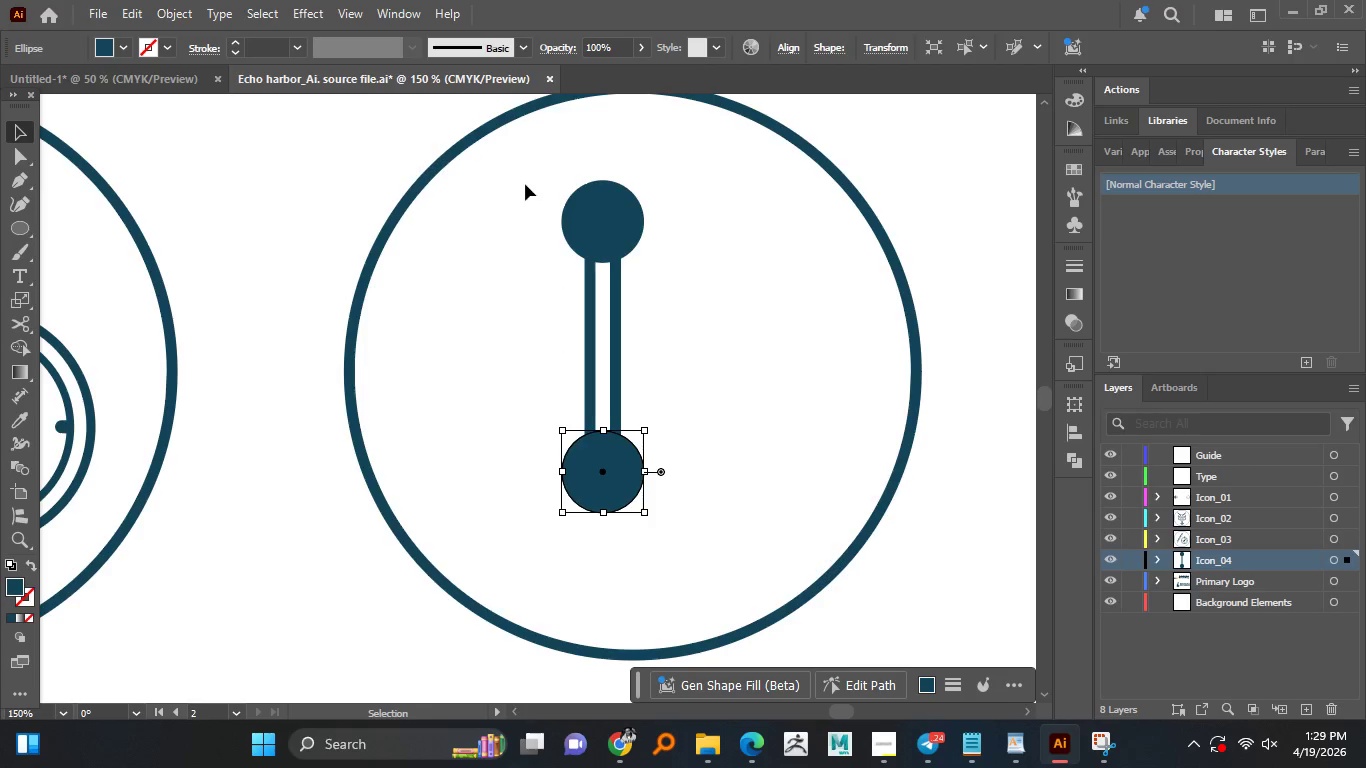 
left_click_drag(start_coordinate=[529, 188], to_coordinate=[634, 506])
 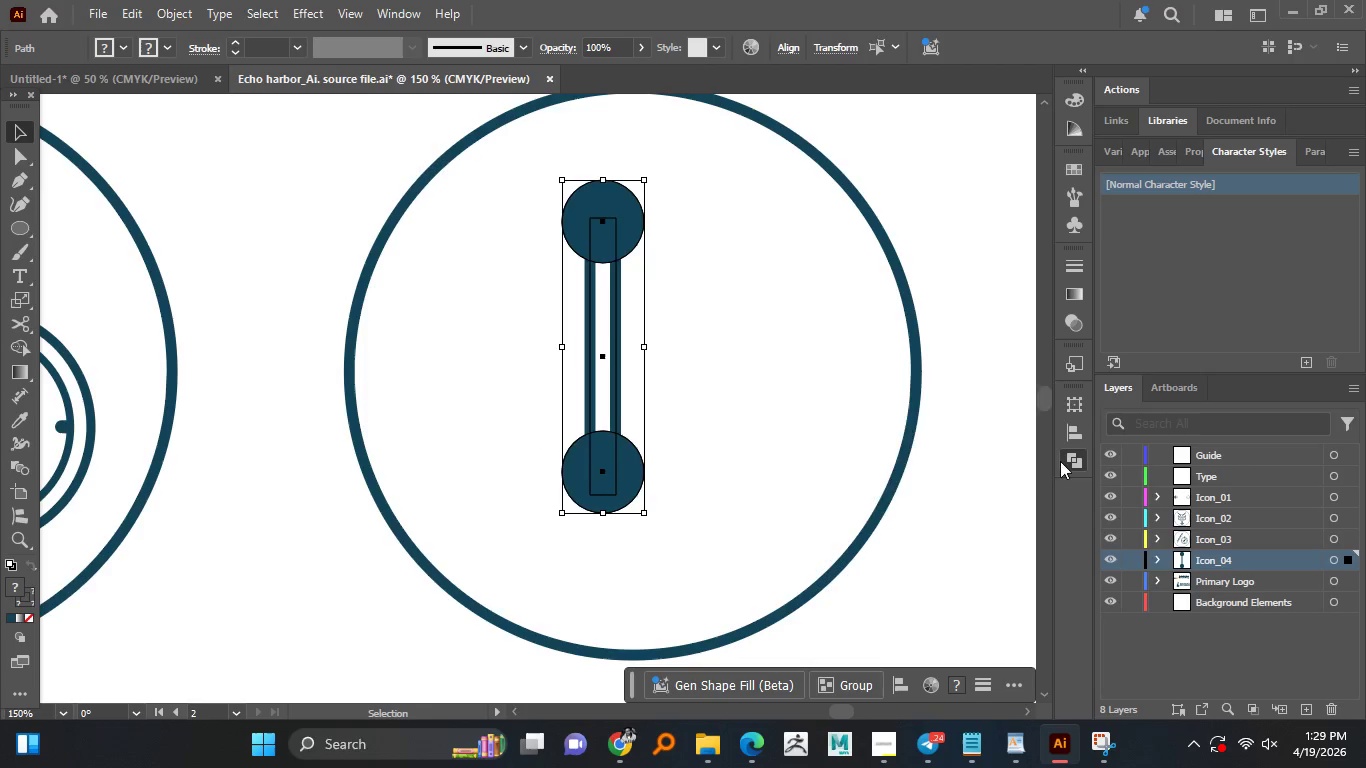 
left_click([841, 452])
 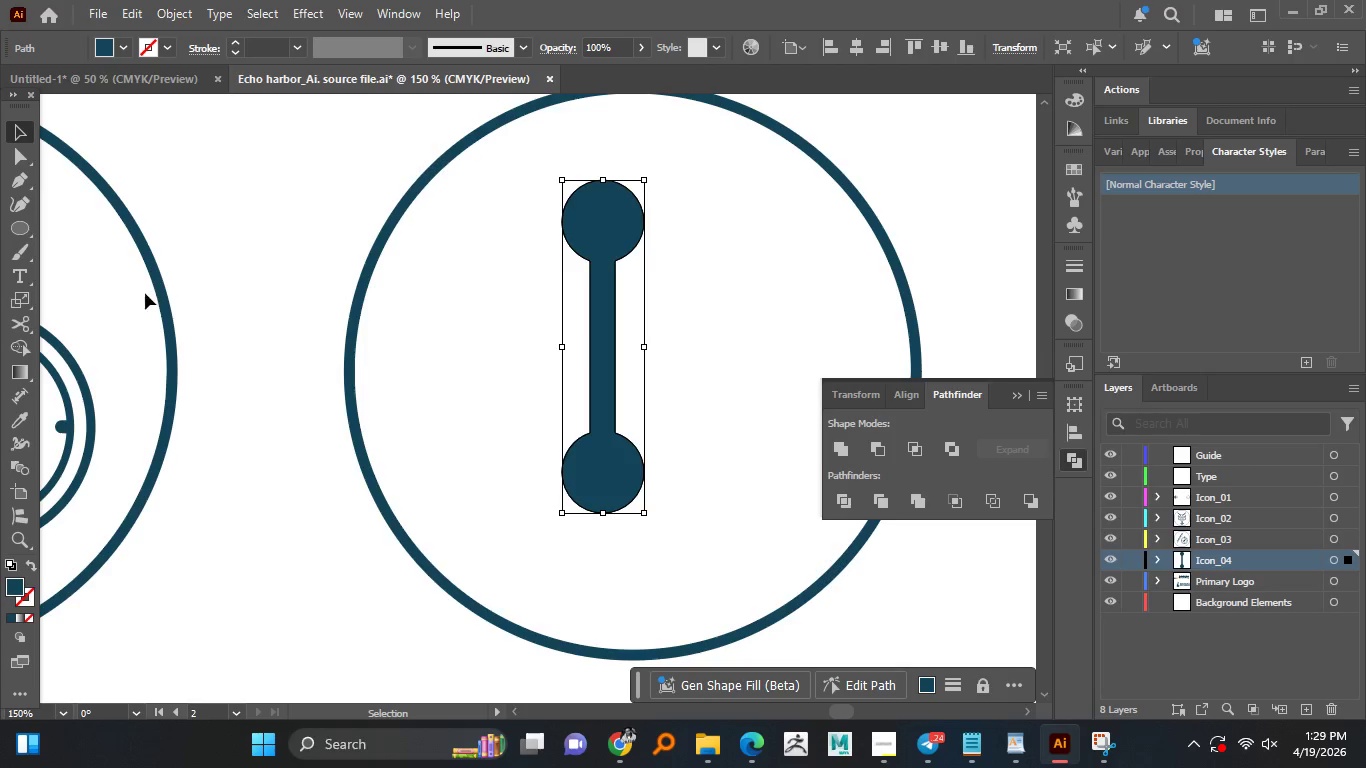 
left_click([26, 228])
 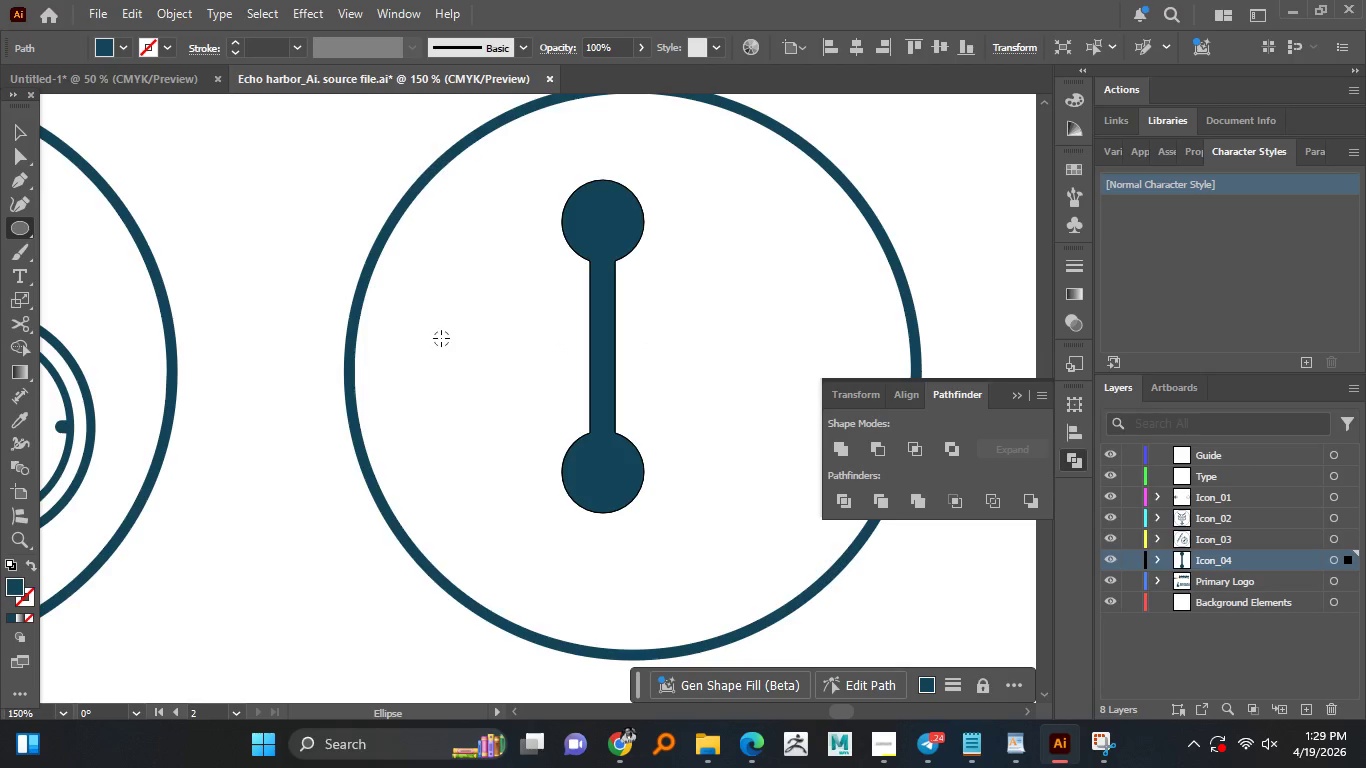 
hold_key(key=AltLeft, duration=0.7)
 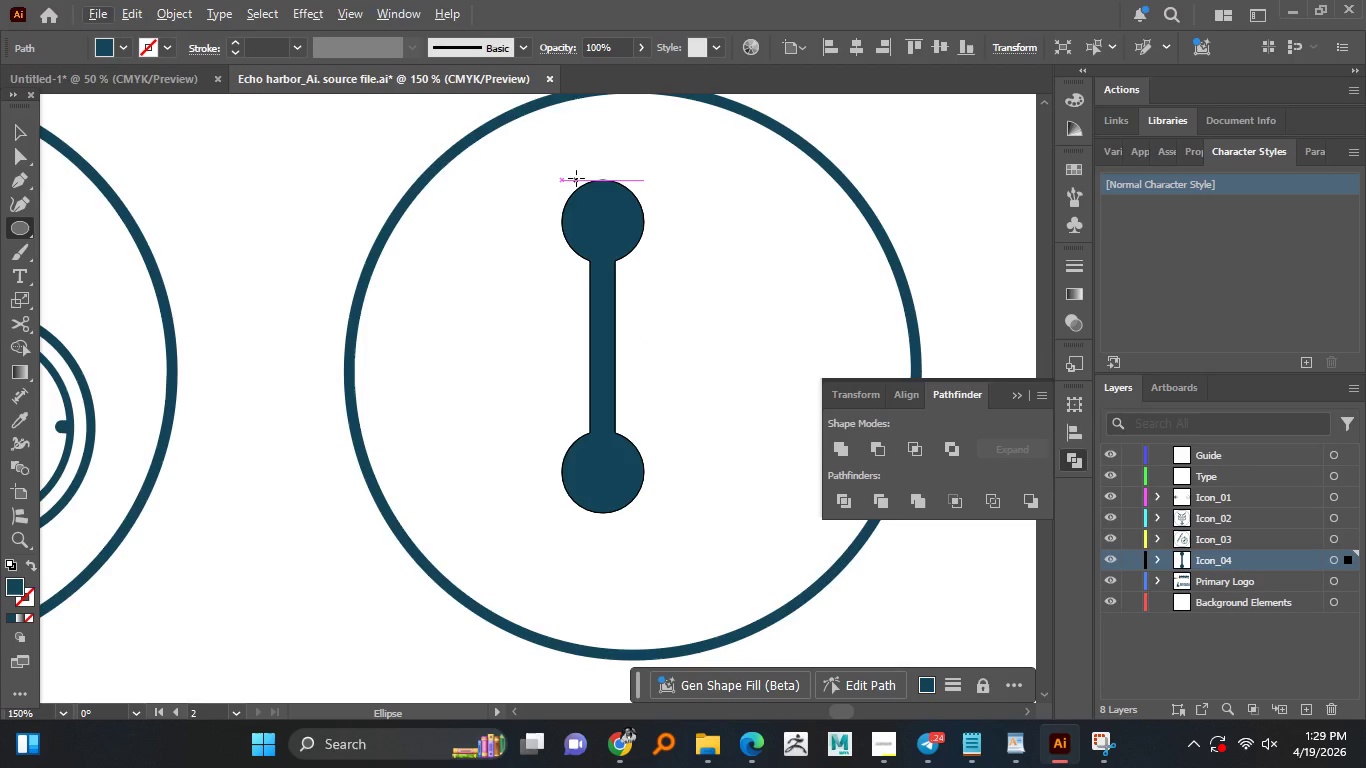 
key(Control+Z)
 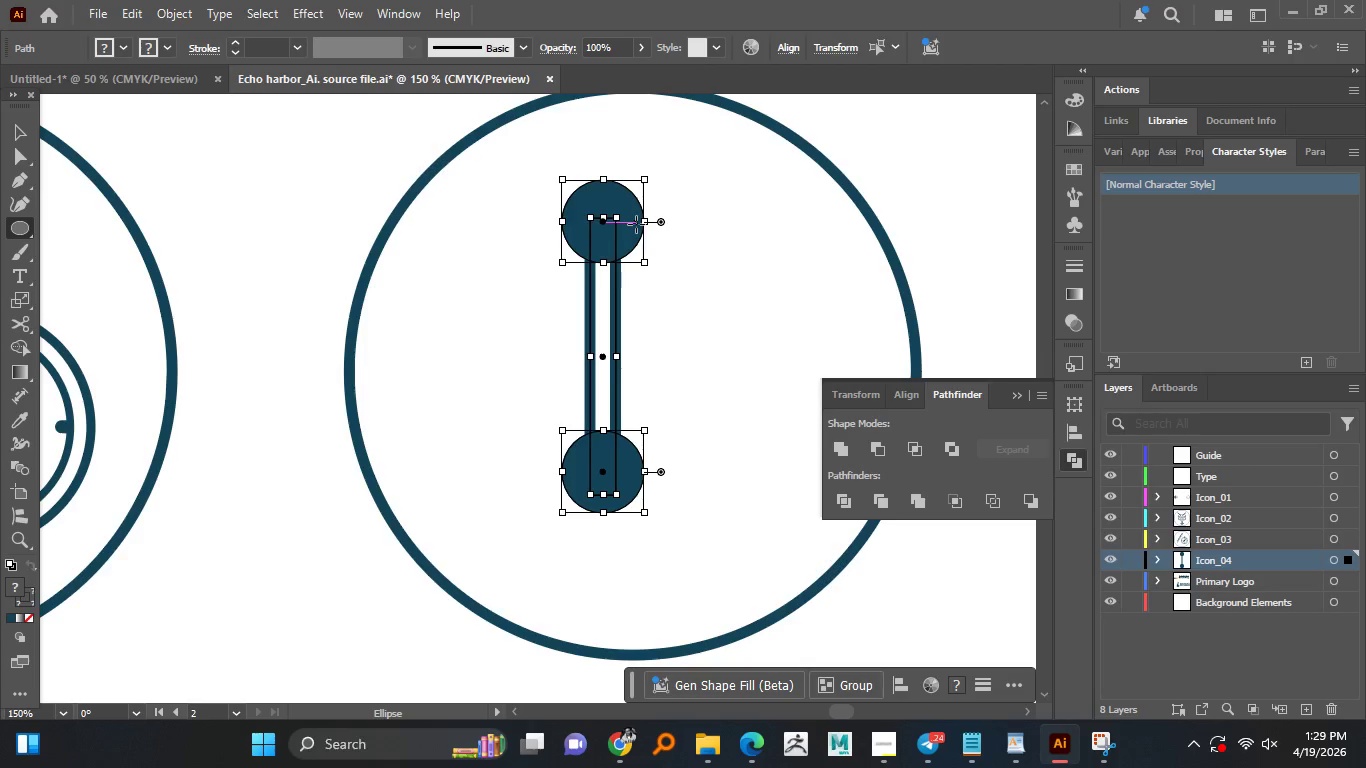 
wait(6.56)
 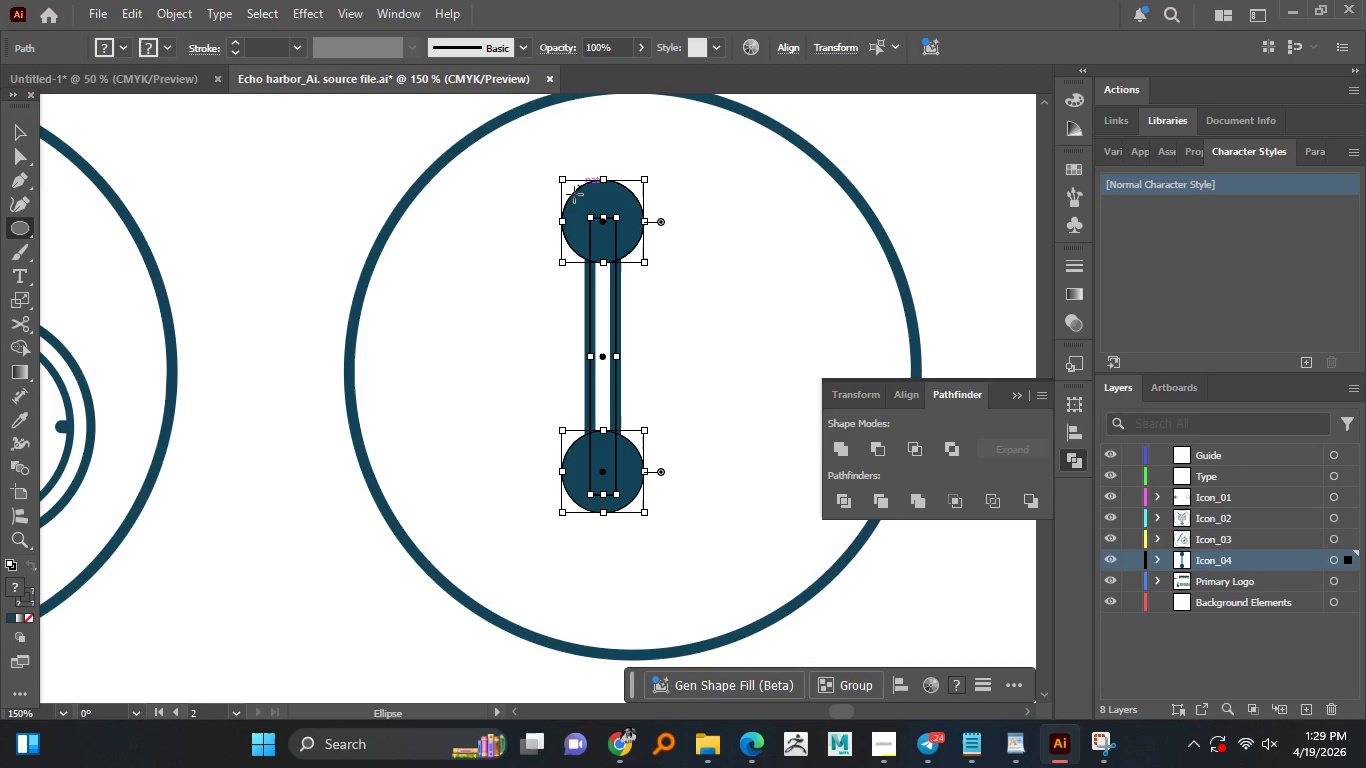 
left_click_drag(start_coordinate=[545, 177], to_coordinate=[632, 253])
 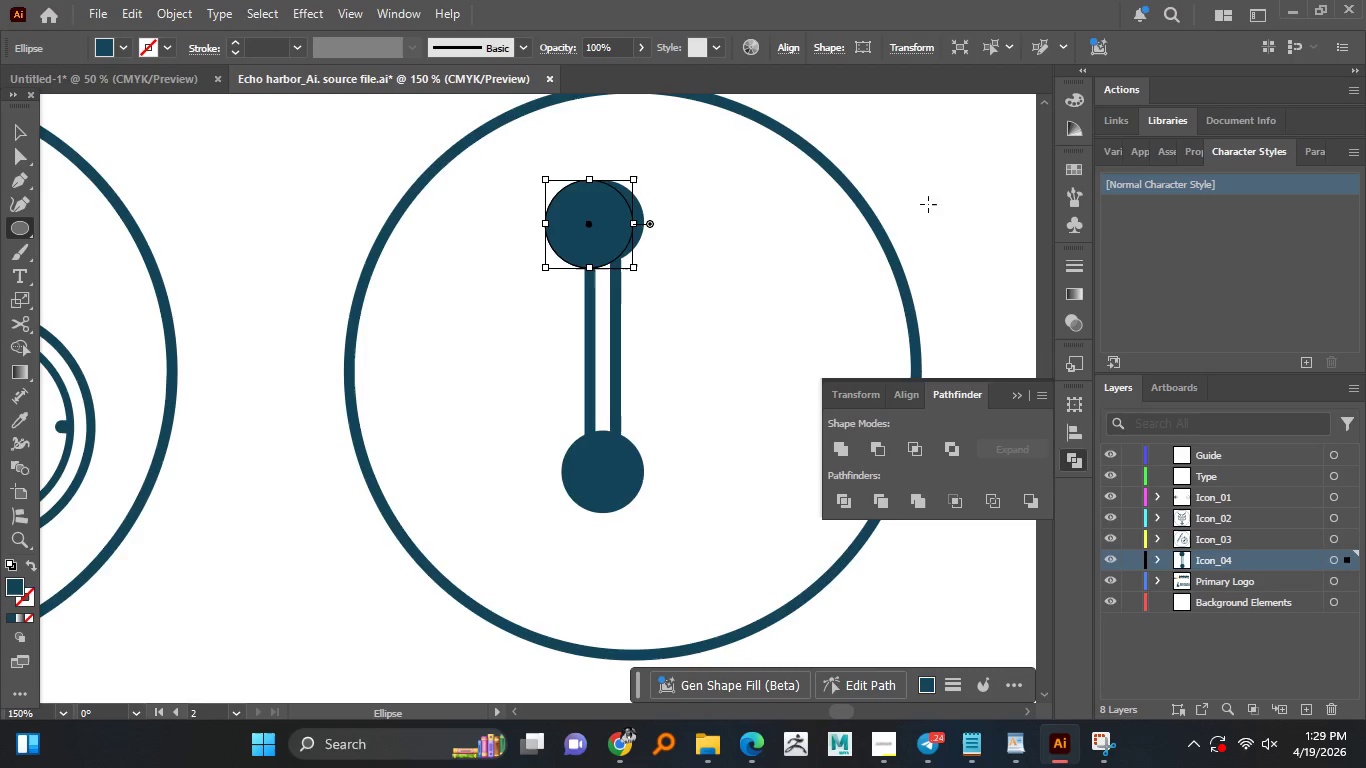 
hold_key(key=ShiftLeft, duration=1.39)
 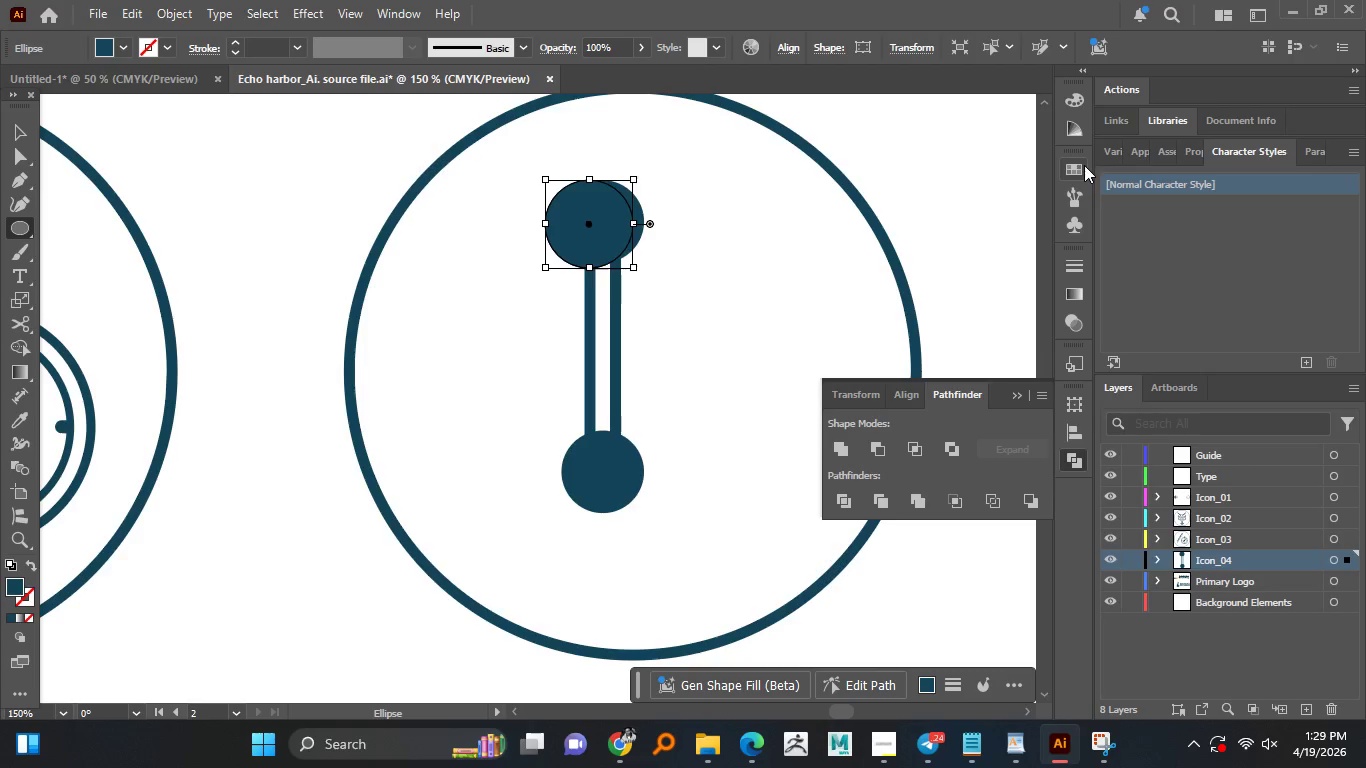 
left_click([1070, 169])
 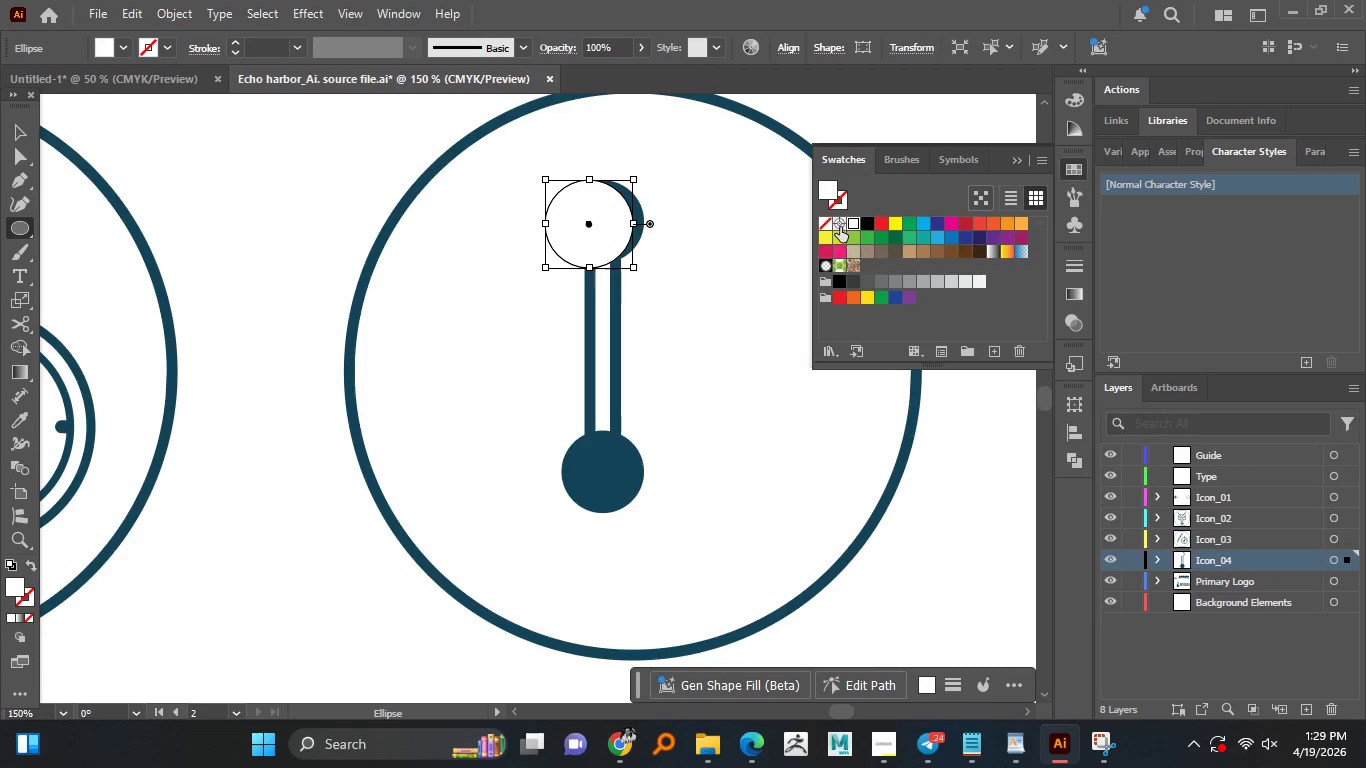 
hold_key(key=AltLeft, duration=1.44)
scroll: coordinate [748, 245], scroll_direction: up, amount: 1.0
 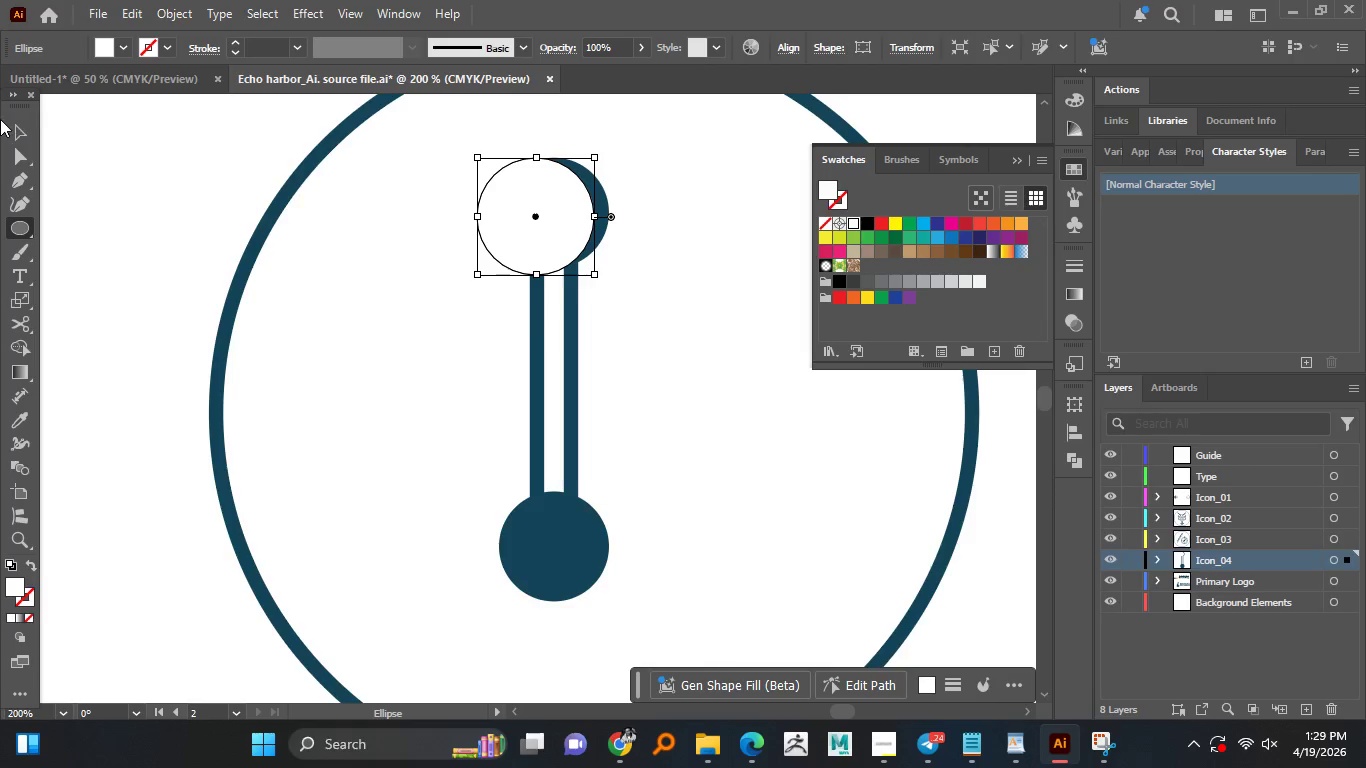 
left_click([16, 131])
 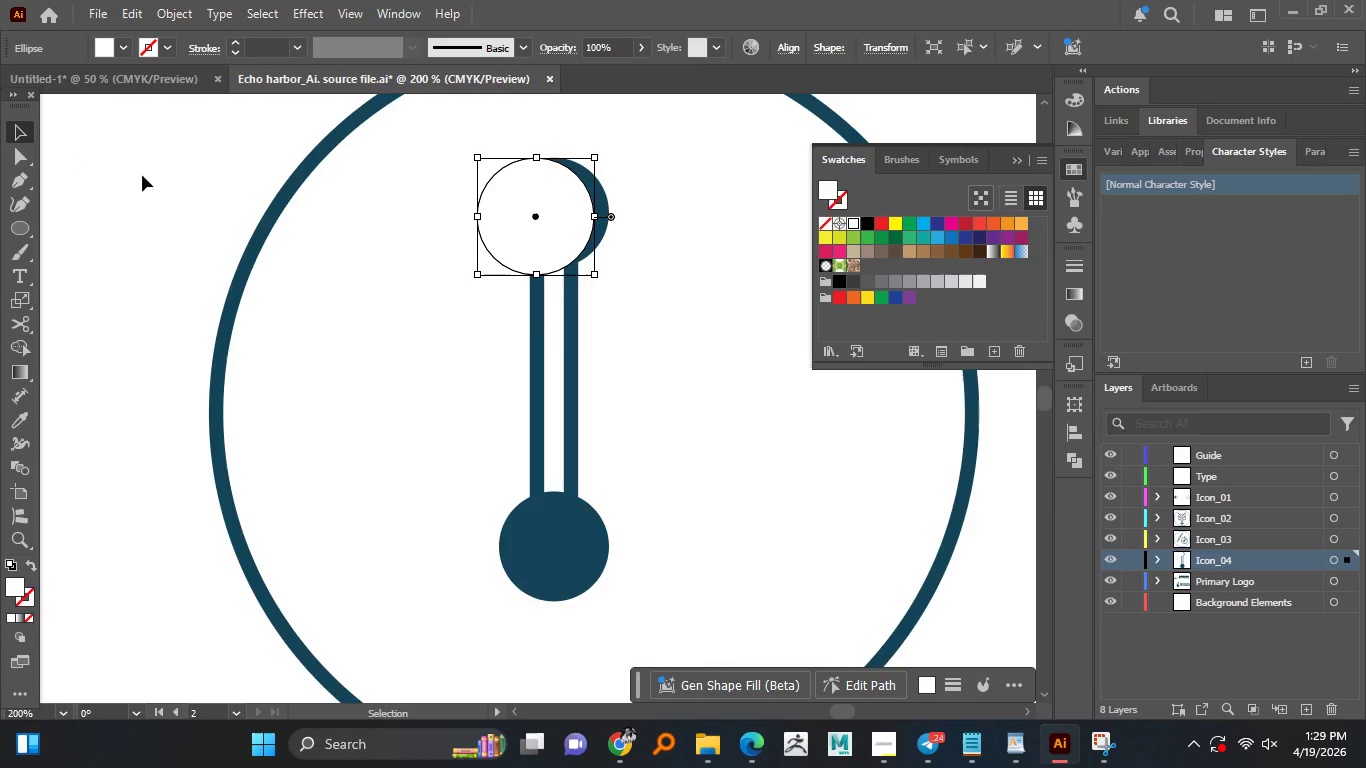 
hold_key(key=AltLeft, duration=1.3)
 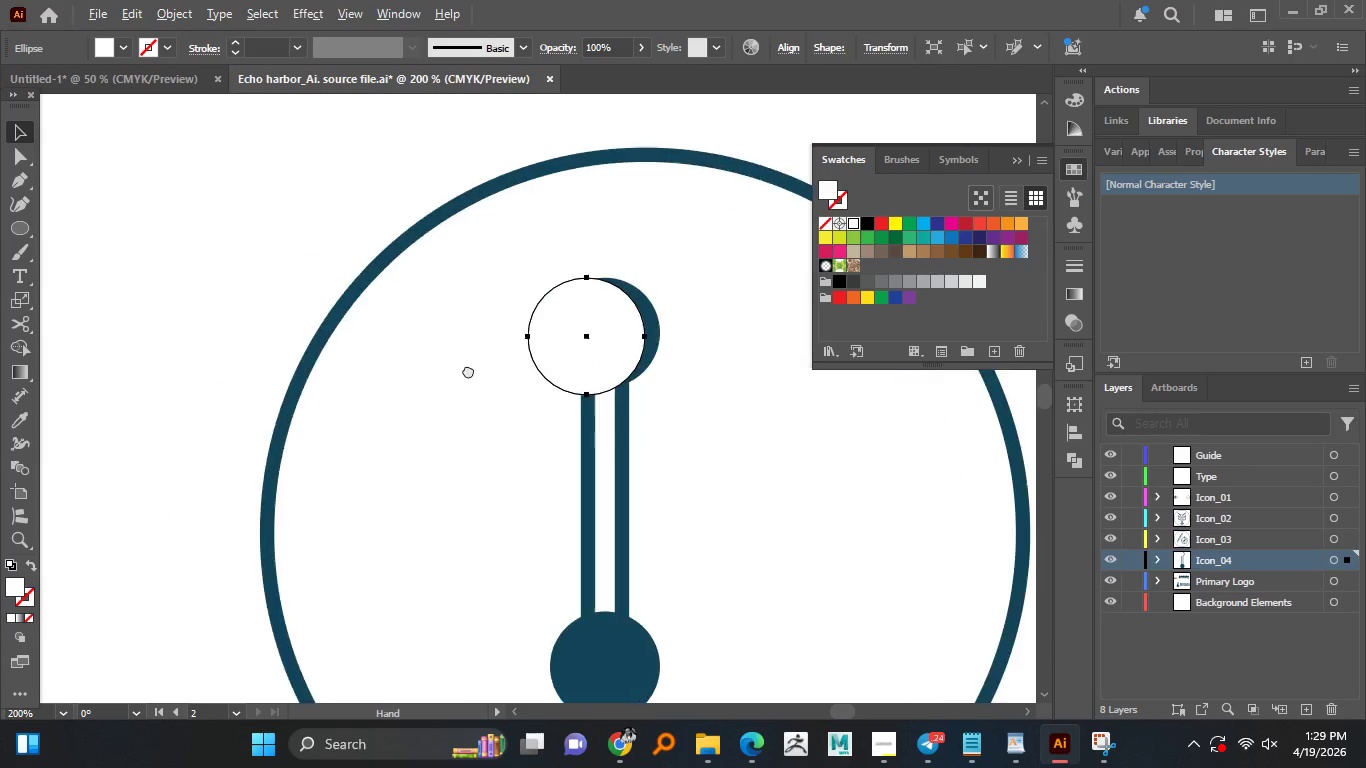 
hold_key(key=AltLeft, duration=0.61)
 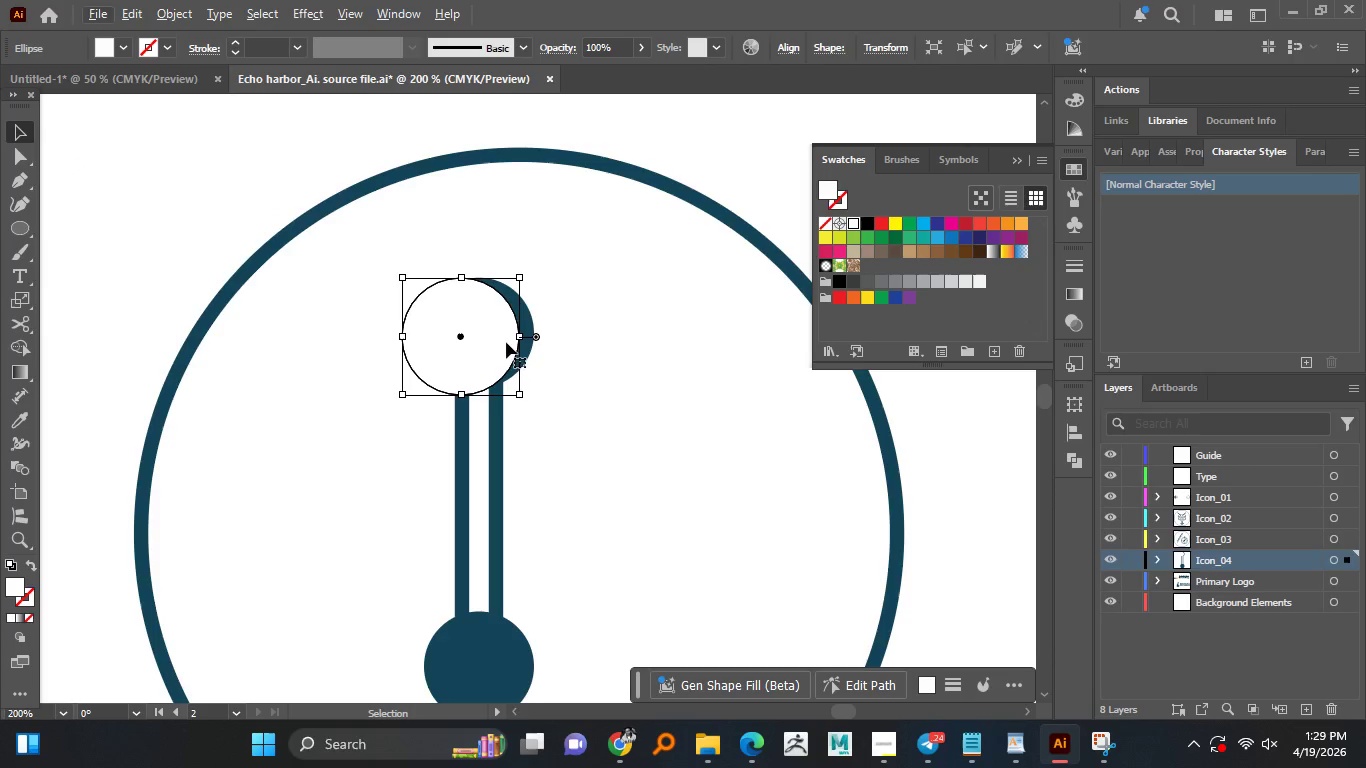 
hold_key(key=AltLeft, duration=0.91)
 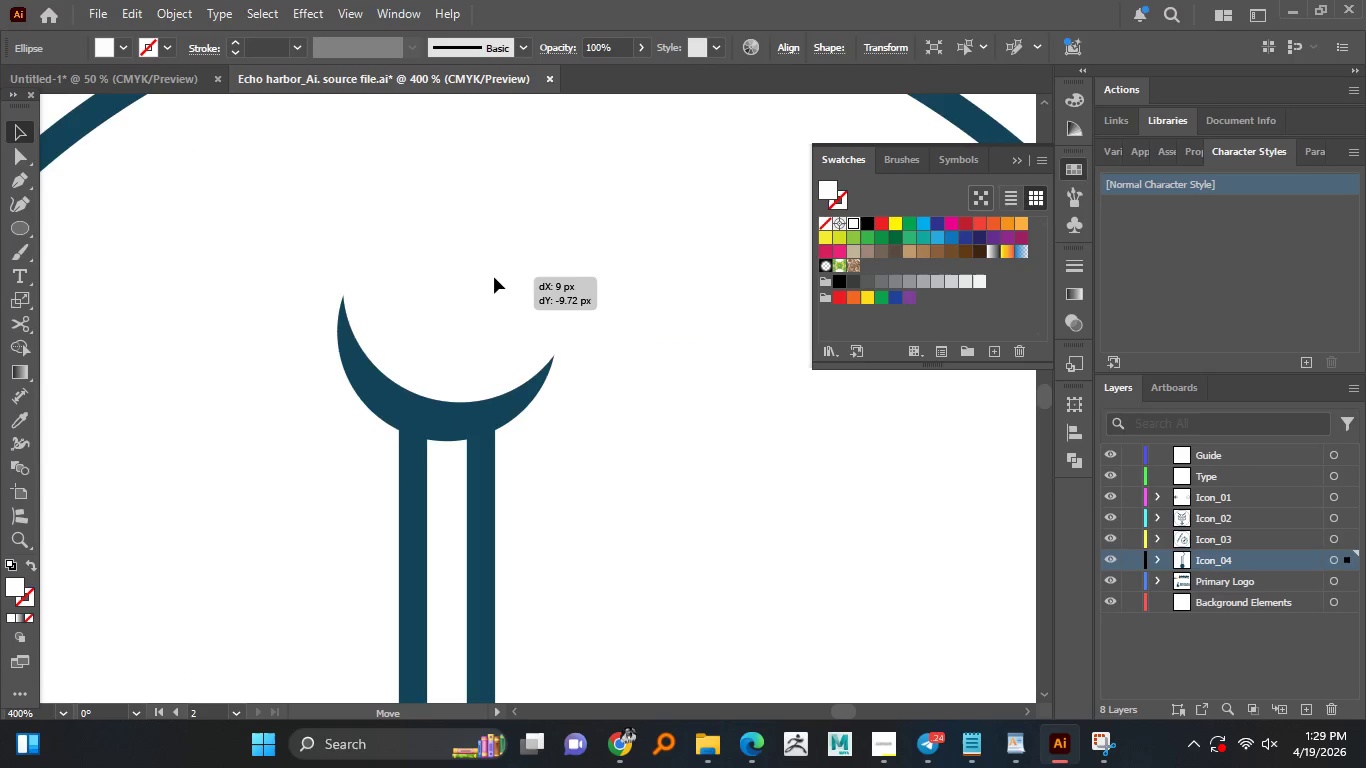 
left_click_drag(start_coordinate=[444, 331], to_coordinate=[477, 249])
 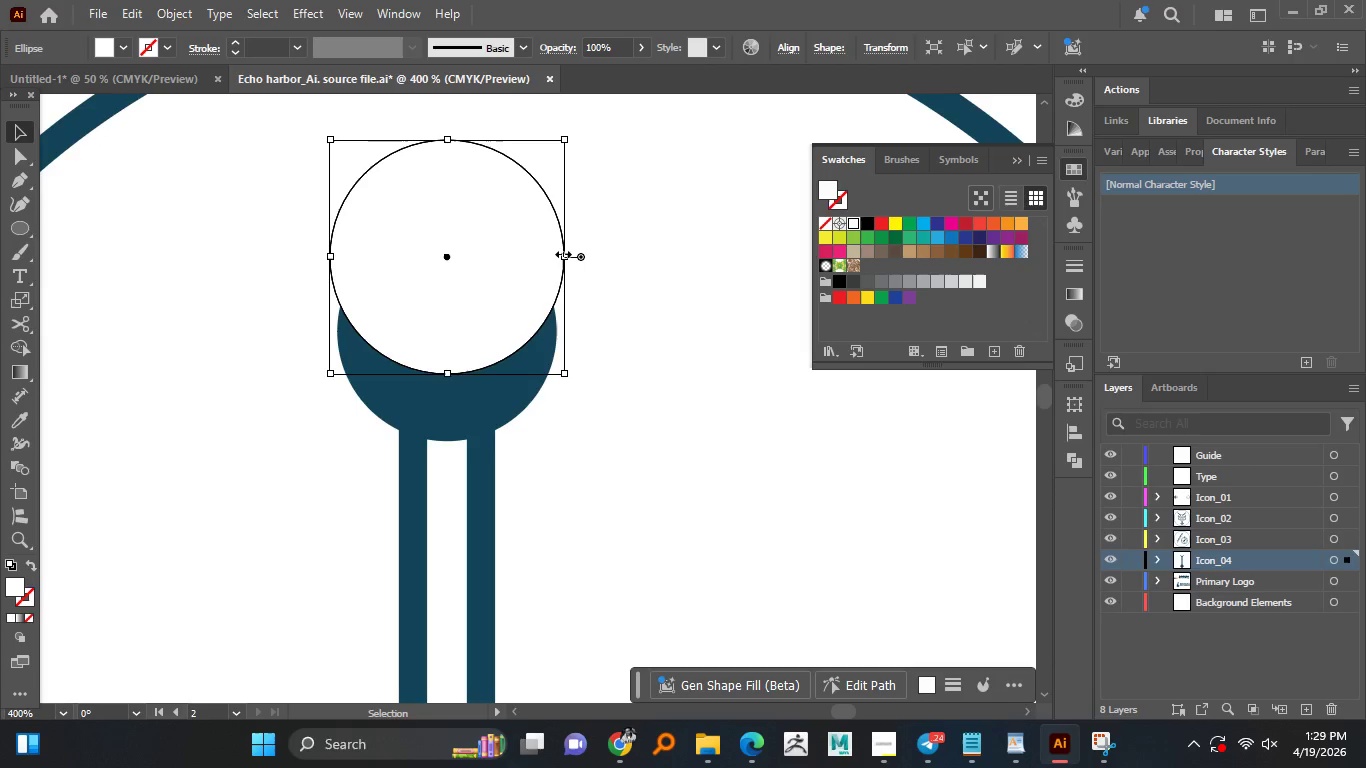 
scroll: coordinate [451, 325], scroll_direction: up, amount: 2.0
 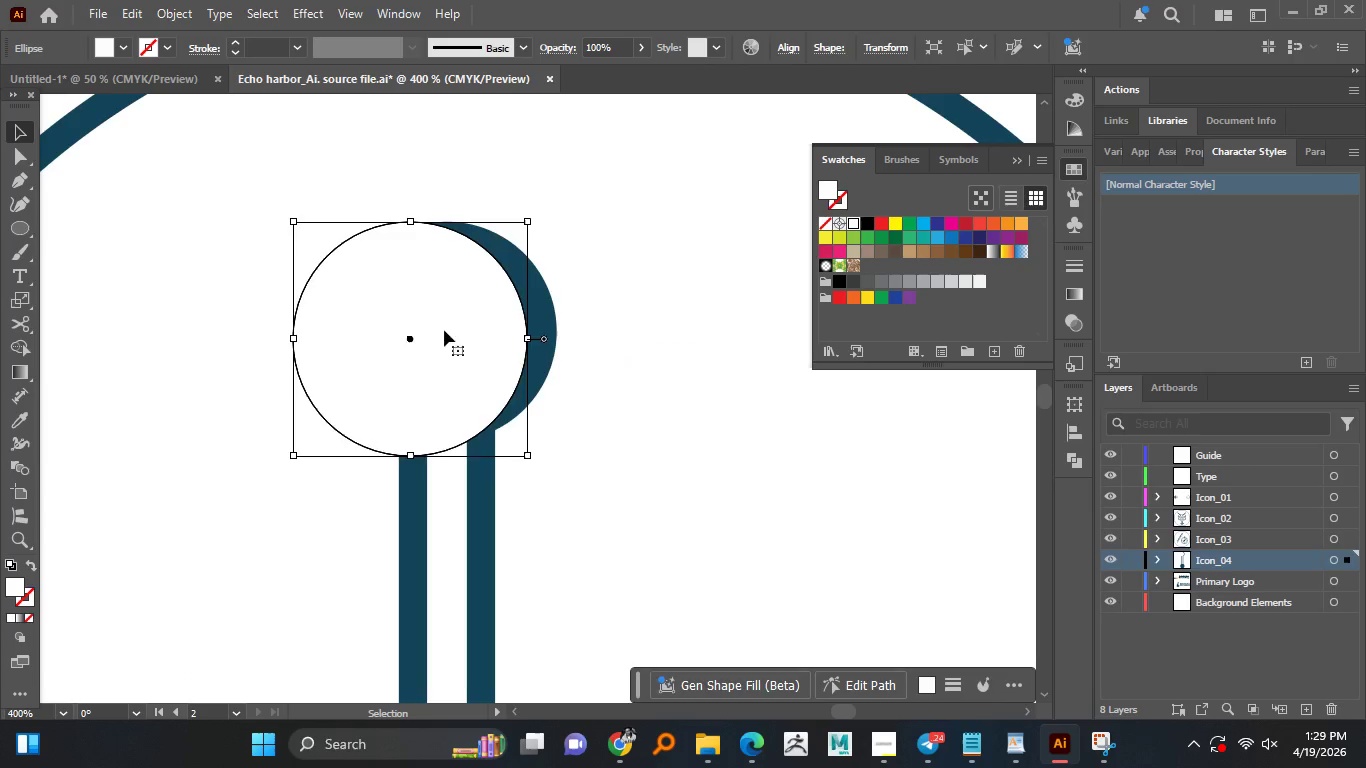 
hold_key(key=AltLeft, duration=1.51)
left_click_drag(start_coordinate=[562, 252], to_coordinate=[526, 275])
 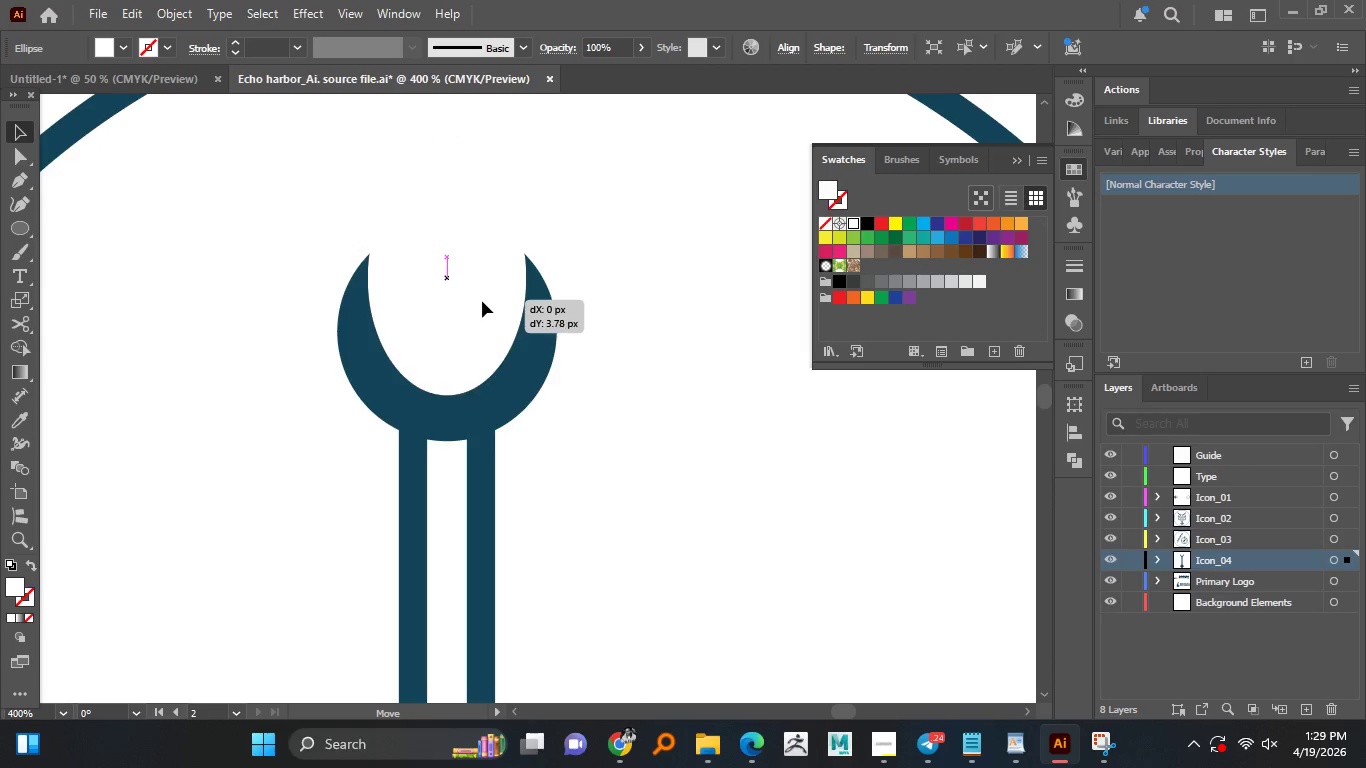 
hold_key(key=AltLeft, duration=1.5)
 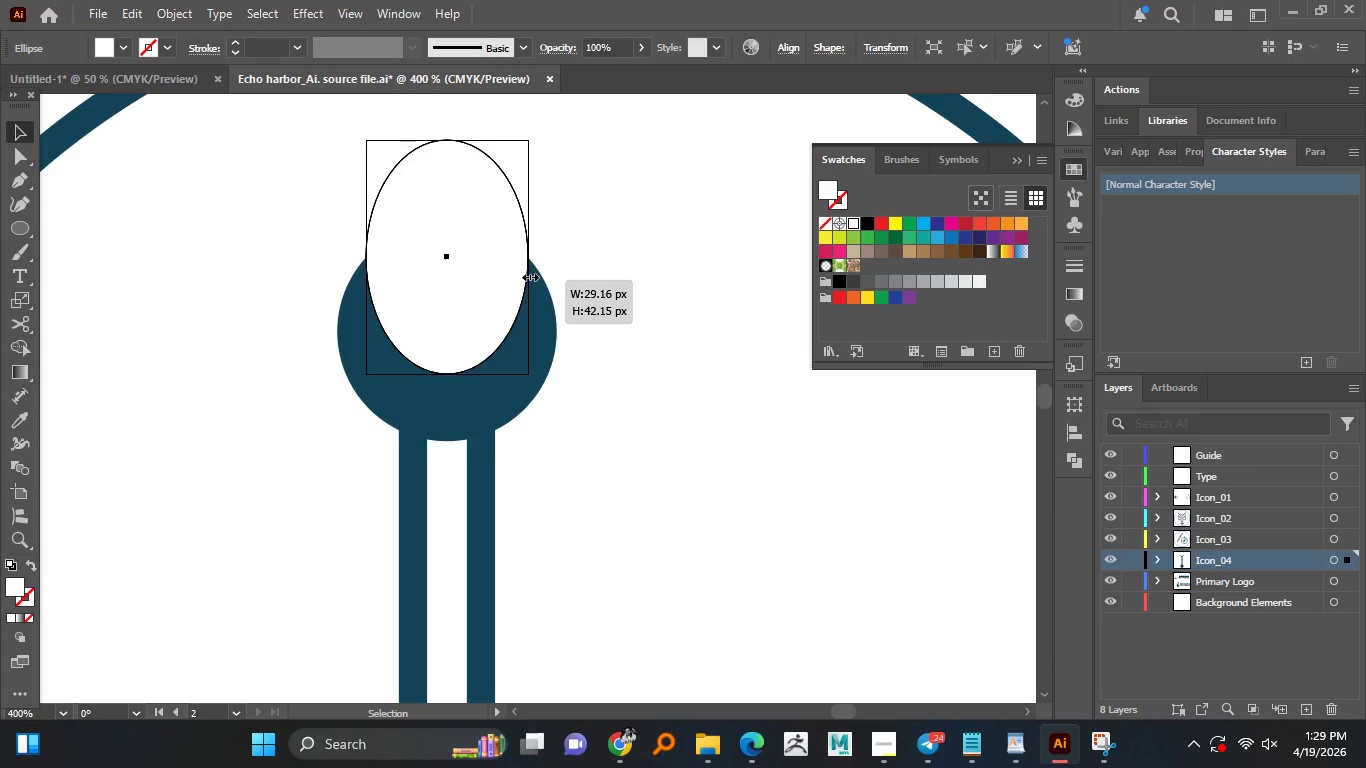 
key(Alt+AltLeft)
 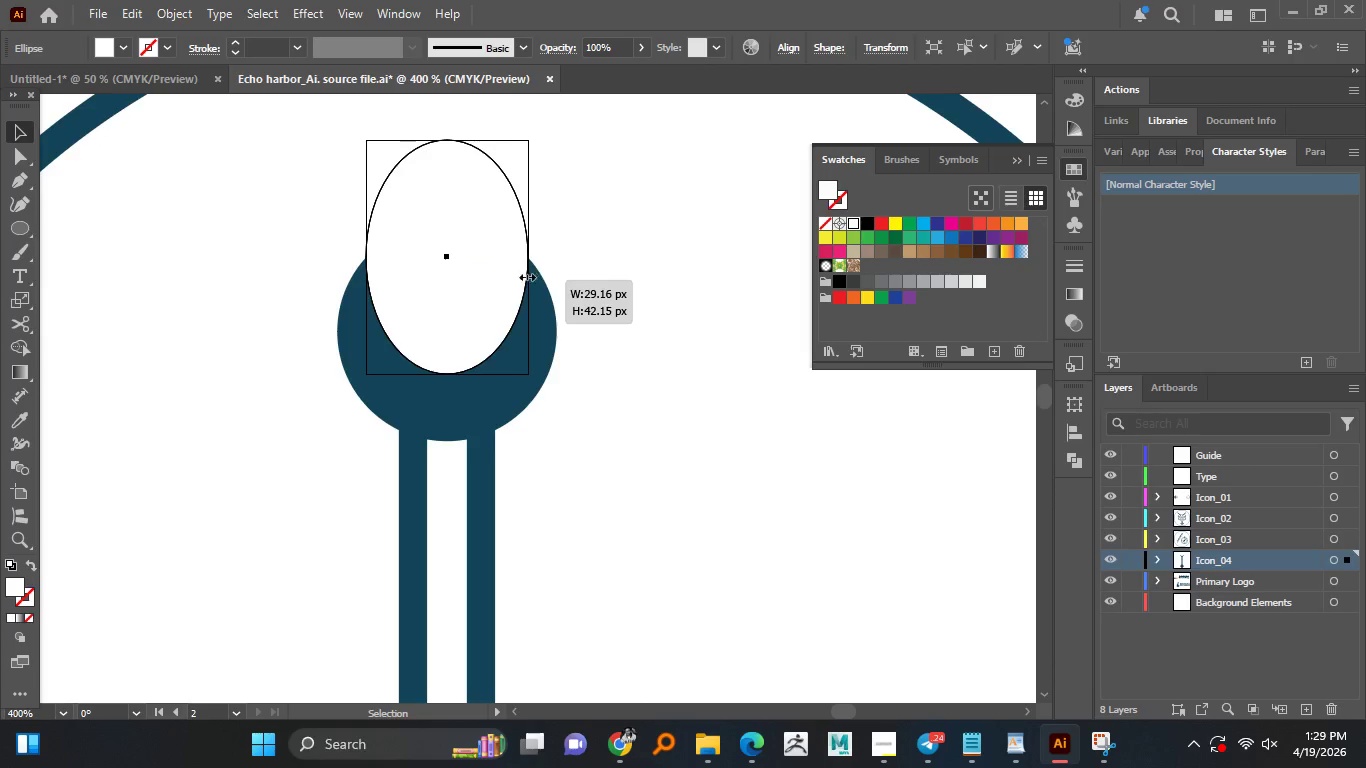 
key(Alt+AltLeft)
 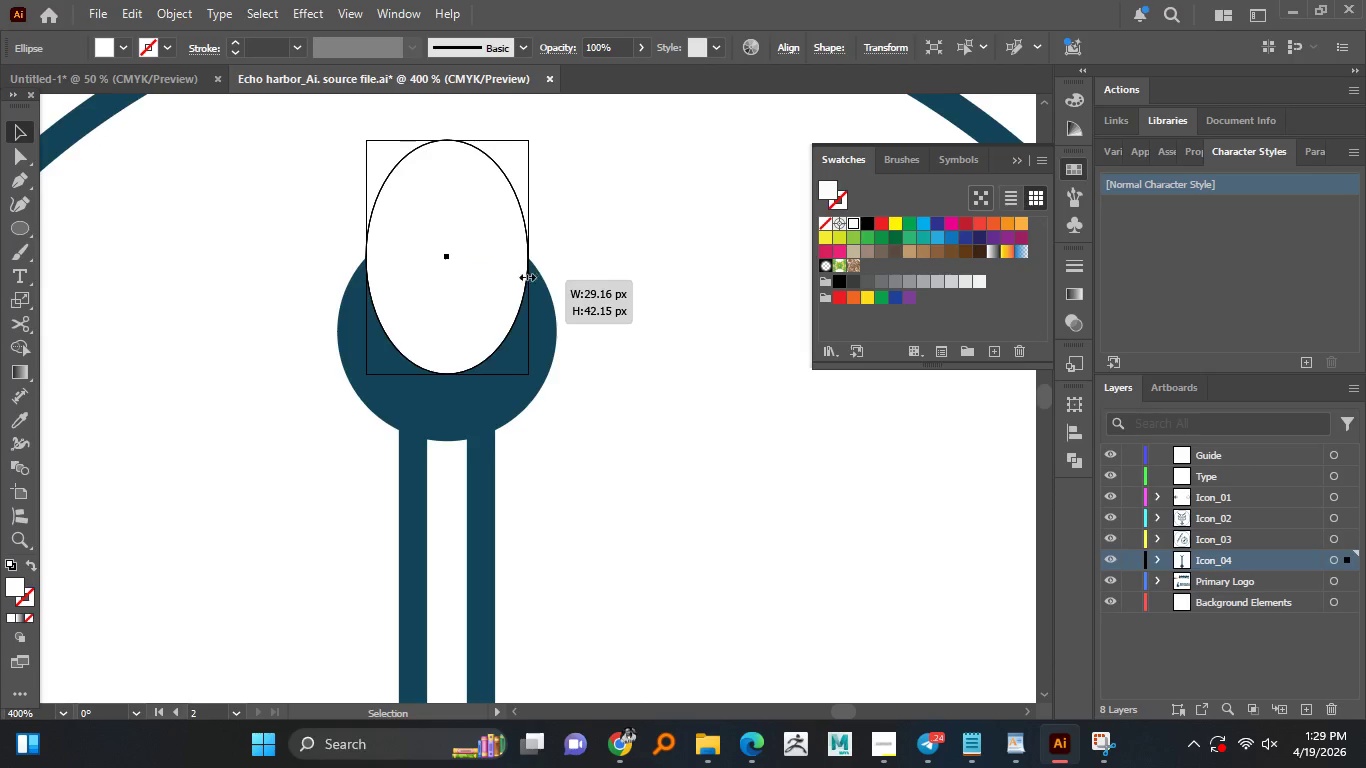 
key(Alt+AltLeft)
 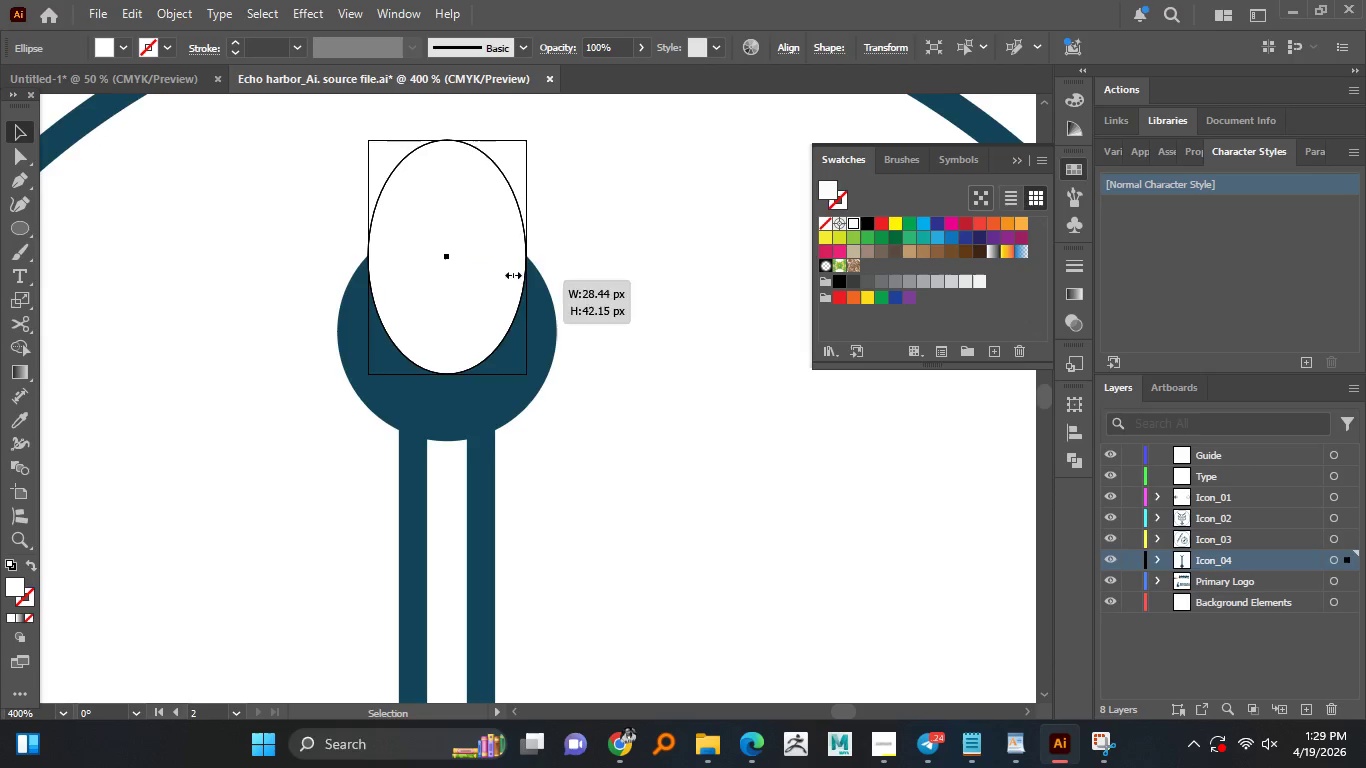 
key(Alt+AltLeft)
 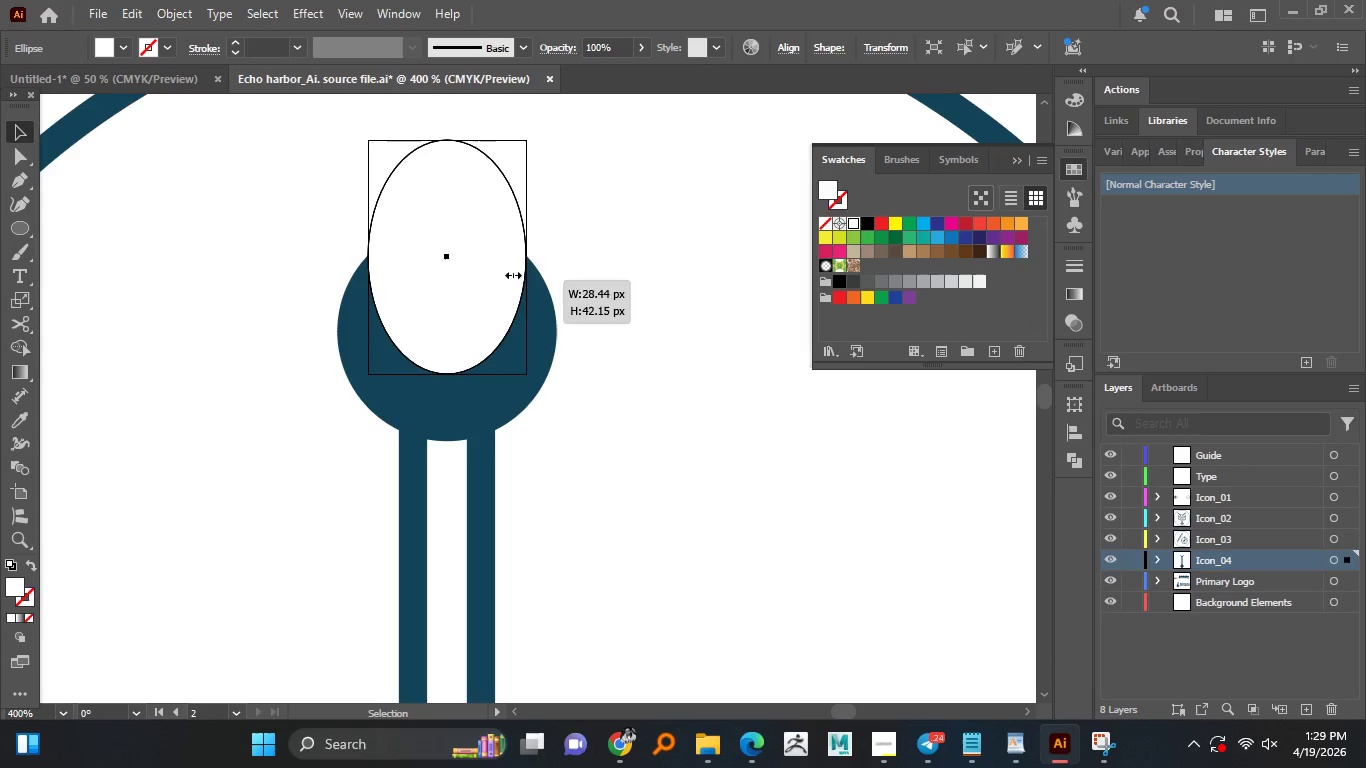 
left_click_drag(start_coordinate=[485, 279], to_coordinate=[493, 311])
 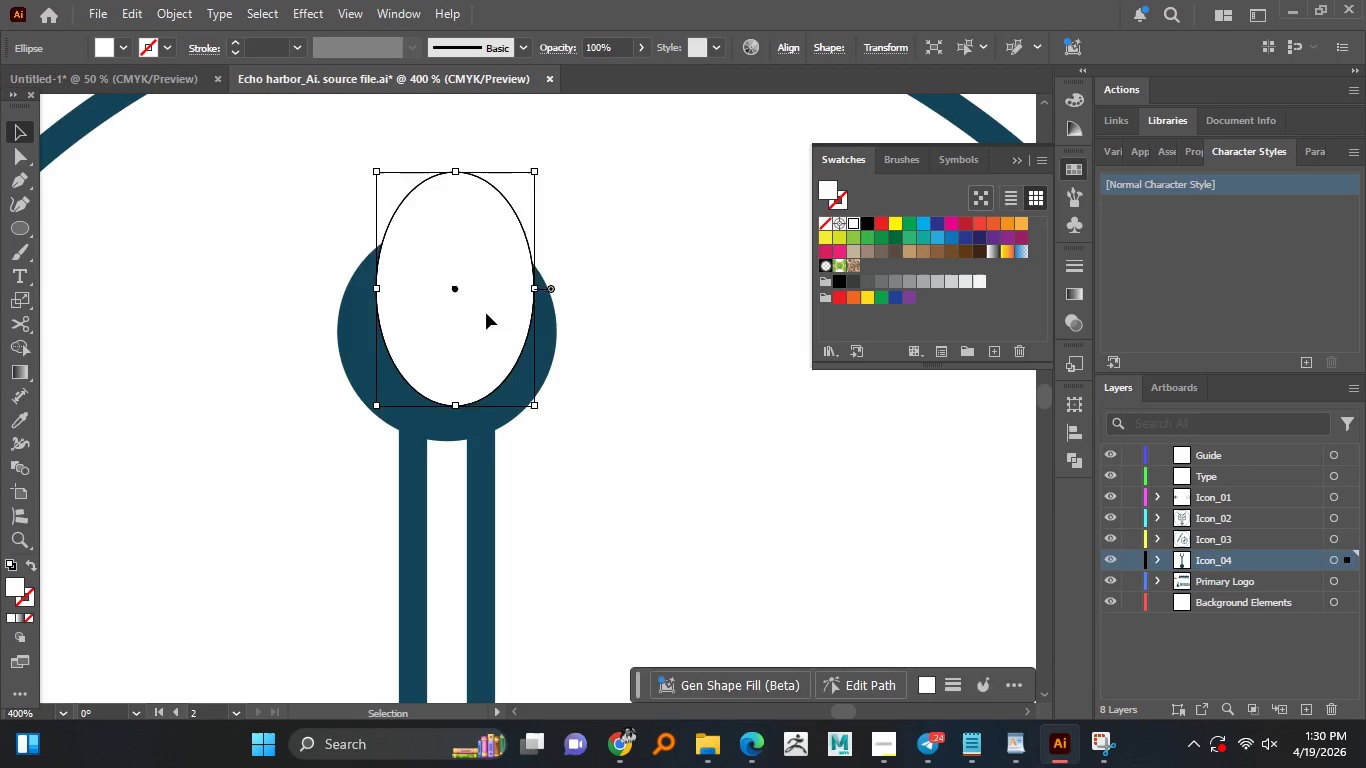 
left_click([493, 311])
 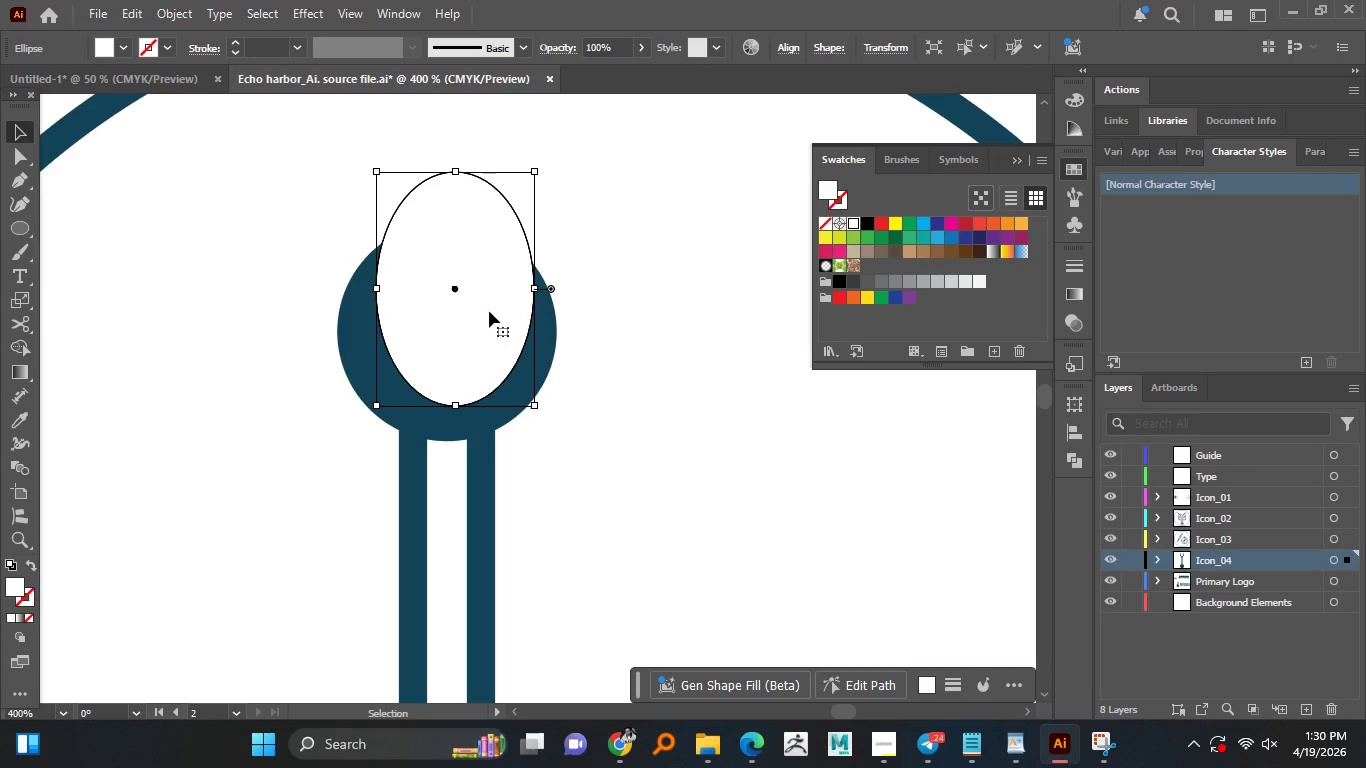 
left_click_drag(start_coordinate=[489, 311], to_coordinate=[478, 314])
 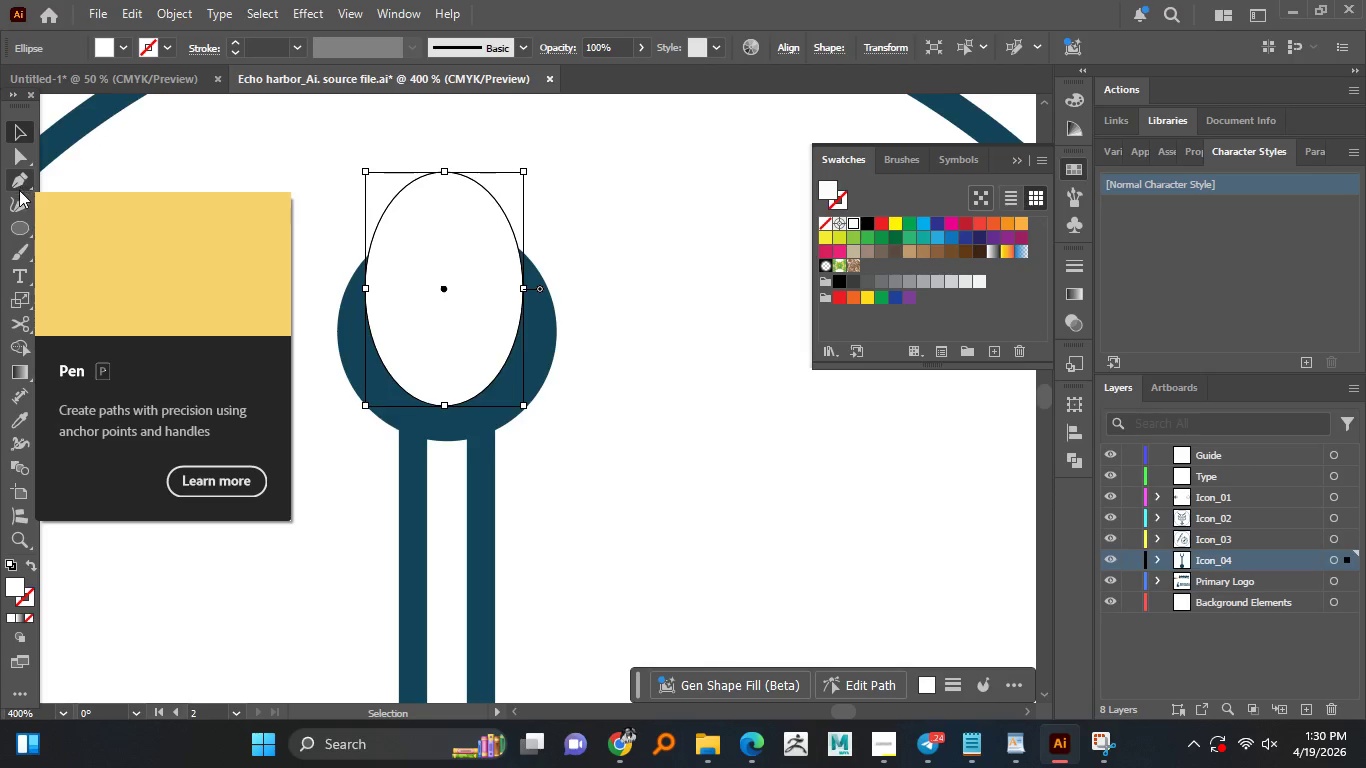 
wait(7.27)
 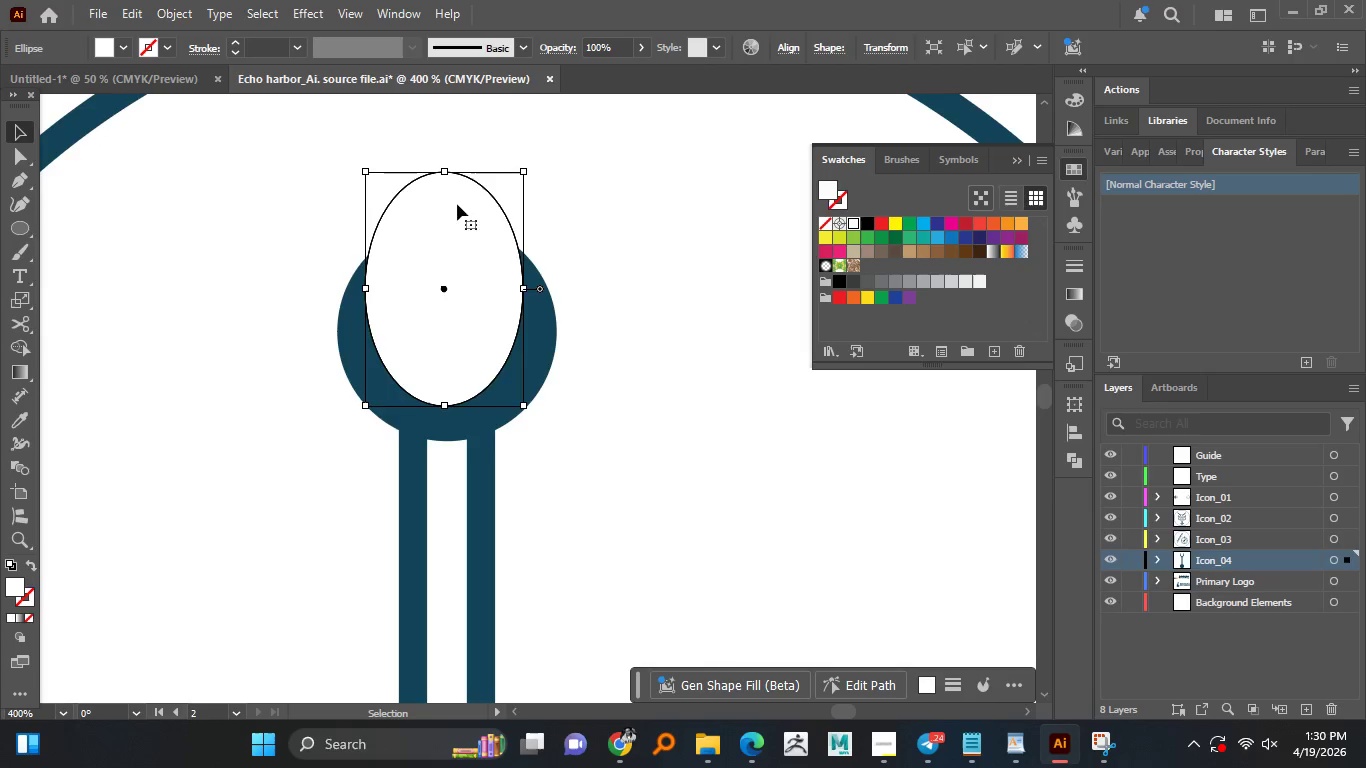 
left_click_drag(start_coordinate=[373, 345], to_coordinate=[392, 390])
 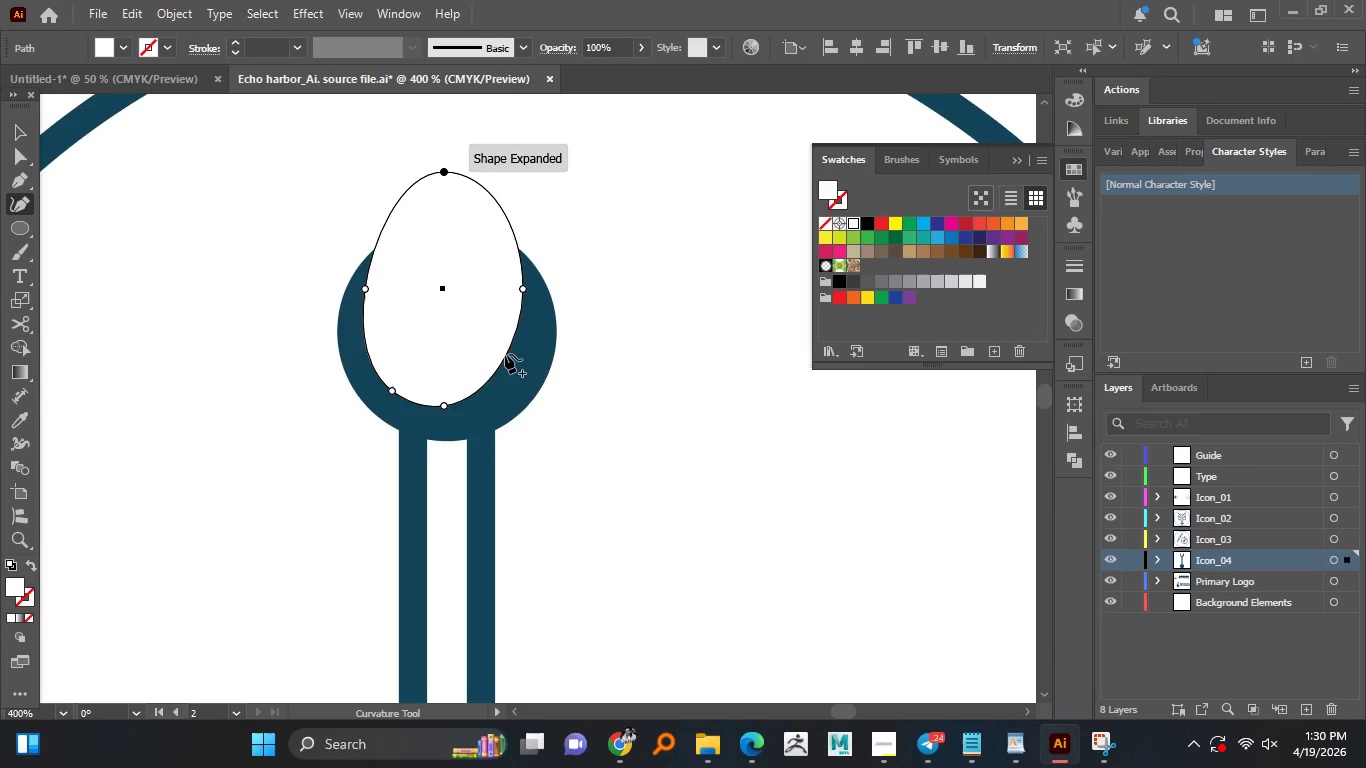 
left_click_drag(start_coordinate=[505, 354], to_coordinate=[498, 384])
 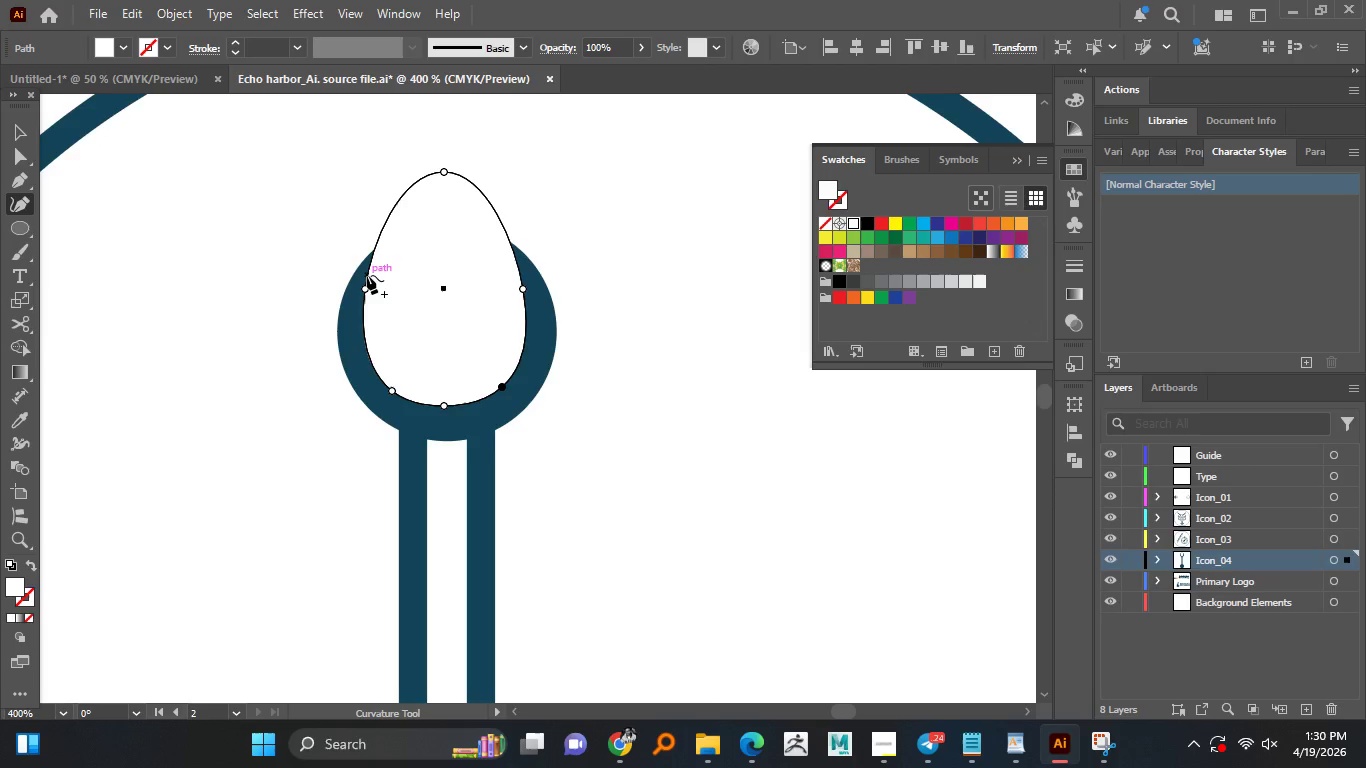 
left_click_drag(start_coordinate=[368, 274], to_coordinate=[376, 277])
 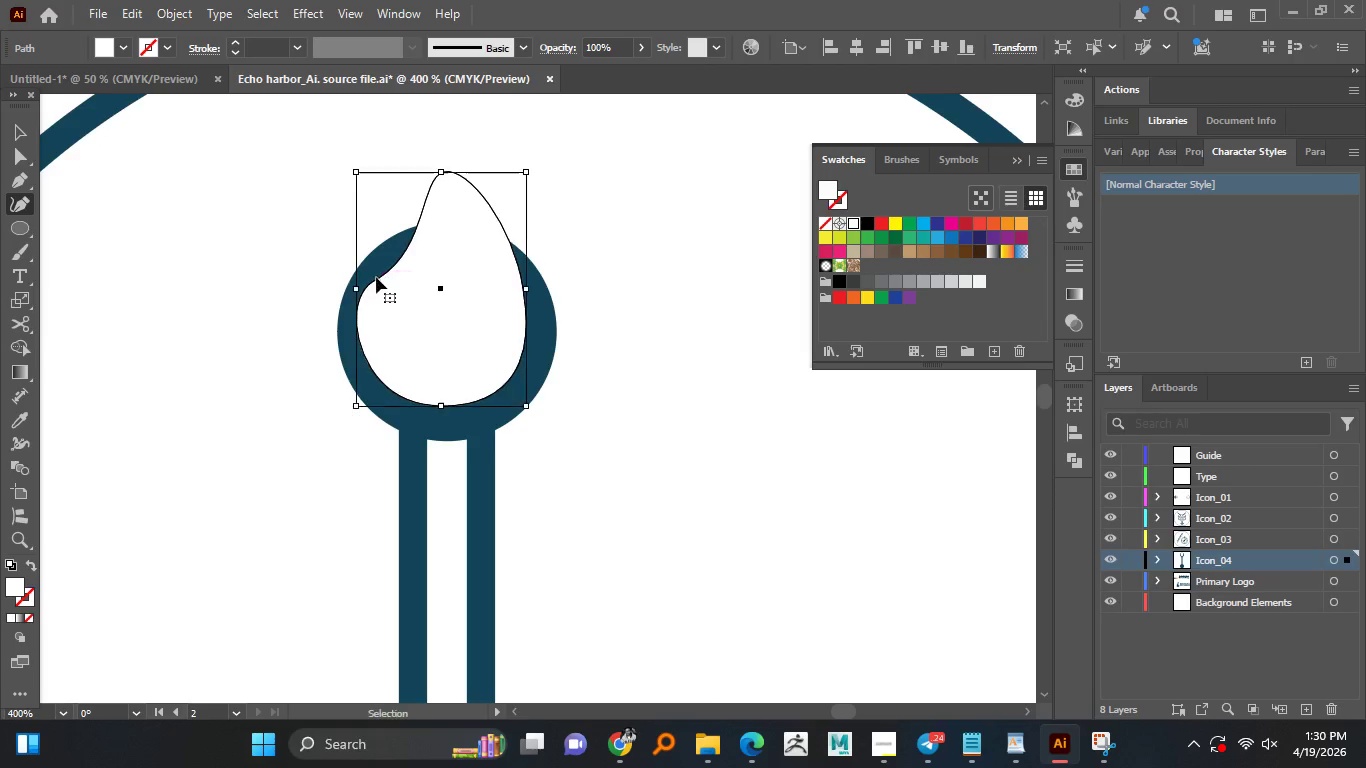 
key(Control+Z)
 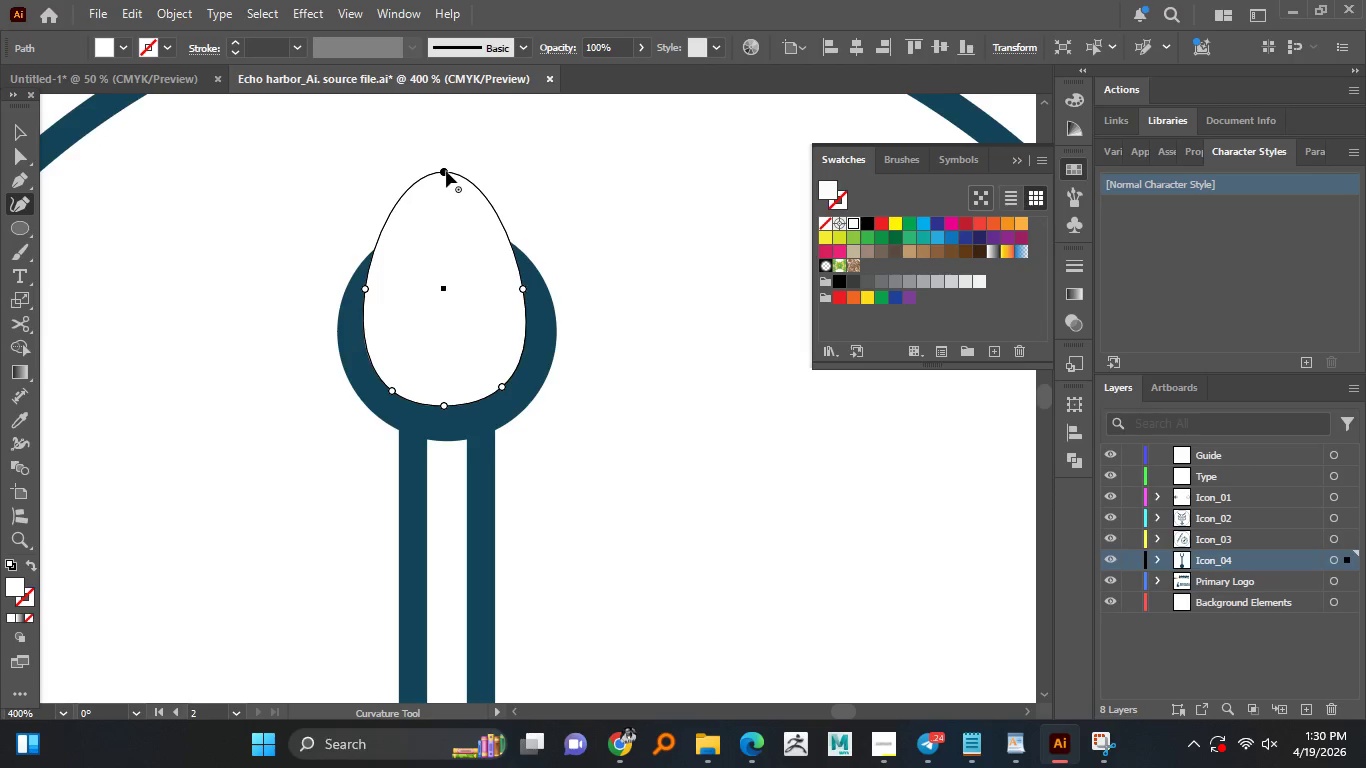 
left_click_drag(start_coordinate=[445, 171], to_coordinate=[448, 208])
 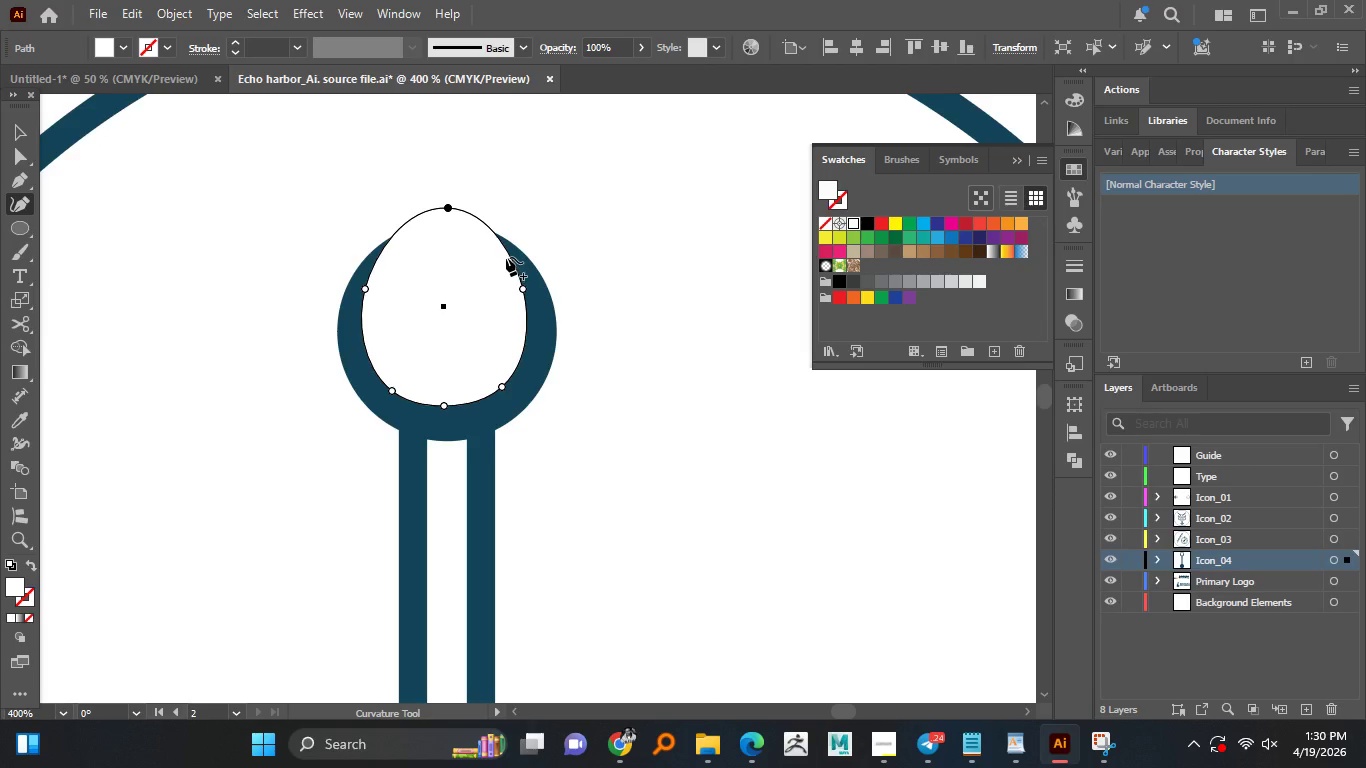 
left_click_drag(start_coordinate=[506, 257], to_coordinate=[517, 247])
 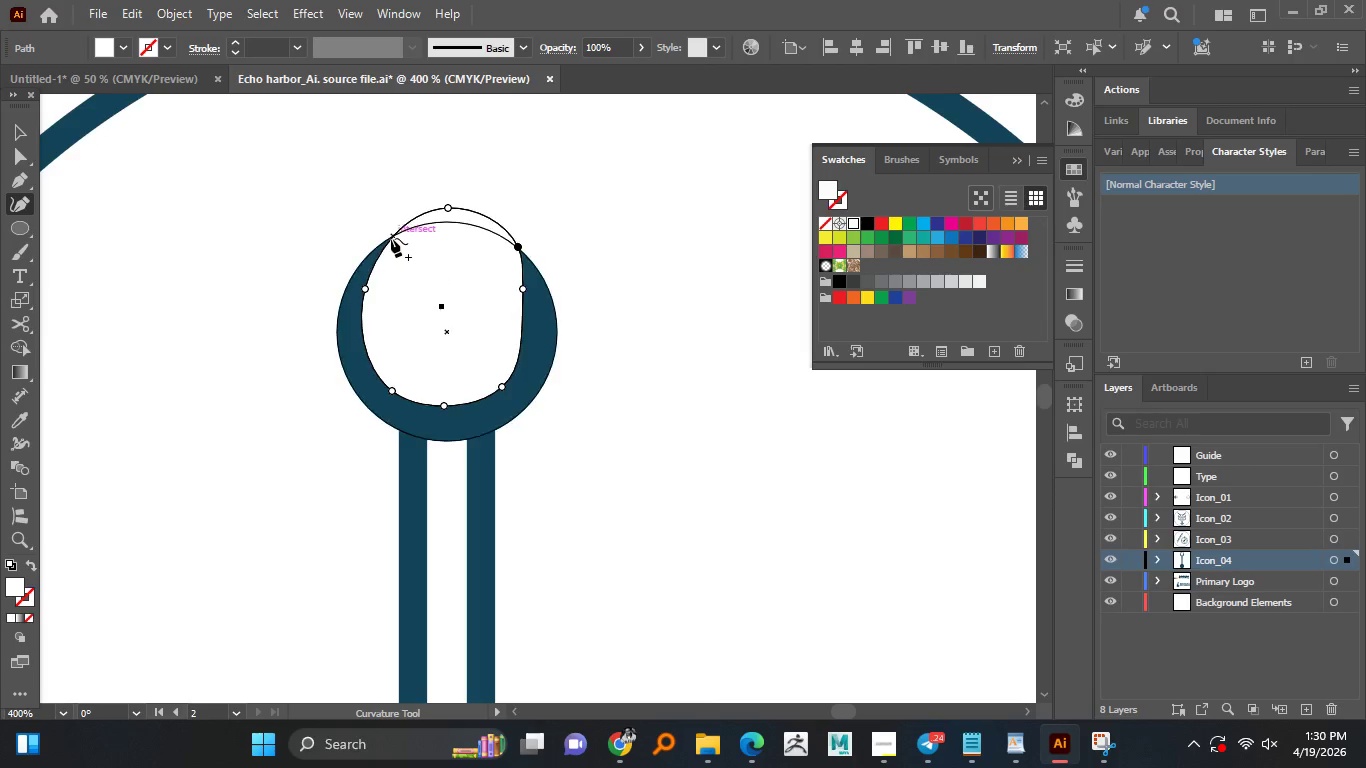 
left_click_drag(start_coordinate=[391, 236], to_coordinate=[370, 238])
 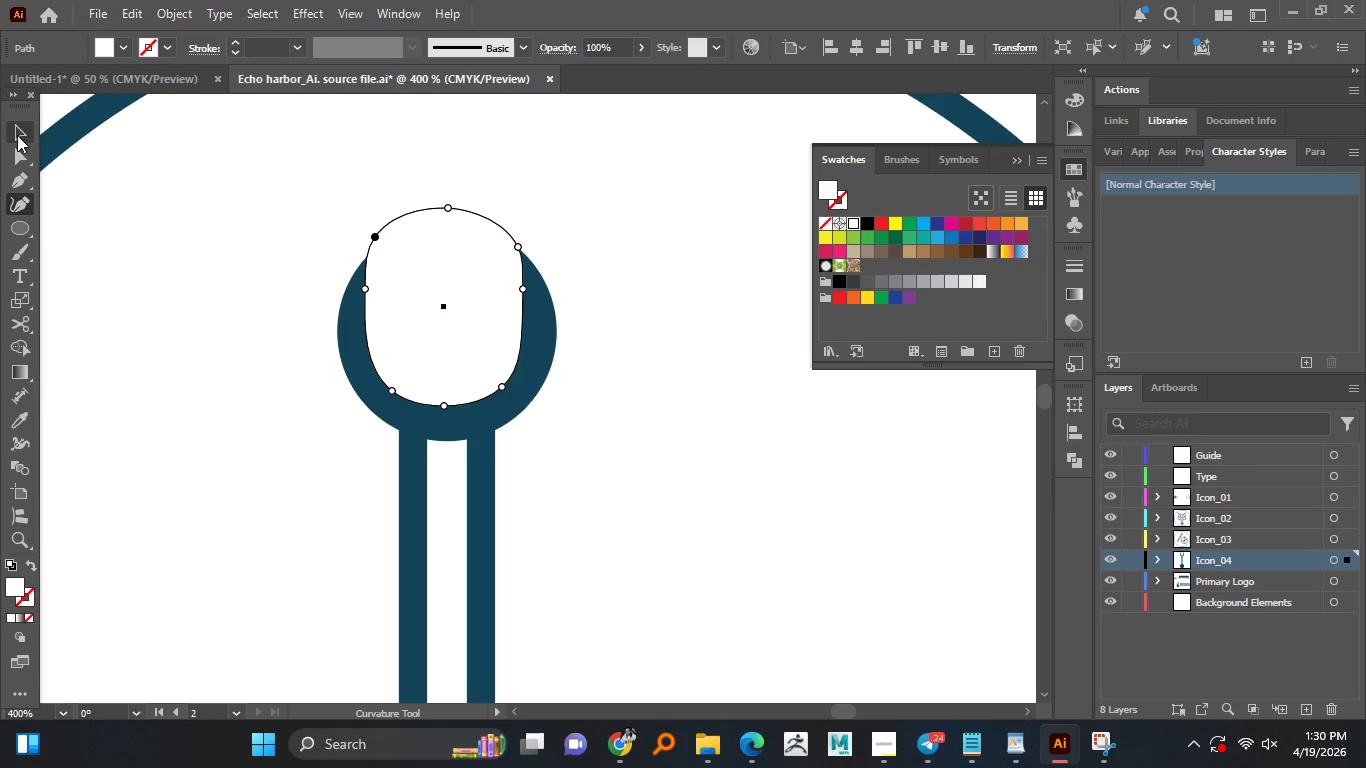 
double_click([183, 205])
 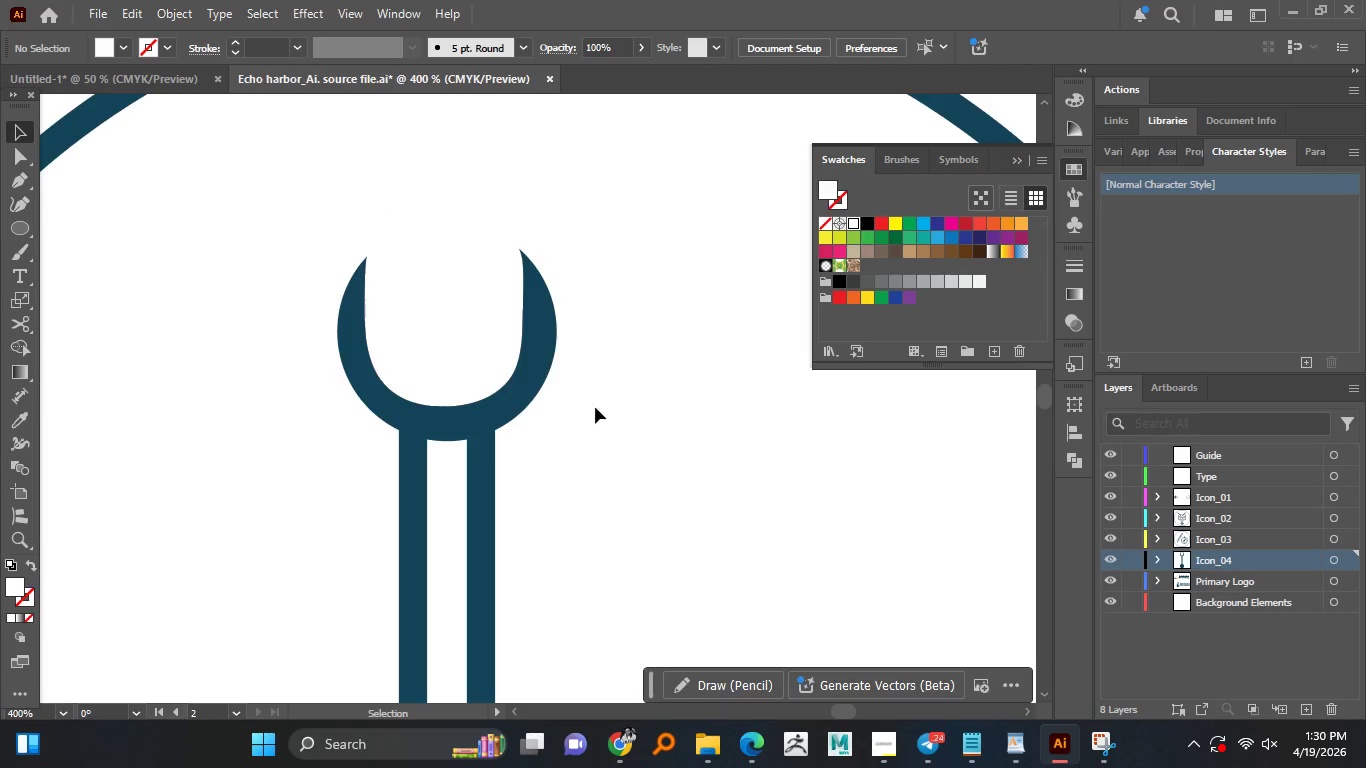 
left_click([444, 325])
 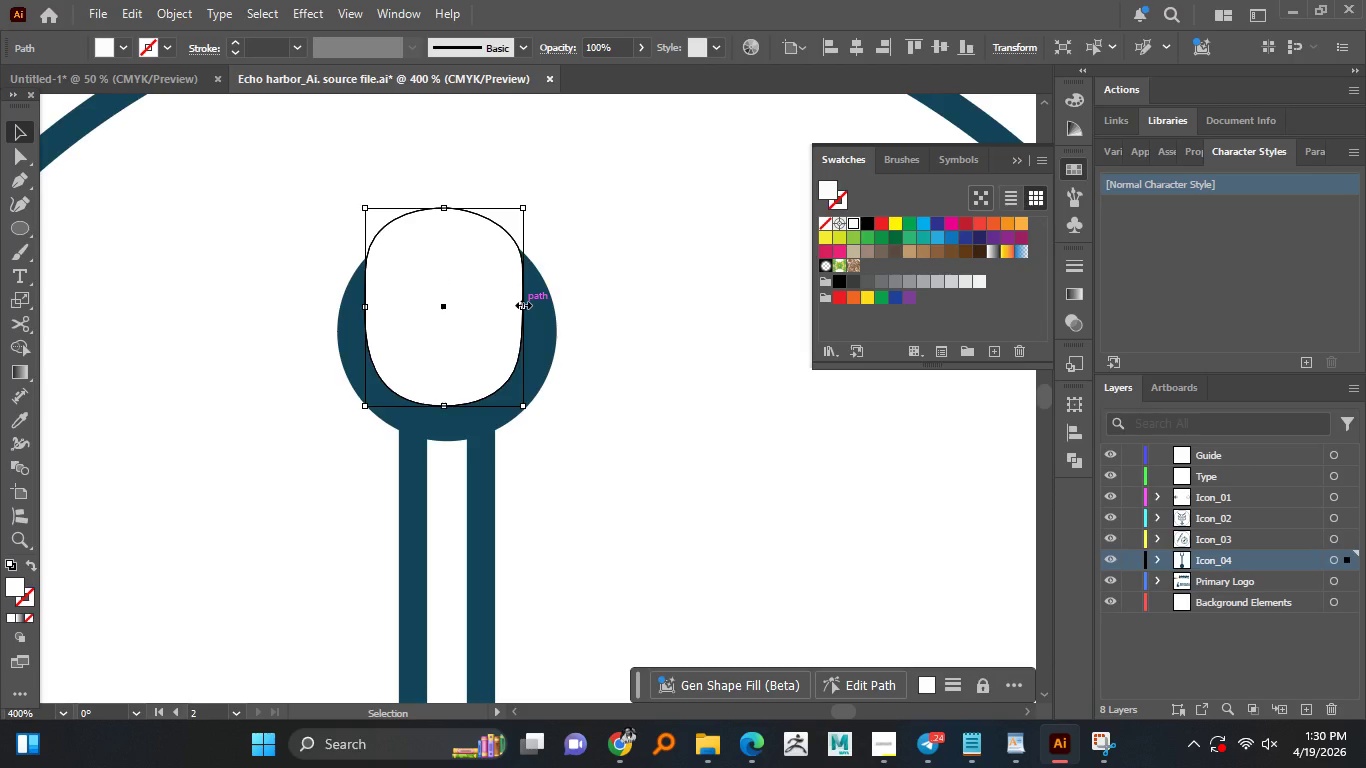 
left_click_drag(start_coordinate=[521, 303], to_coordinate=[516, 311])
 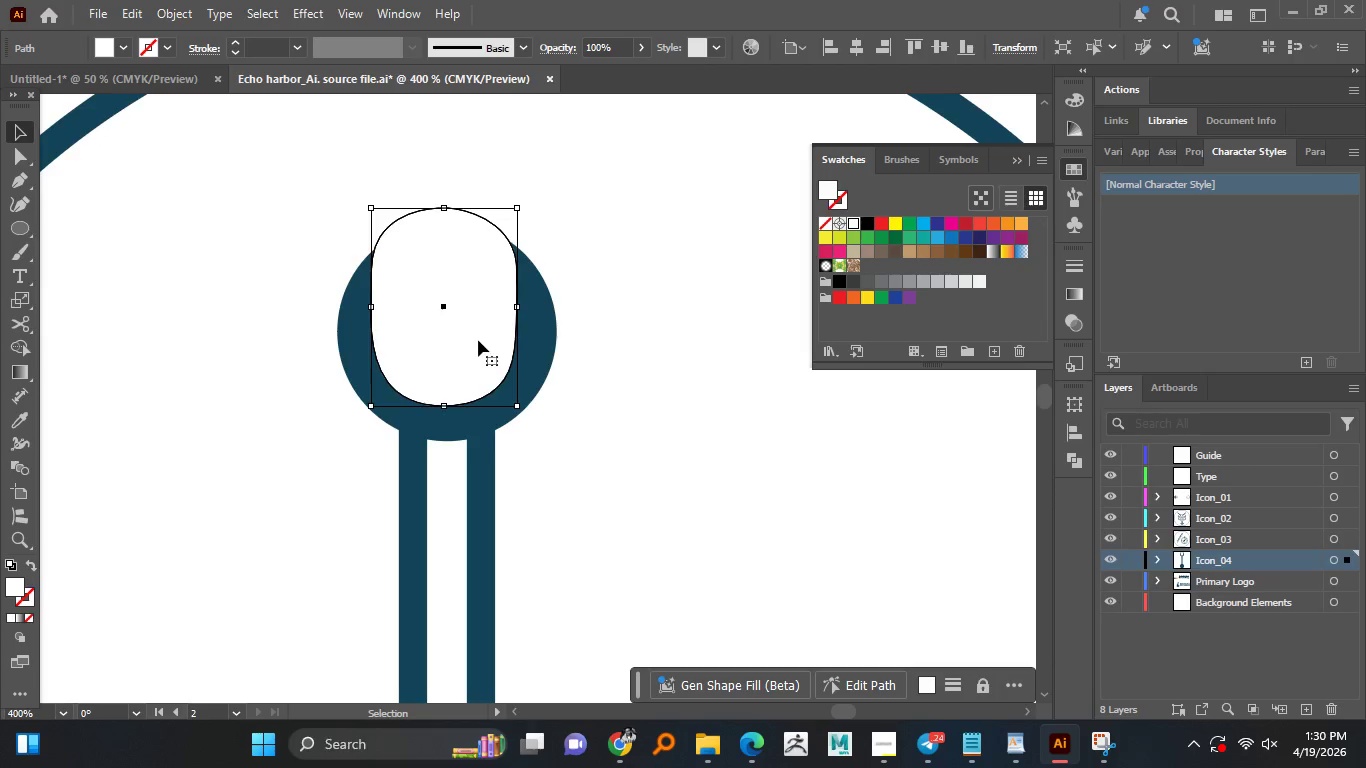 
hold_key(key=AltLeft, duration=4.75)
 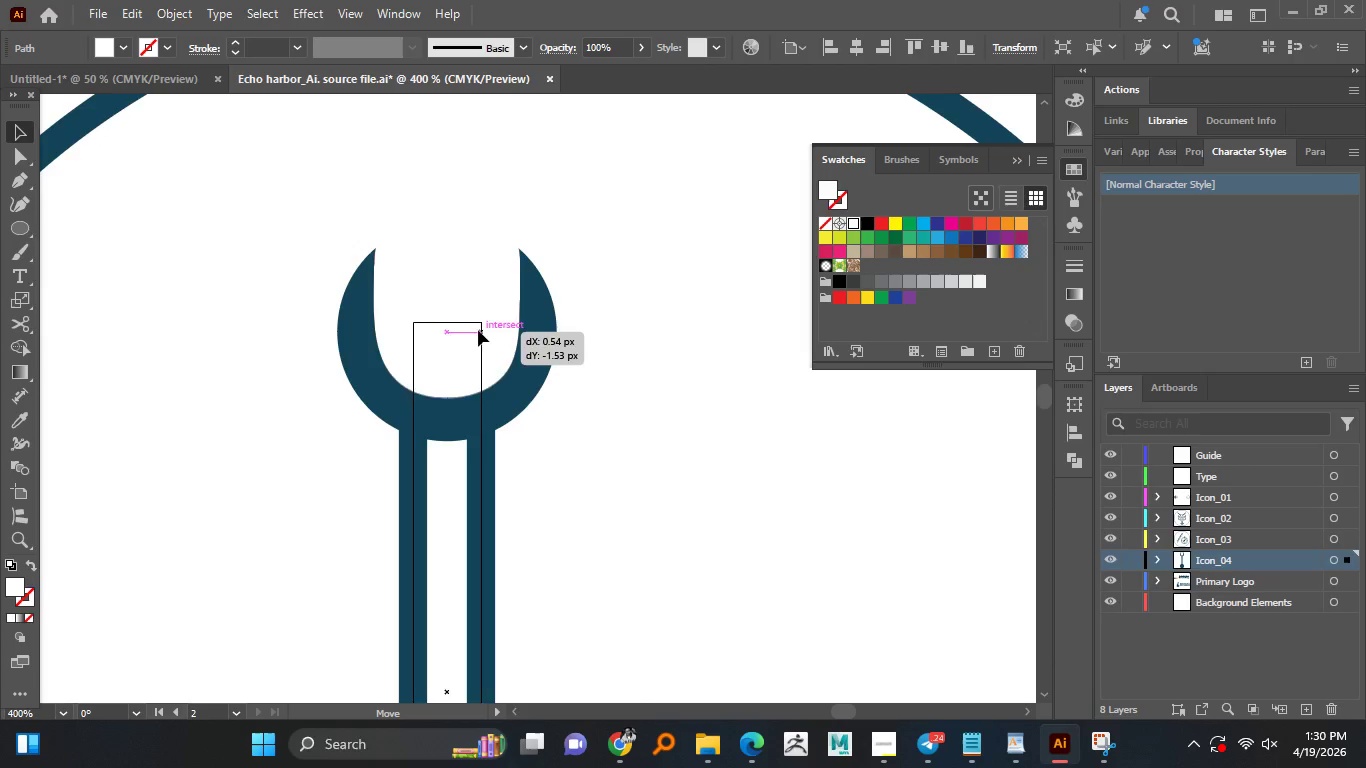 
hold_key(key=ShiftLeft, duration=0.59)
 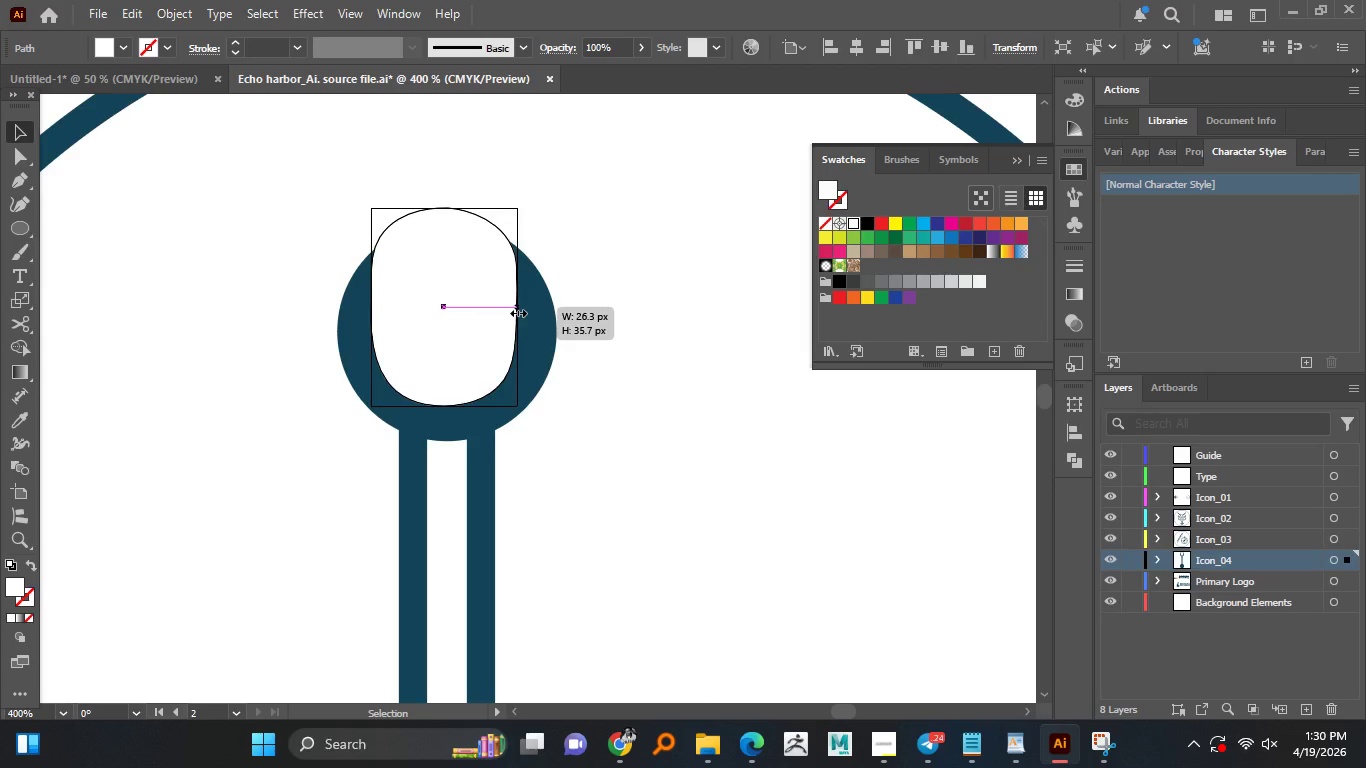 
left_click_drag(start_coordinate=[478, 340], to_coordinate=[480, 313])
 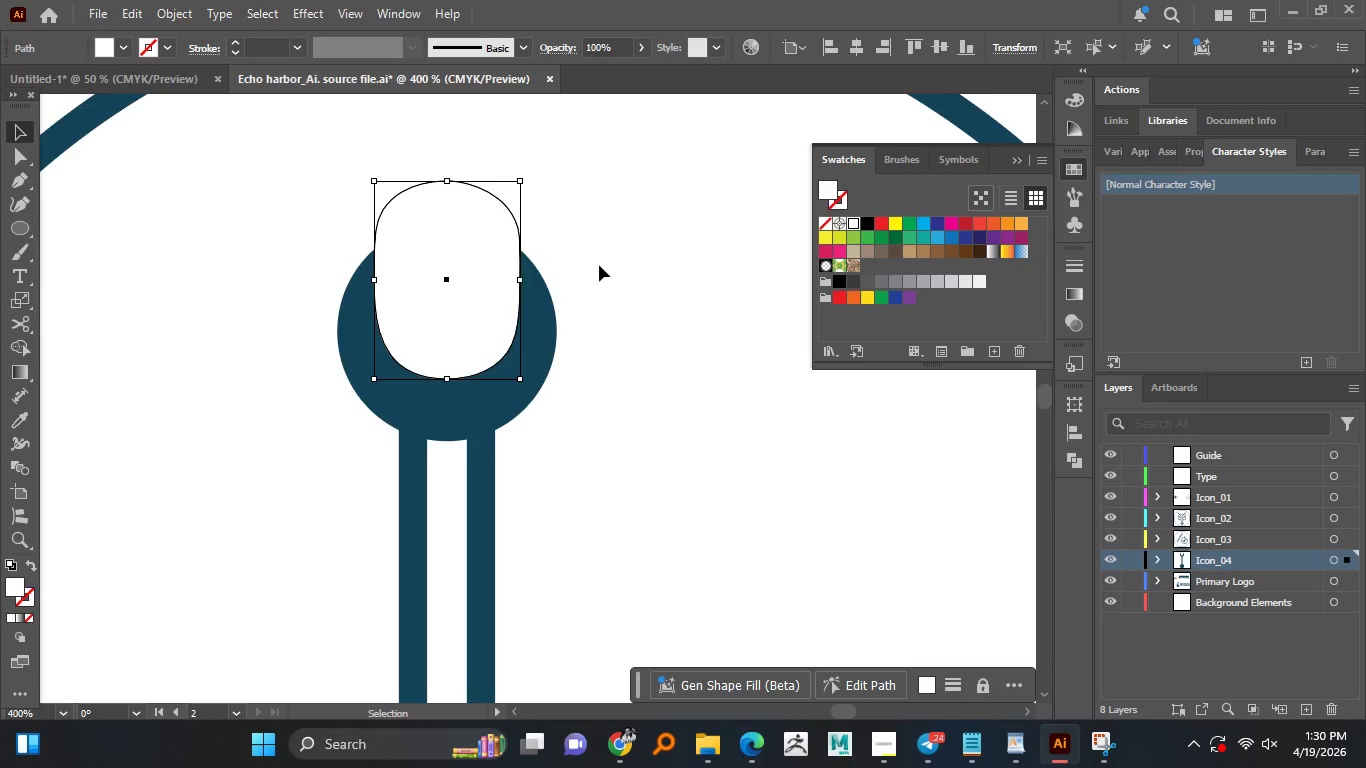 
left_click([599, 265])
 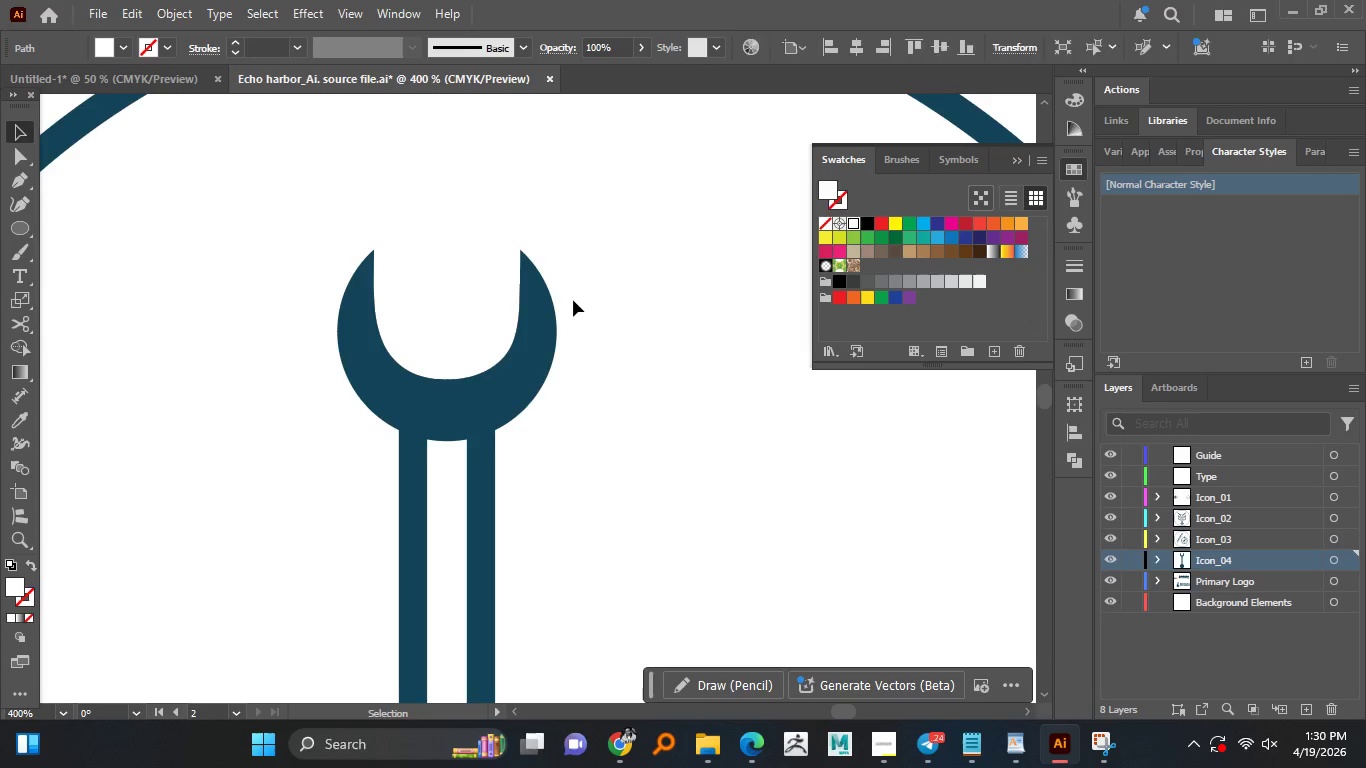 
hold_key(key=AltLeft, duration=1.5)
scroll: coordinate [572, 300], scroll_direction: down, amount: 3.0
 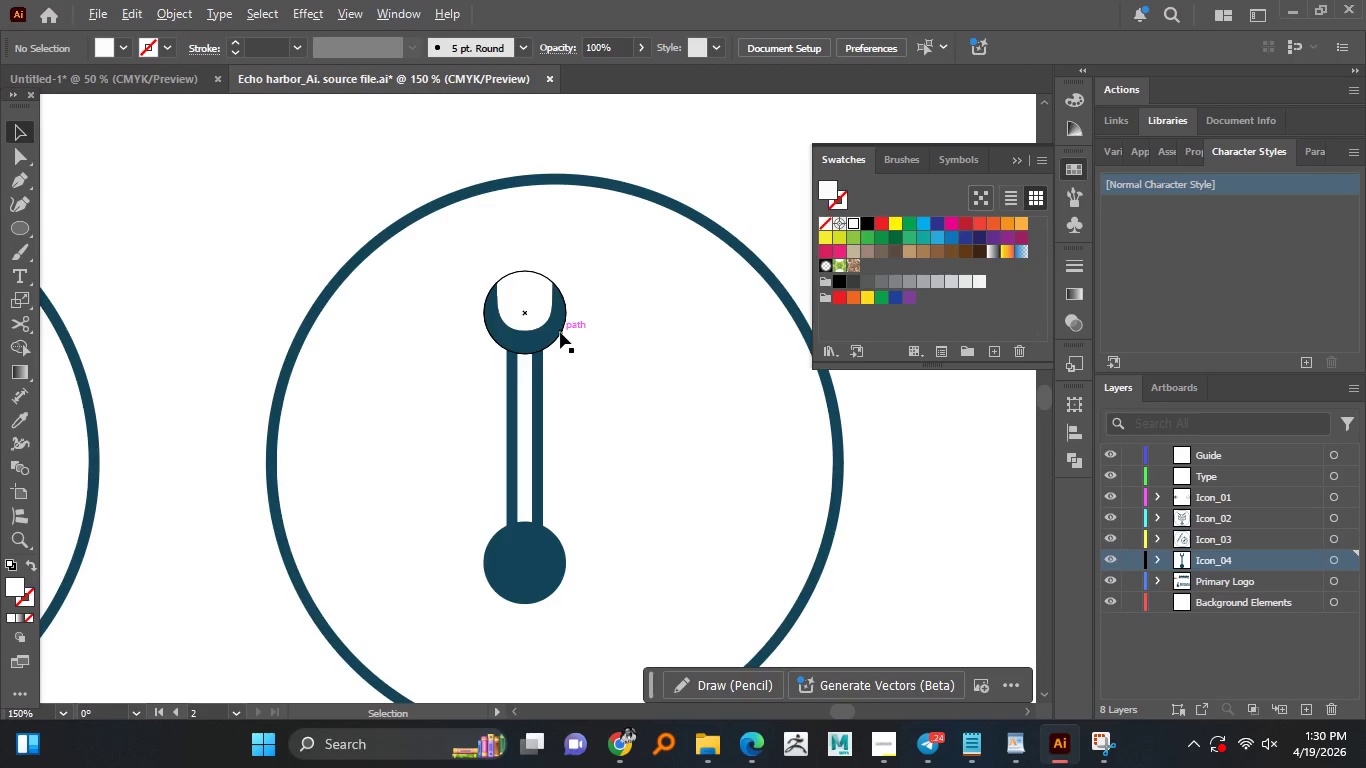 
hold_key(key=AltLeft, duration=1.5)
 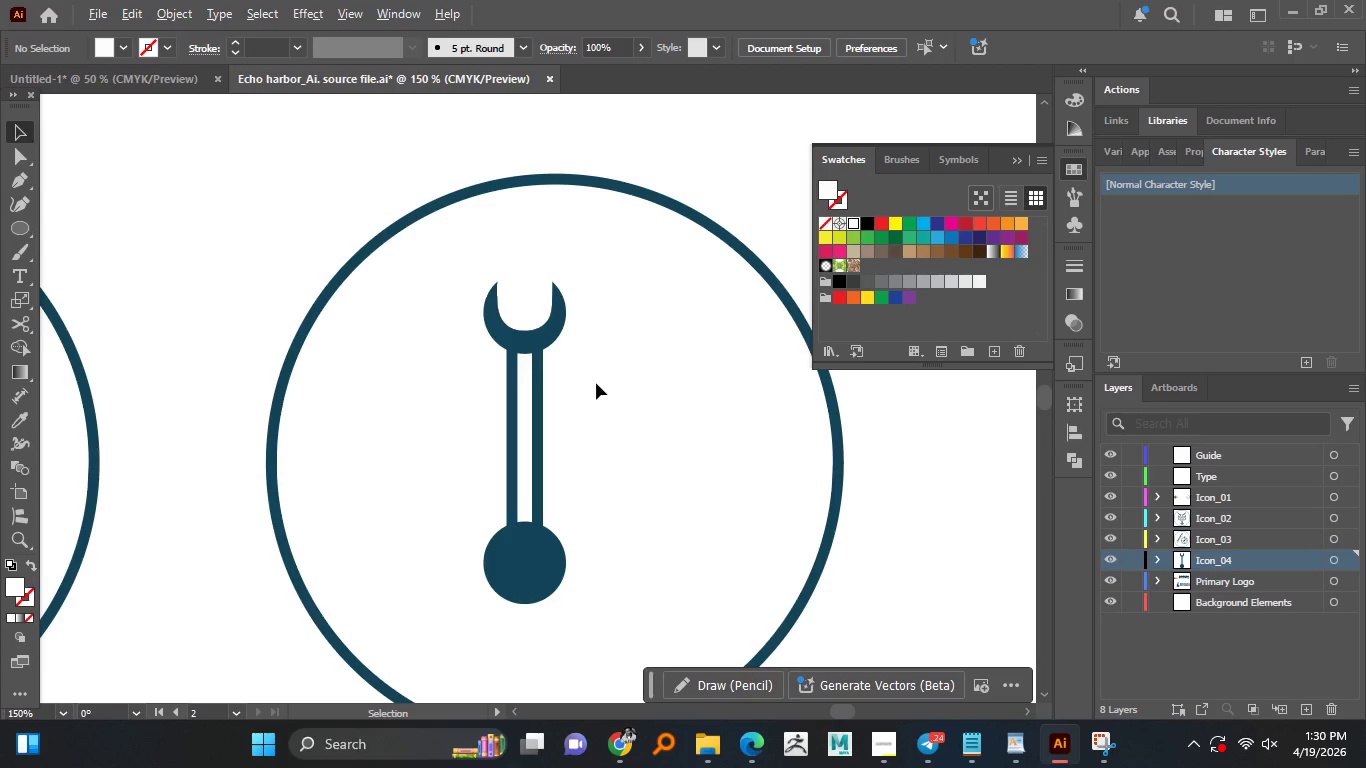 
hold_key(key=AltLeft, duration=1.3)
 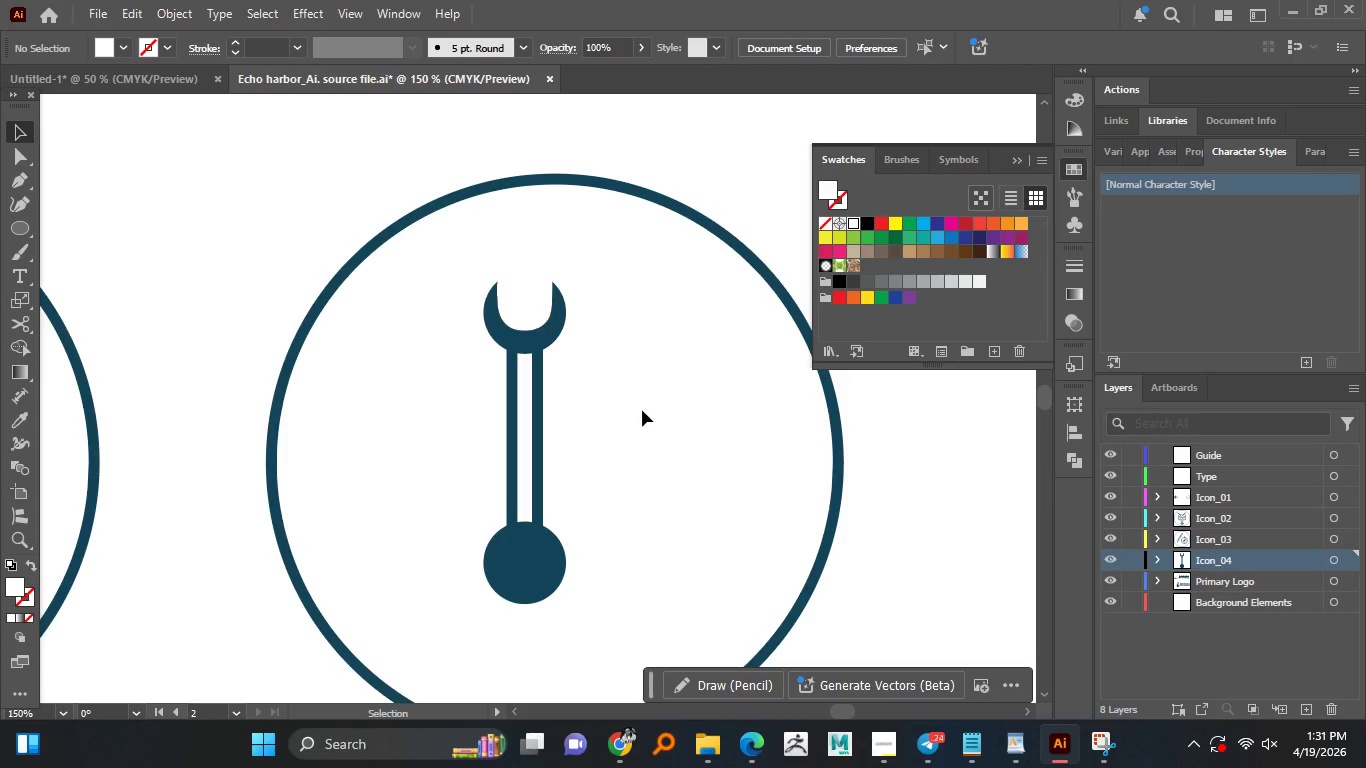 
wait(14.5)
 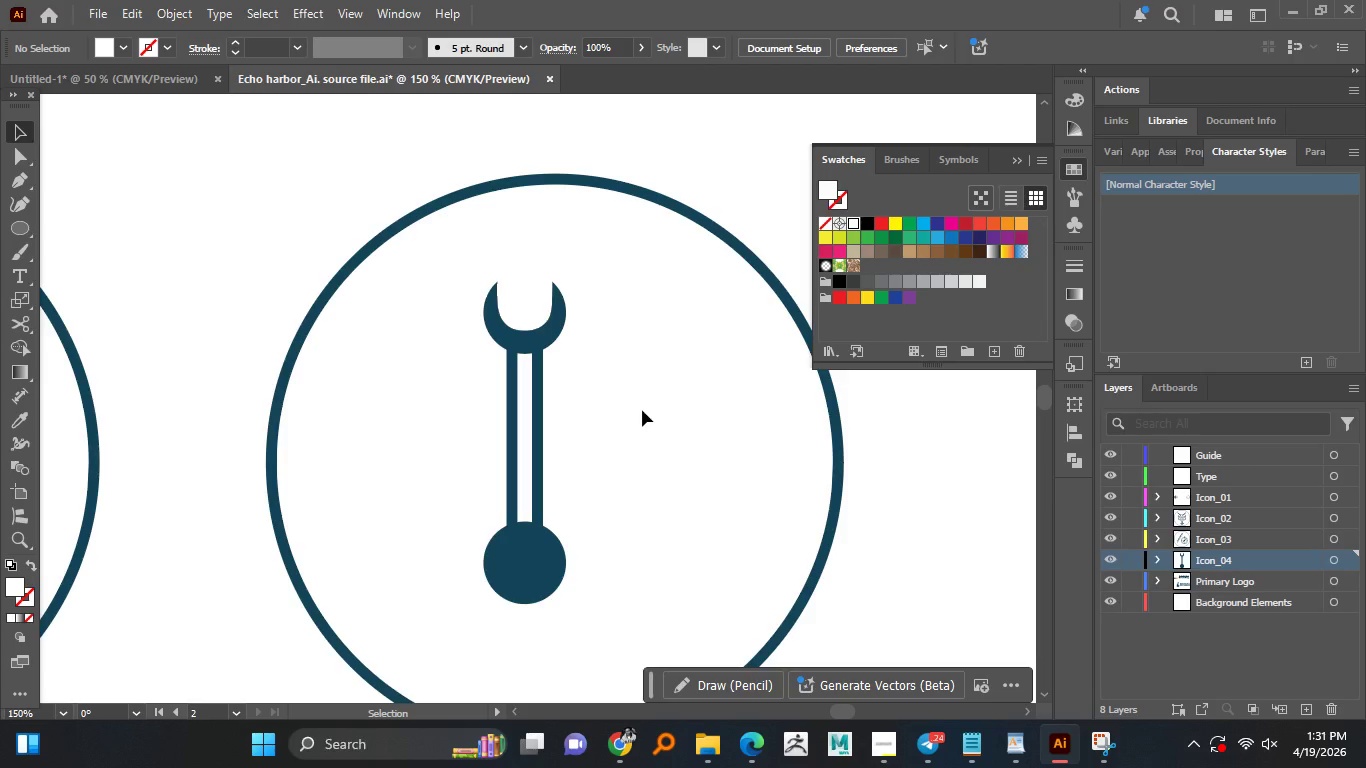 
left_click([524, 340])
 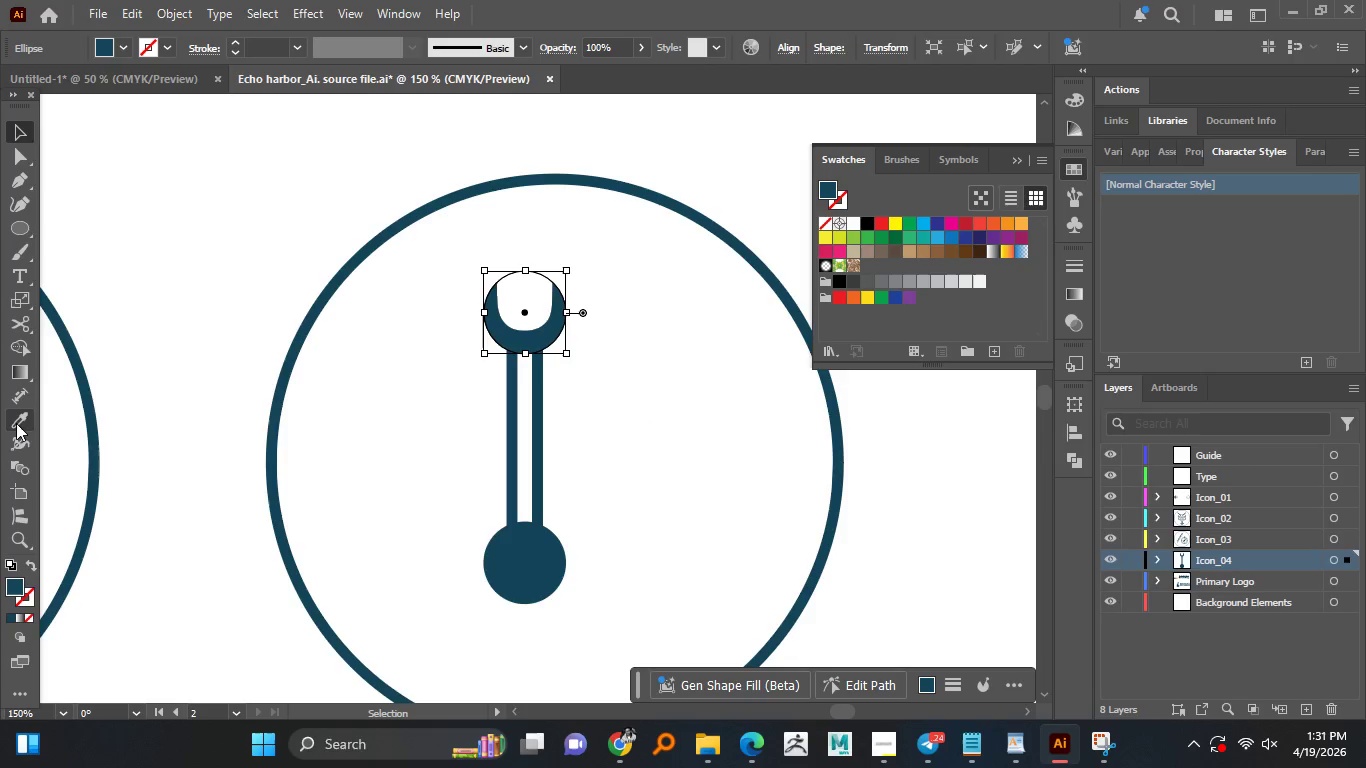 
left_click([19, 419])
 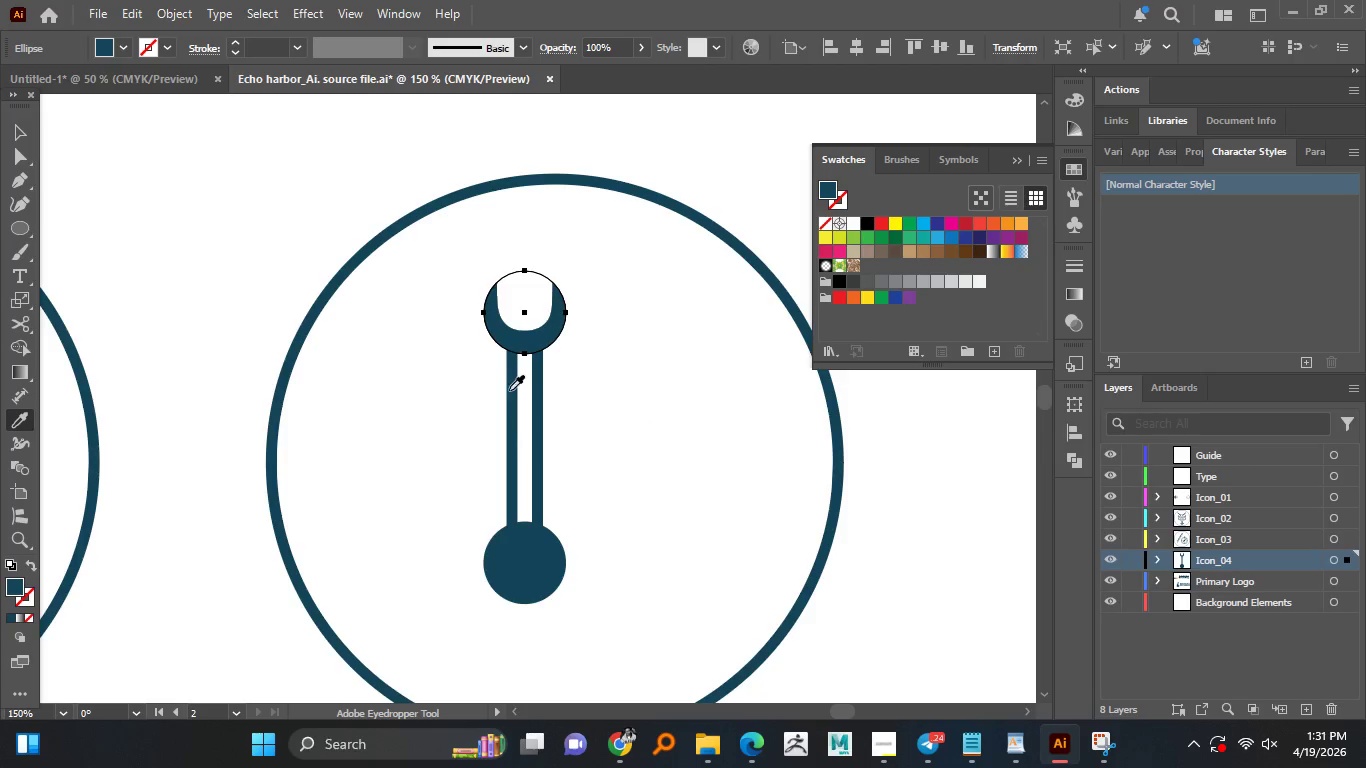 
left_click([513, 390])
 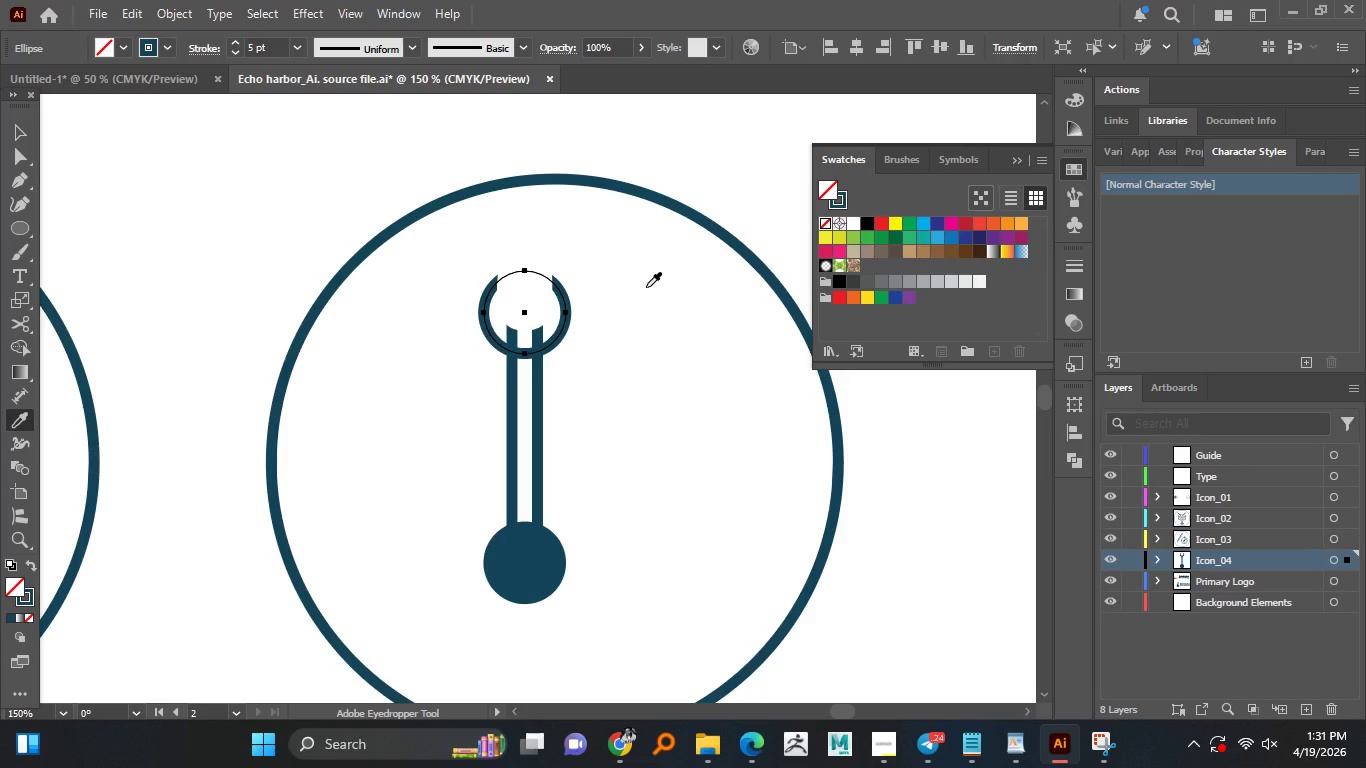 
wait(5.7)
 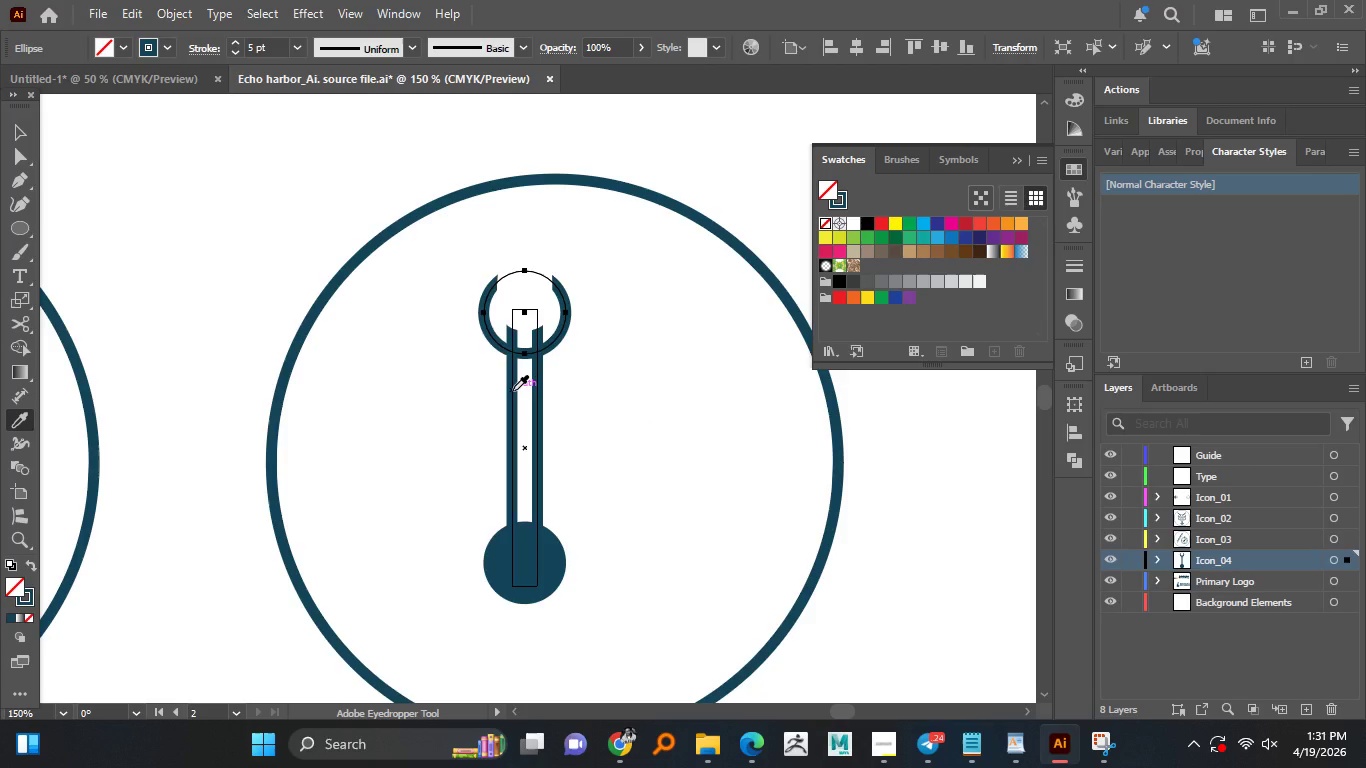 
key(Control+Z)
 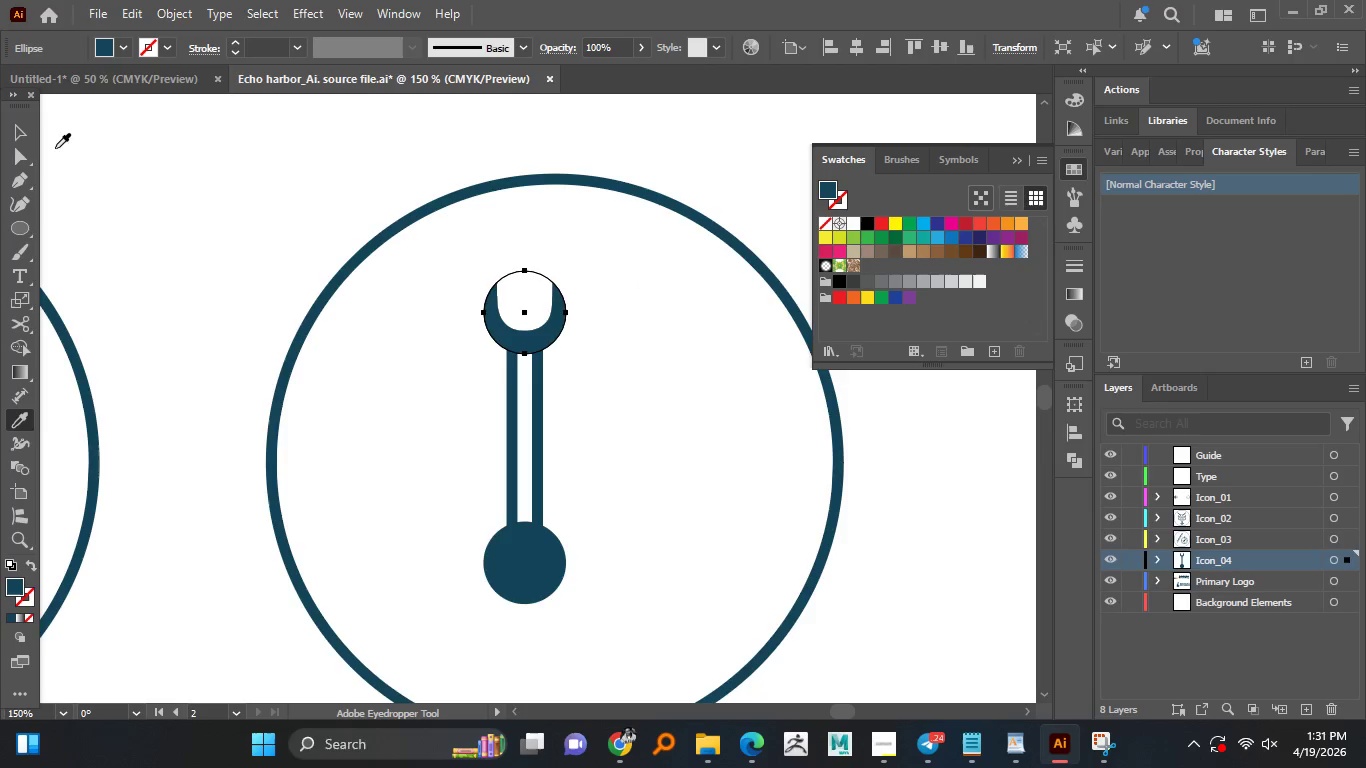 
left_click([23, 134])
 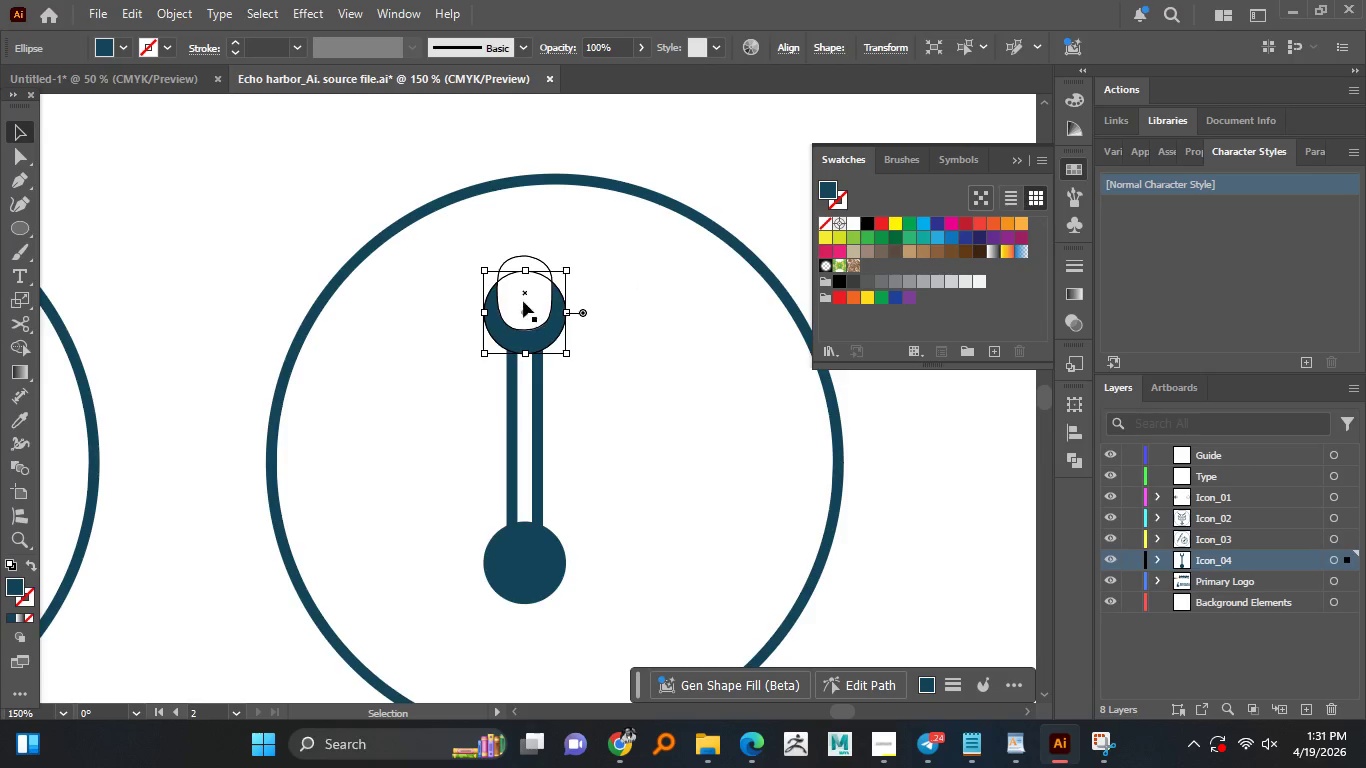 
left_click_drag(start_coordinate=[523, 301], to_coordinate=[636, 478])
 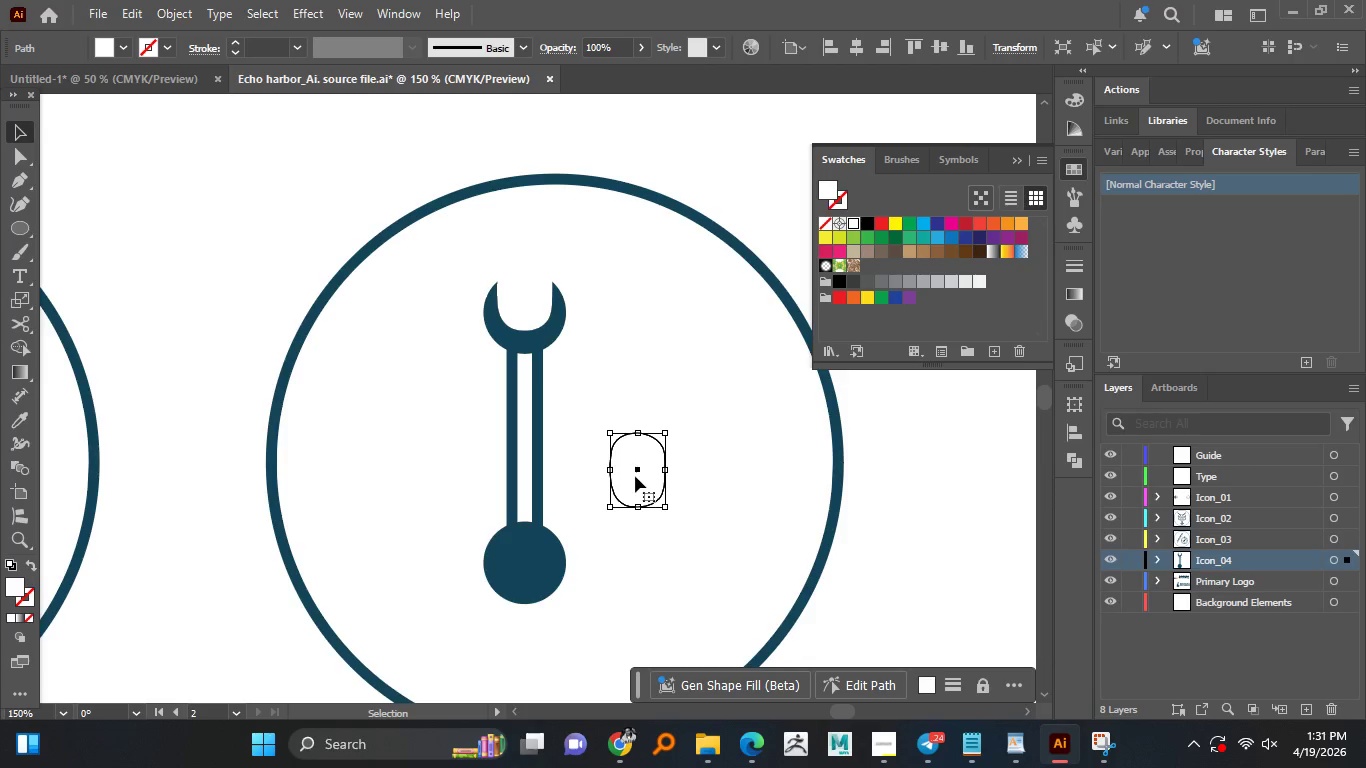 
hold_key(key=AltLeft, duration=1.5)
 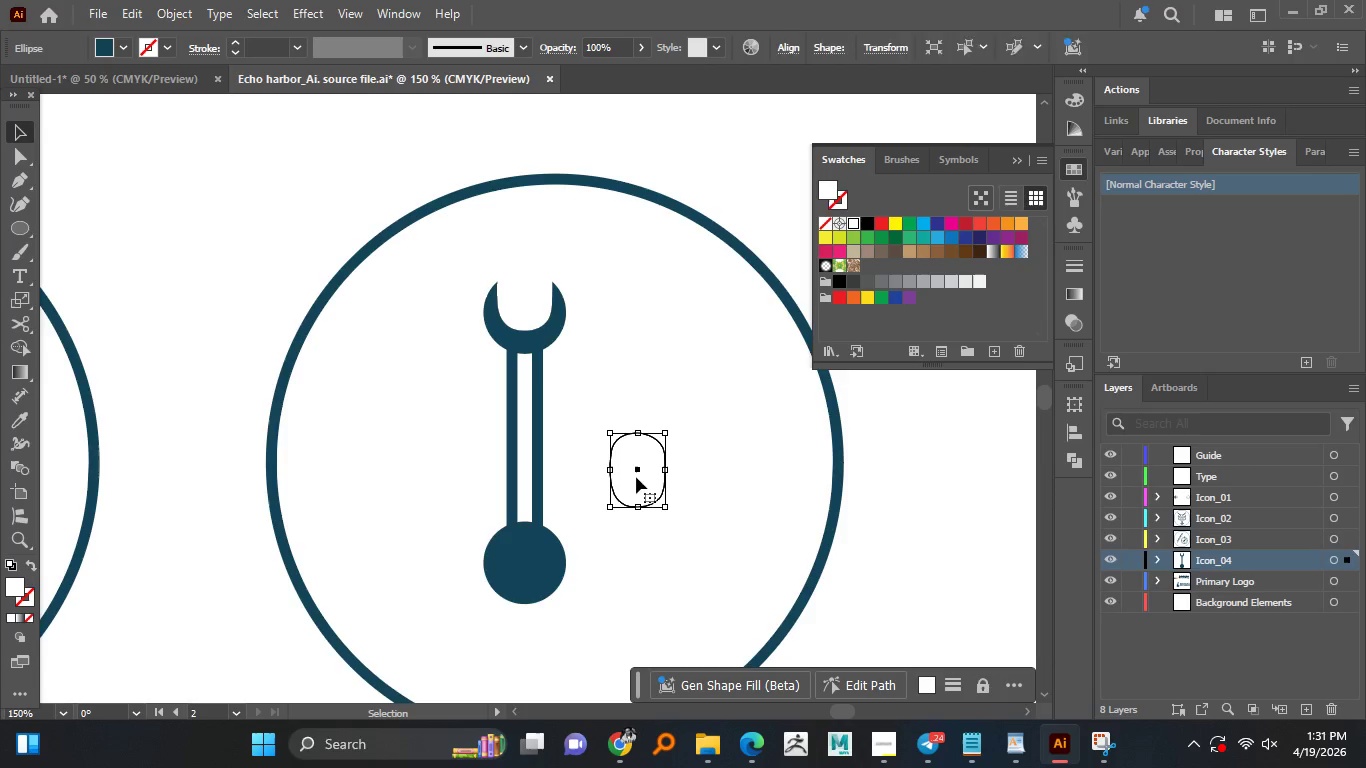 
hold_key(key=AltLeft, duration=0.34)
 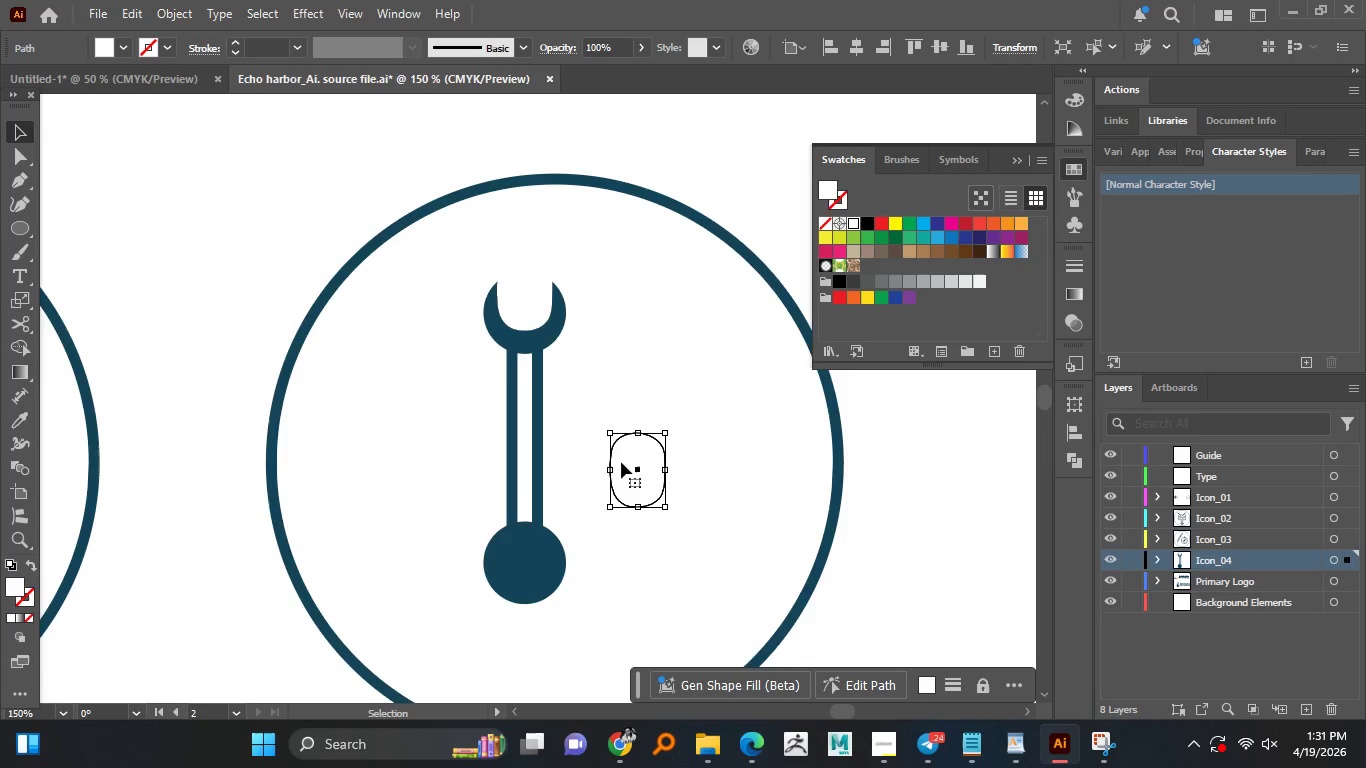 
hold_key(key=AltLeft, duration=0.53)
scroll: coordinate [548, 300], scroll_direction: up, amount: 1.0
 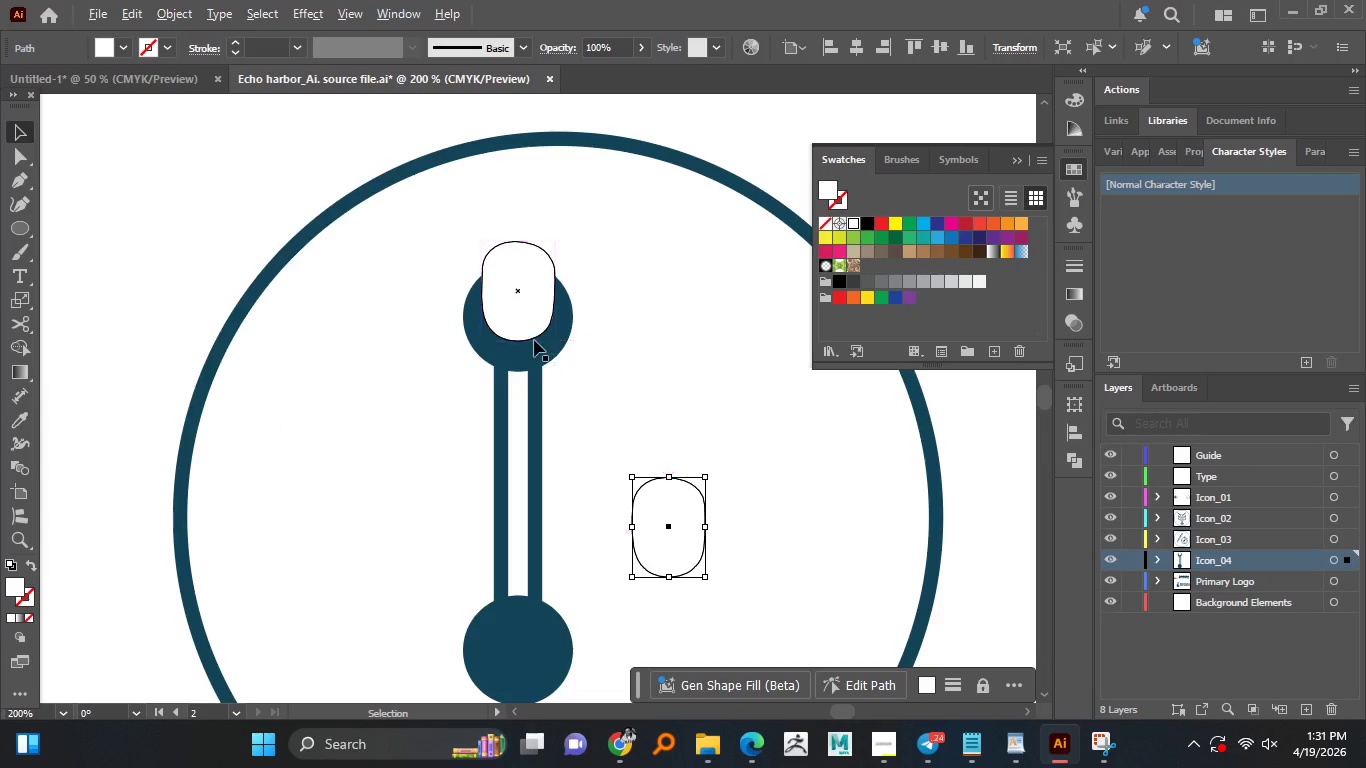 
left_click([534, 340])
 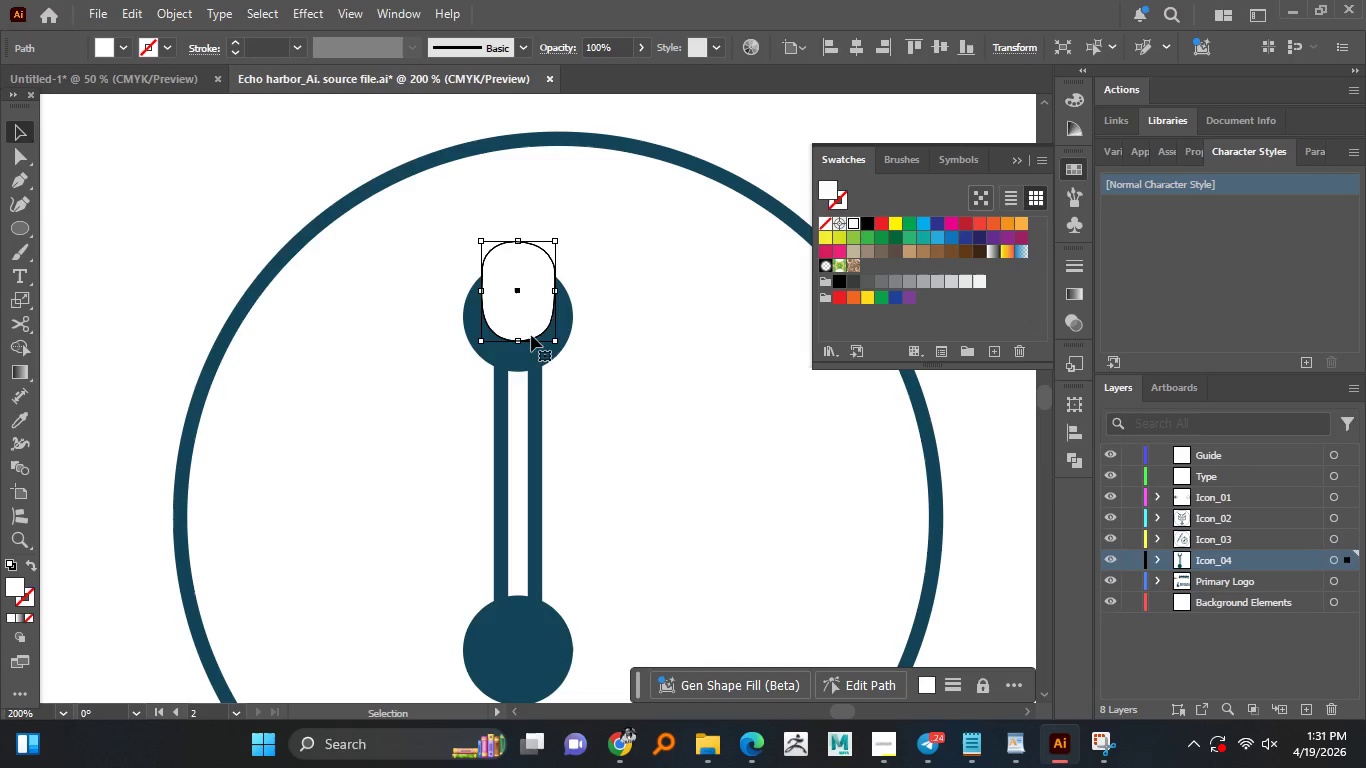 
left_click([531, 336])
 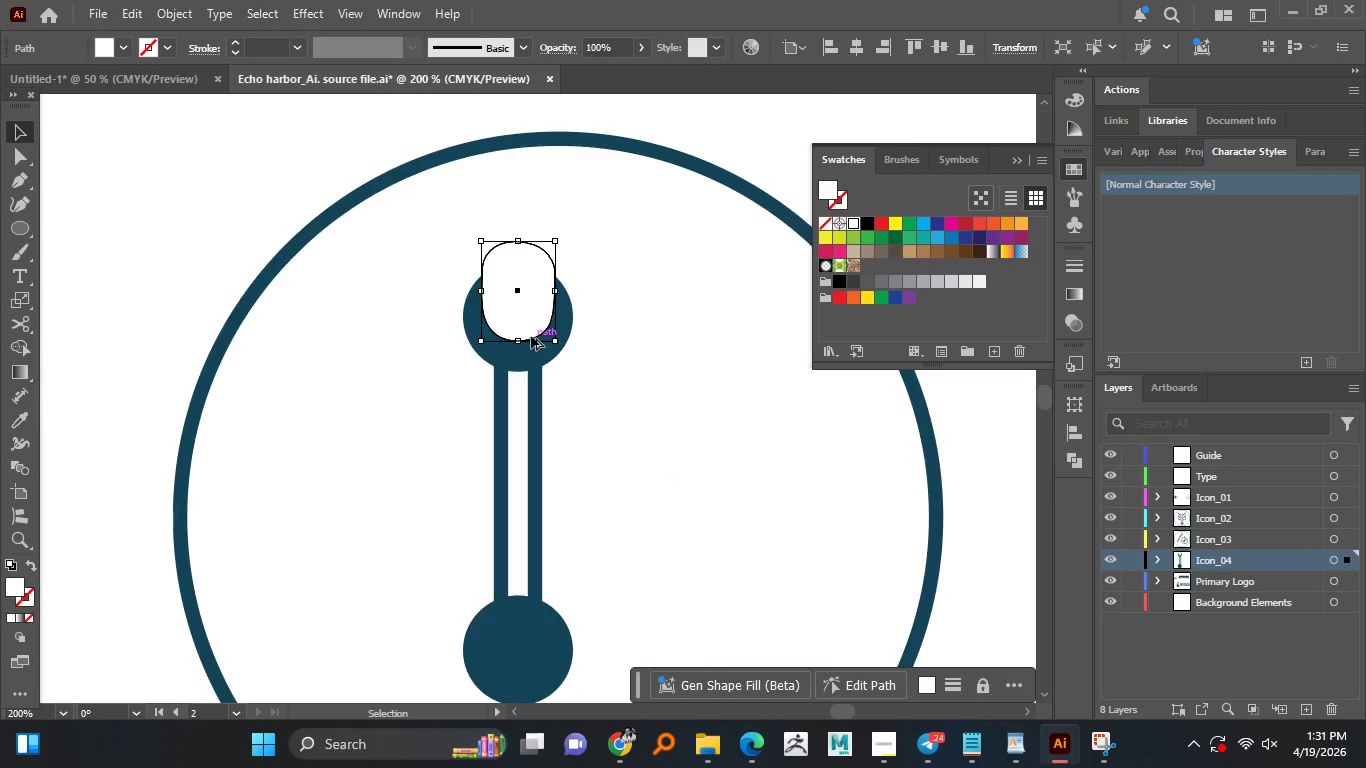 
hold_key(key=AltLeft, duration=1.52)
scroll: coordinate [532, 335], scroll_direction: up, amount: 4.0
 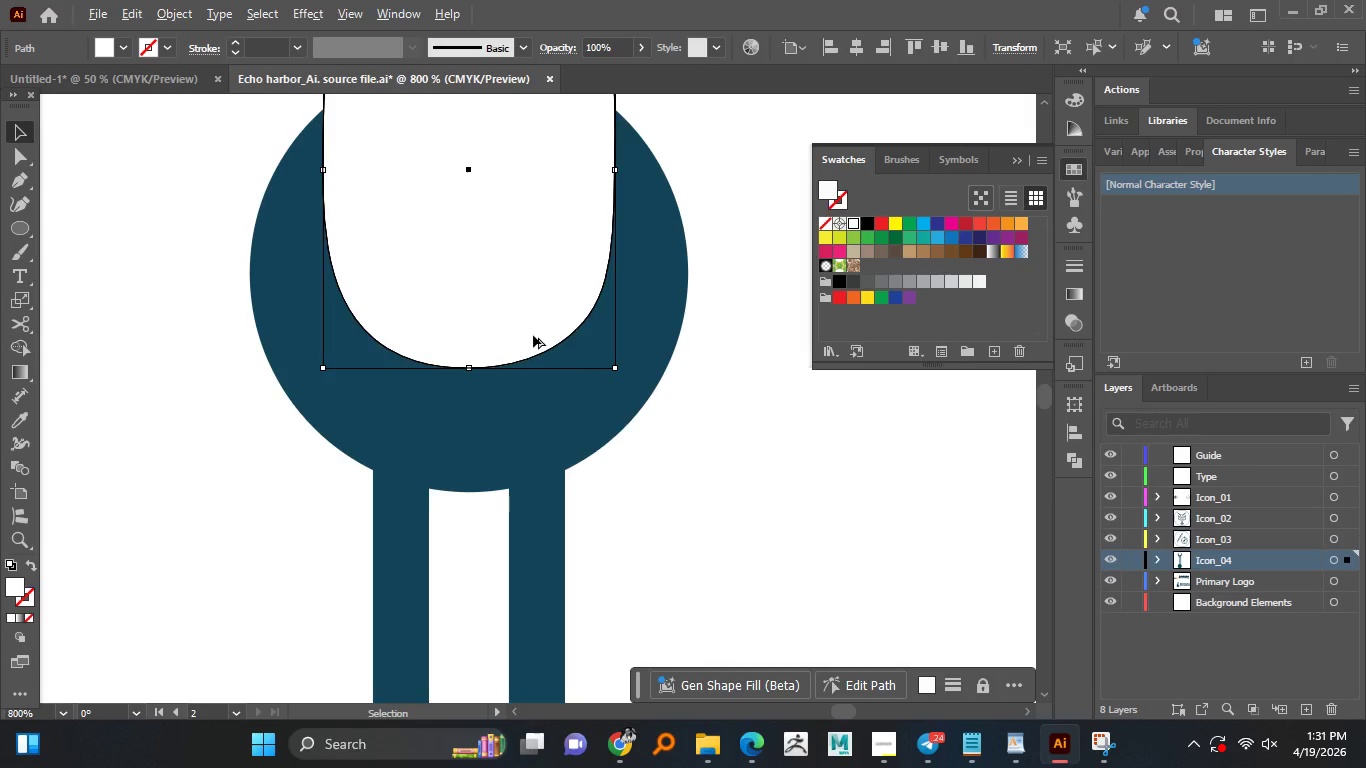 
hold_key(key=AltLeft, duration=1.5)
 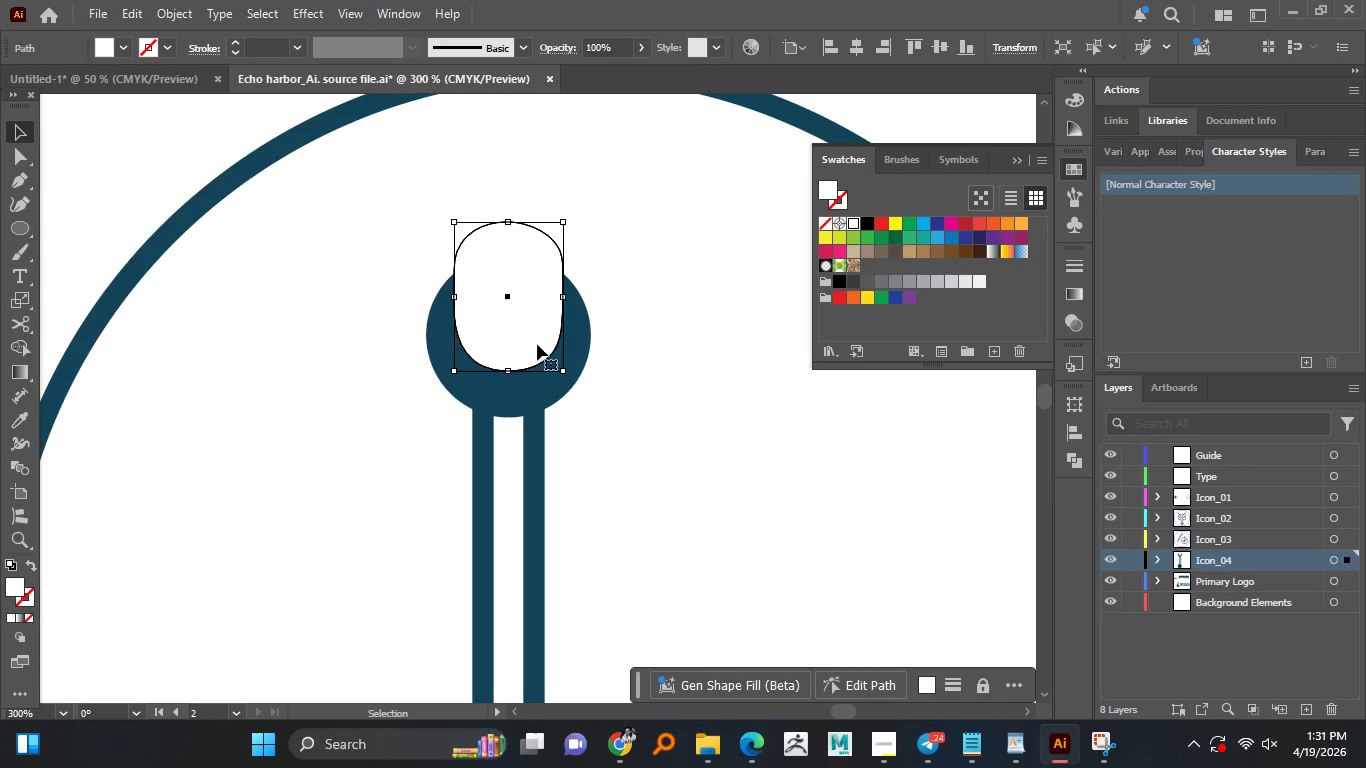 
hold_key(key=AltLeft, duration=0.33)
 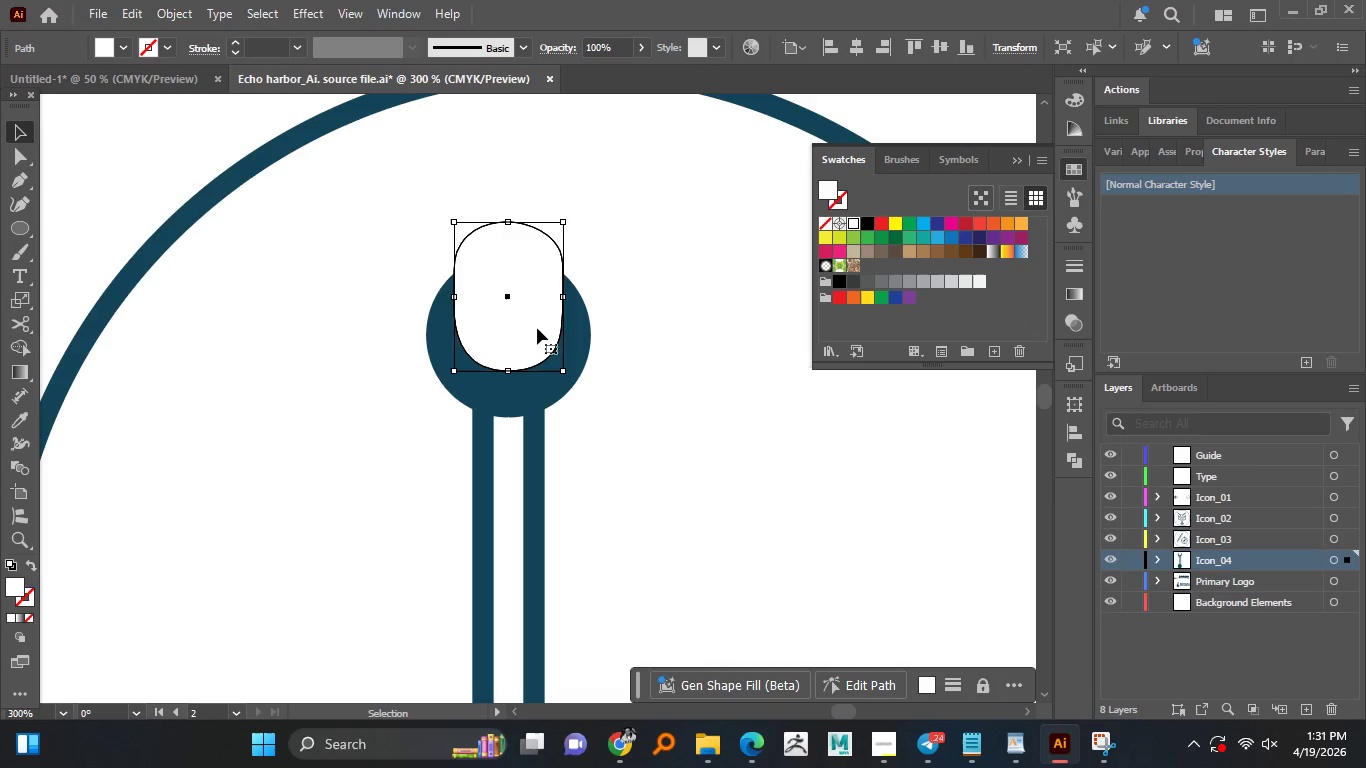 
scroll: coordinate [537, 358], scroll_direction: down, amount: 3.0
 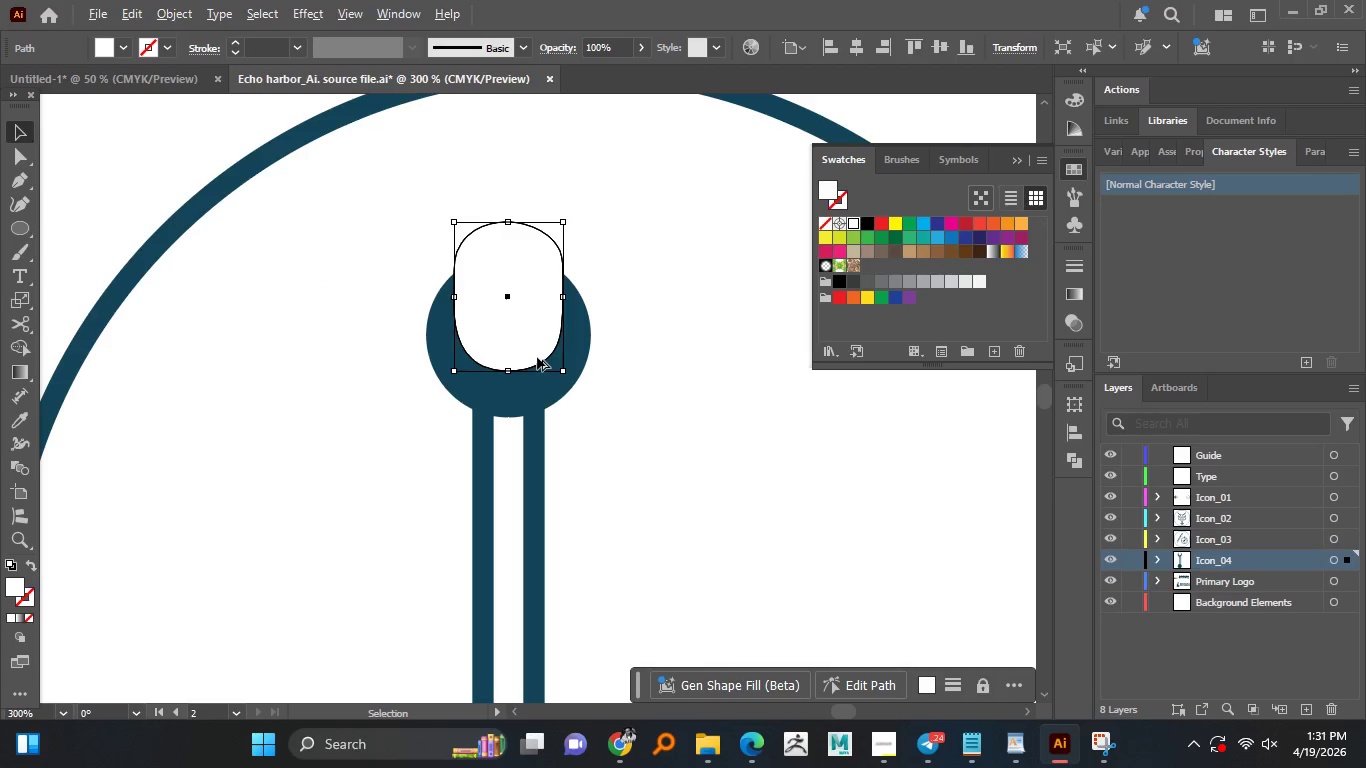 
left_click([537, 328])
 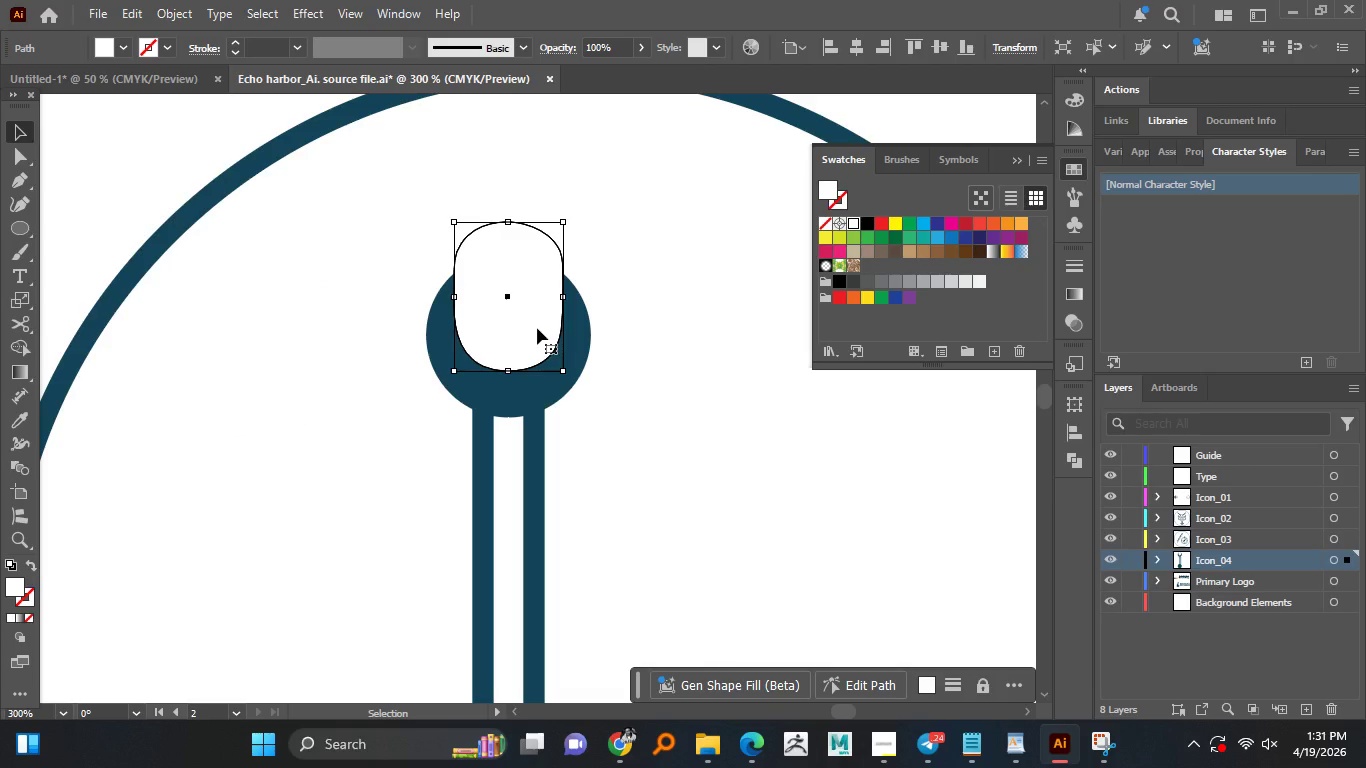 
key(Delete)
 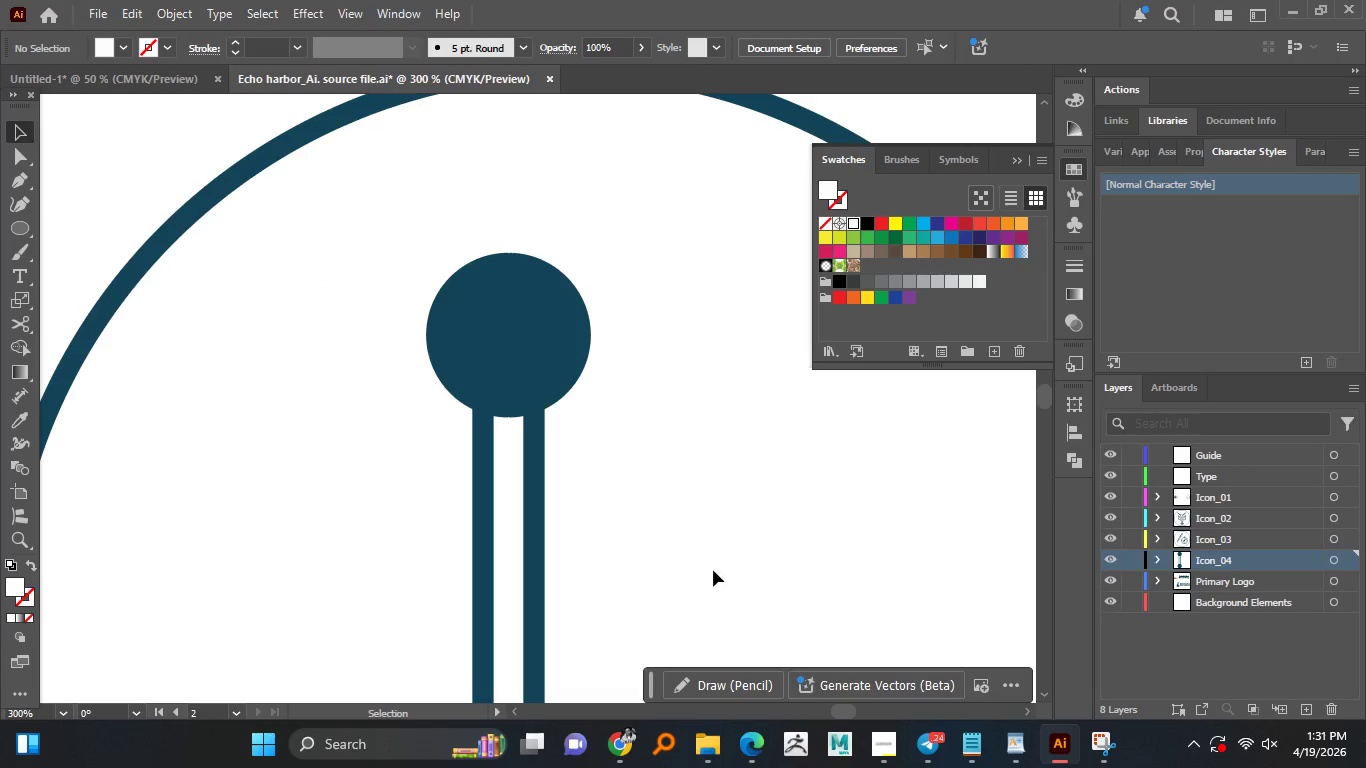 
left_click([713, 582])
 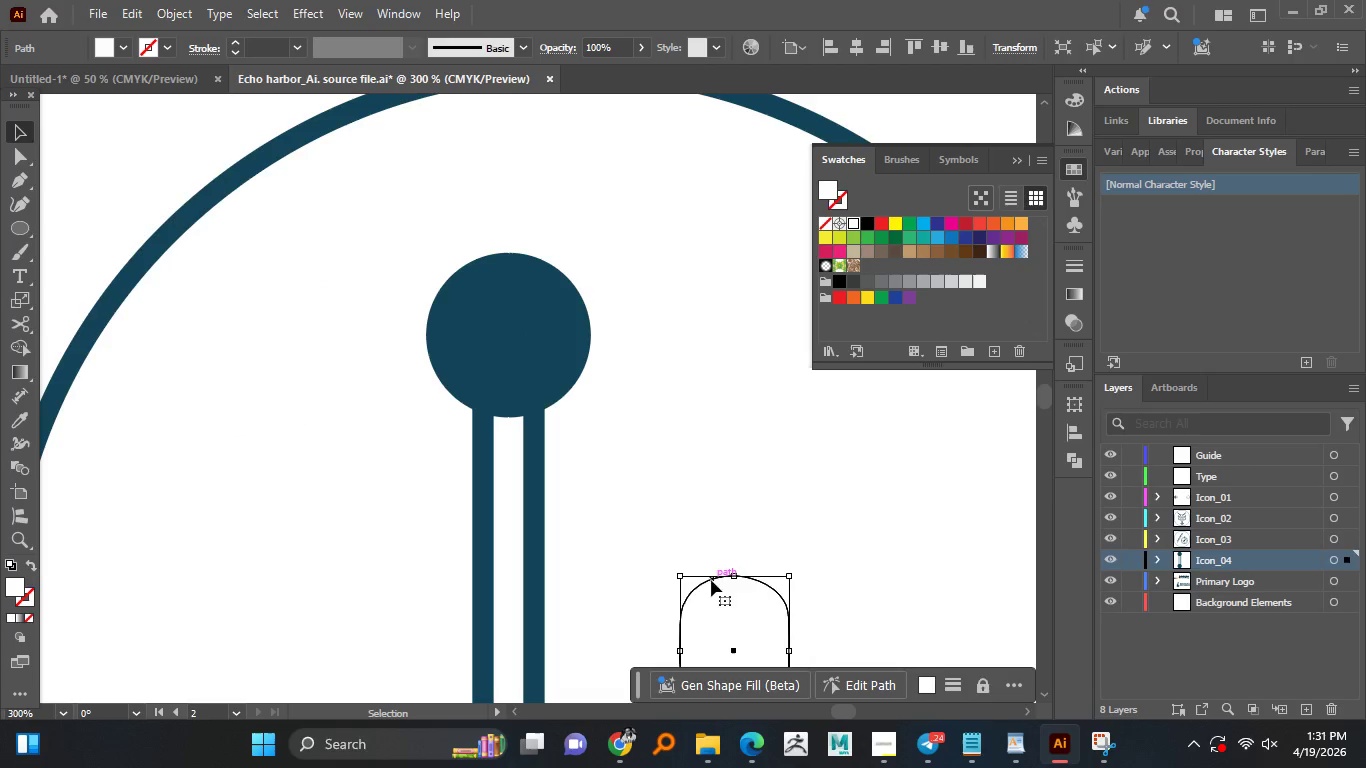 
key(Delete)
 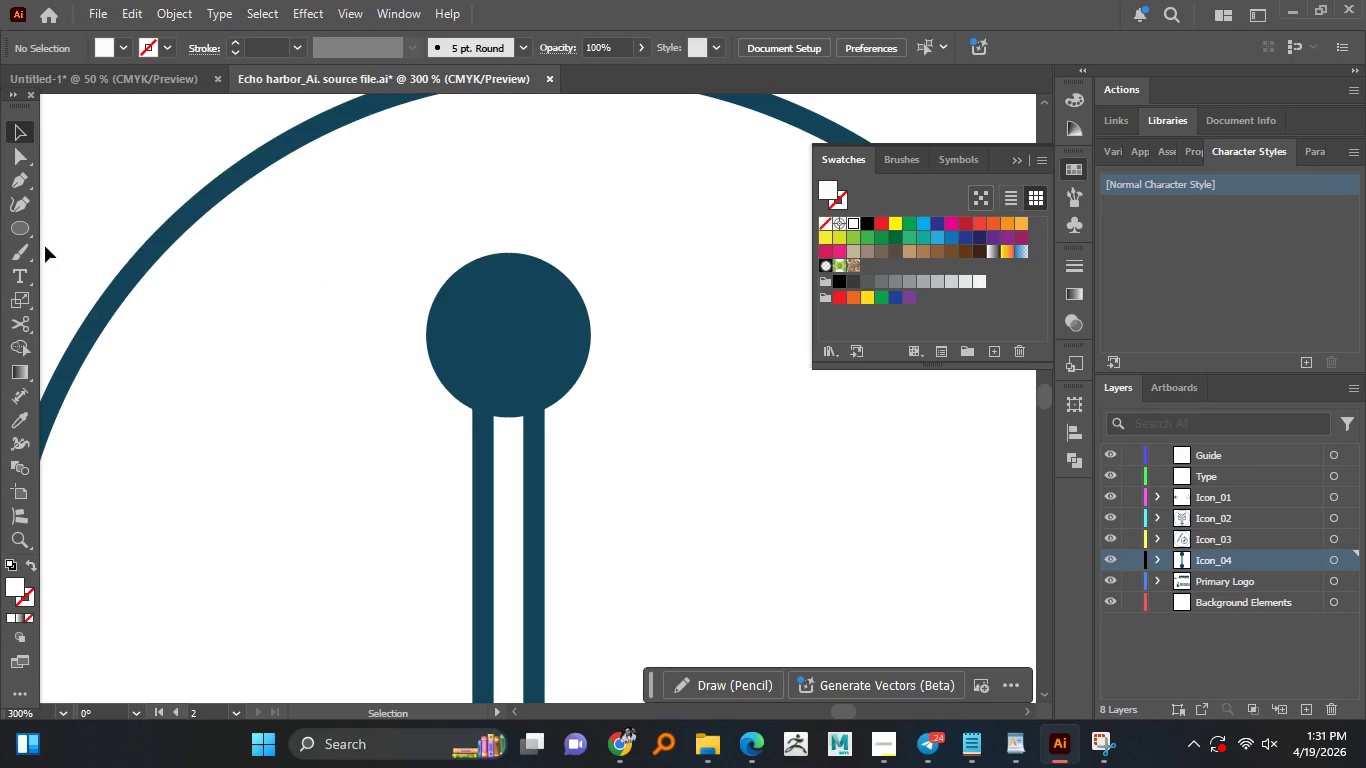 
right_click([24, 222])
 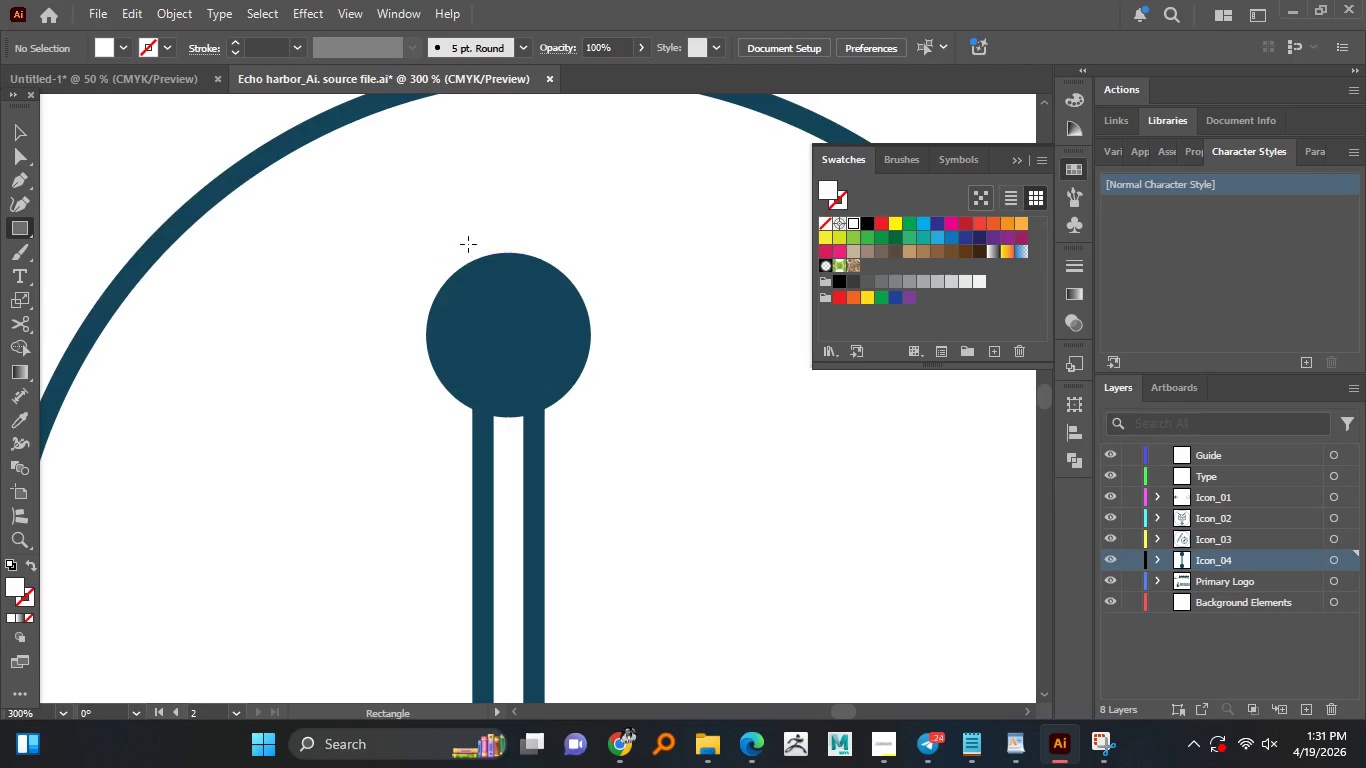 
left_click_drag(start_coordinate=[471, 240], to_coordinate=[566, 398])
 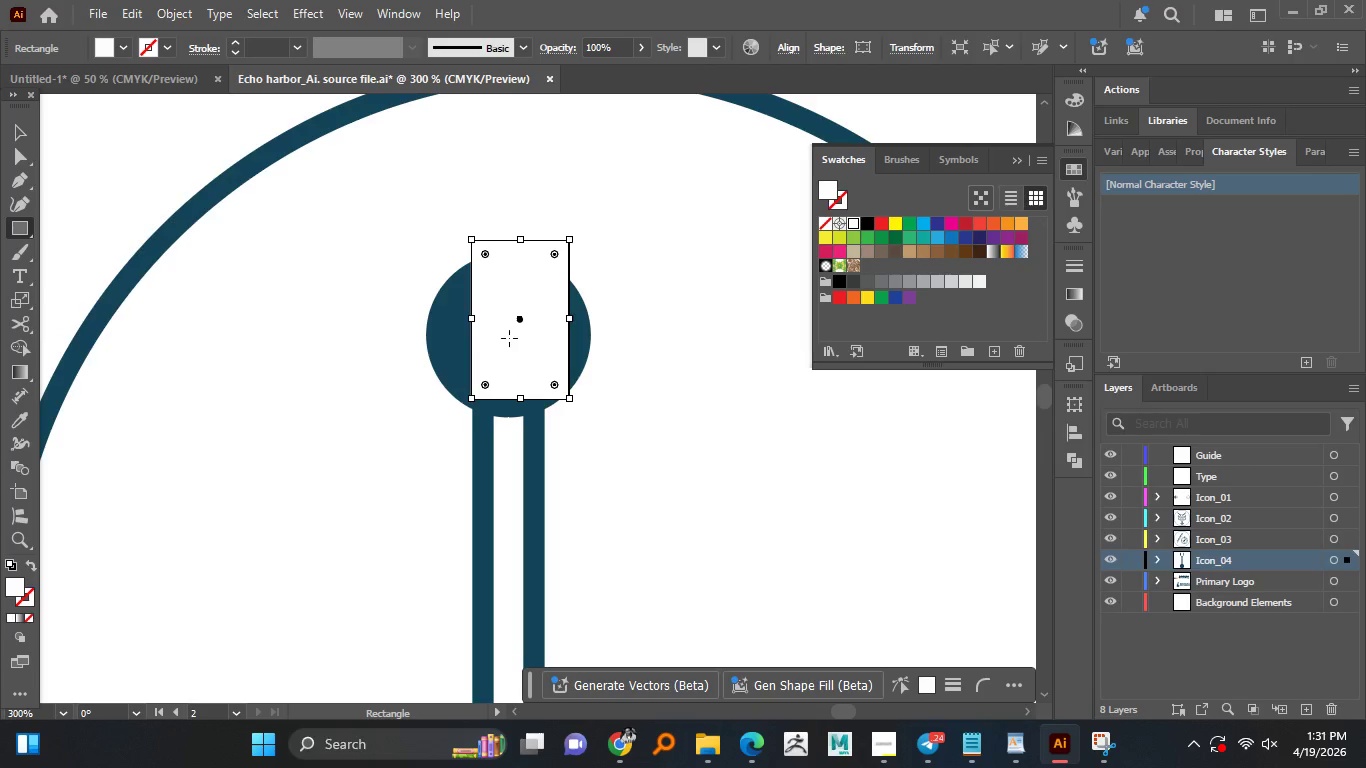 
key(V)
 